 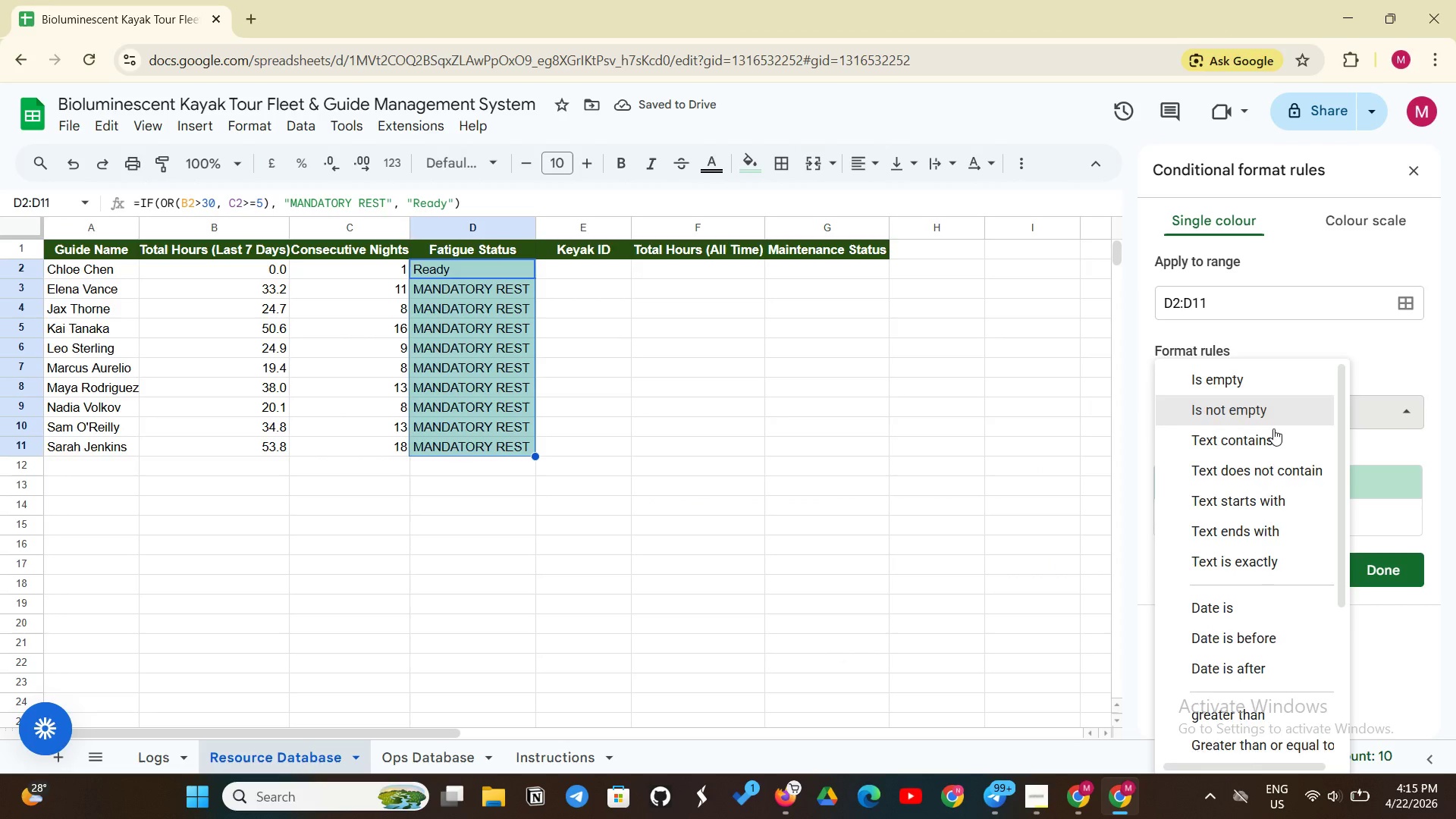 
scroll: coordinate [1263, 647], scroll_direction: down, amount: 9.0
 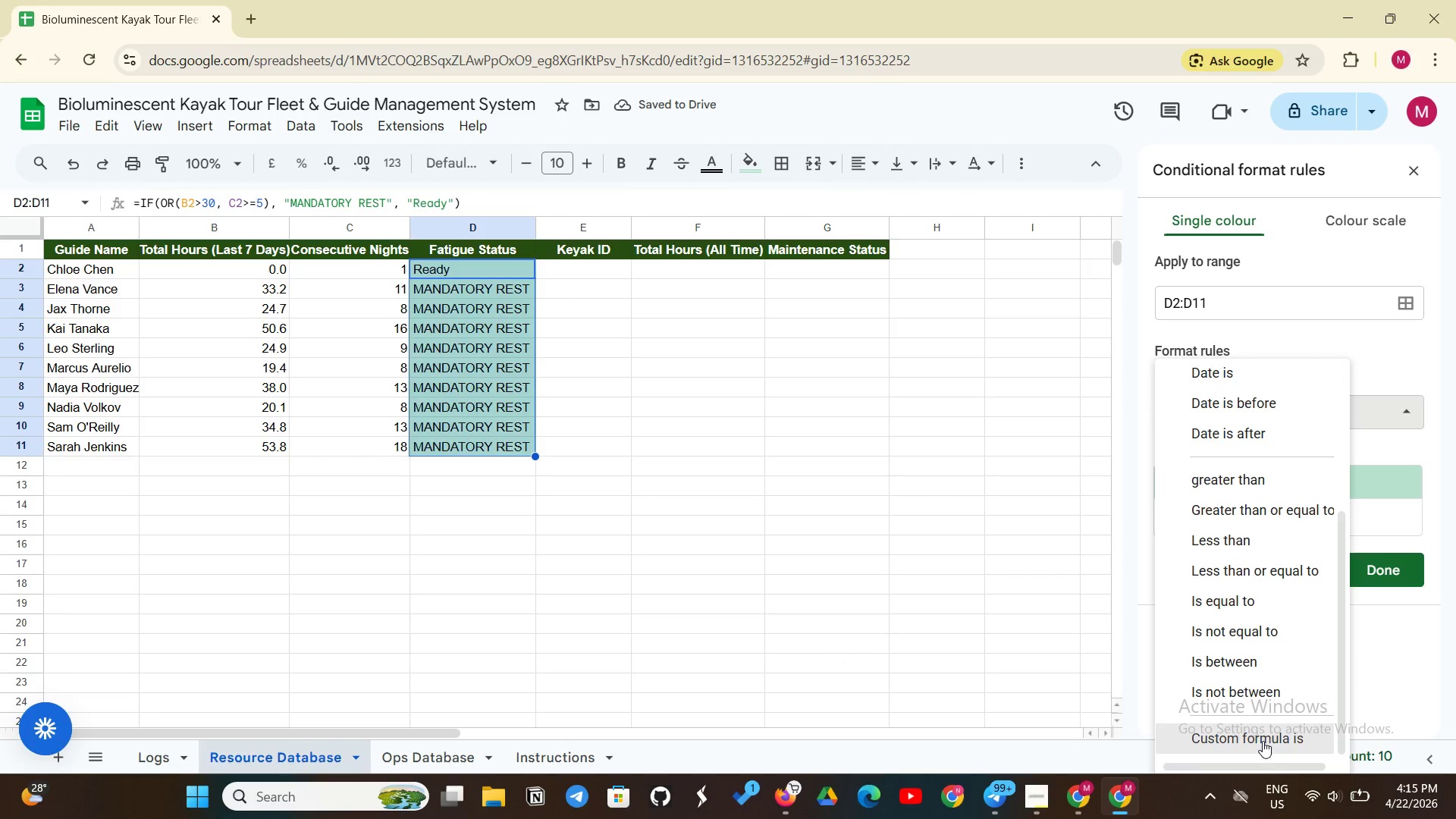 
left_click([1263, 741])
 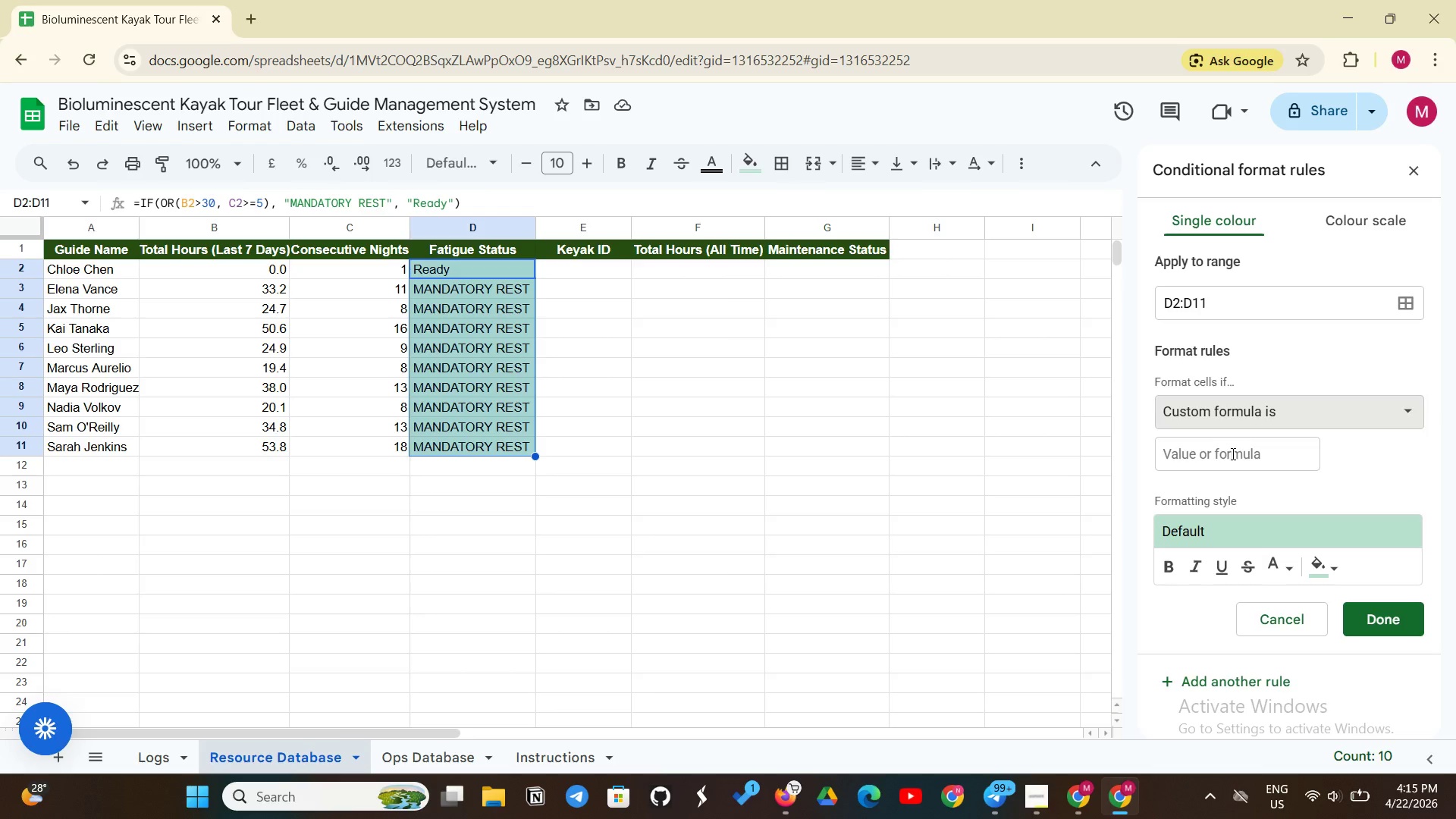 
left_click([1237, 452])
 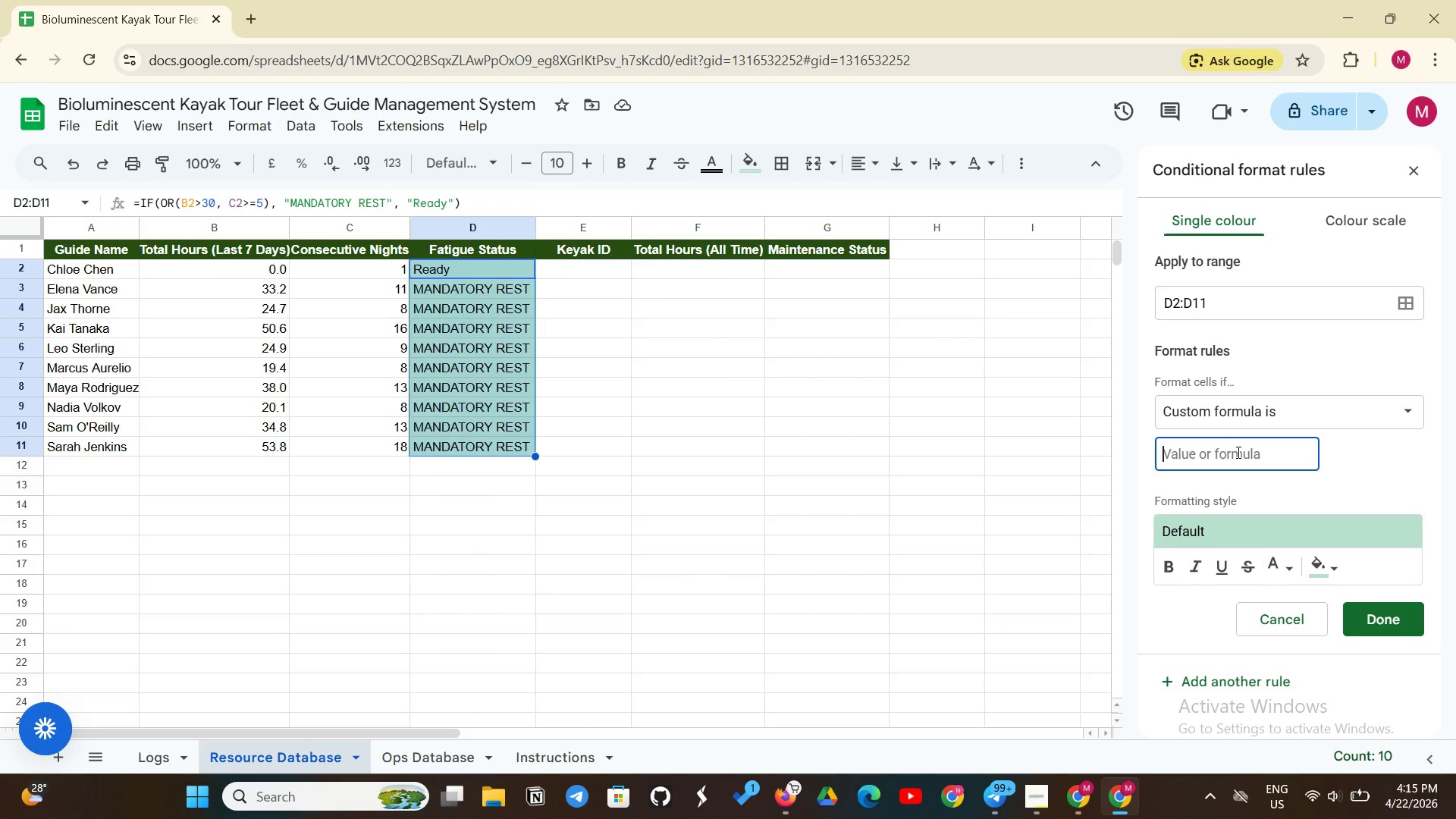 
wait(6.2)
 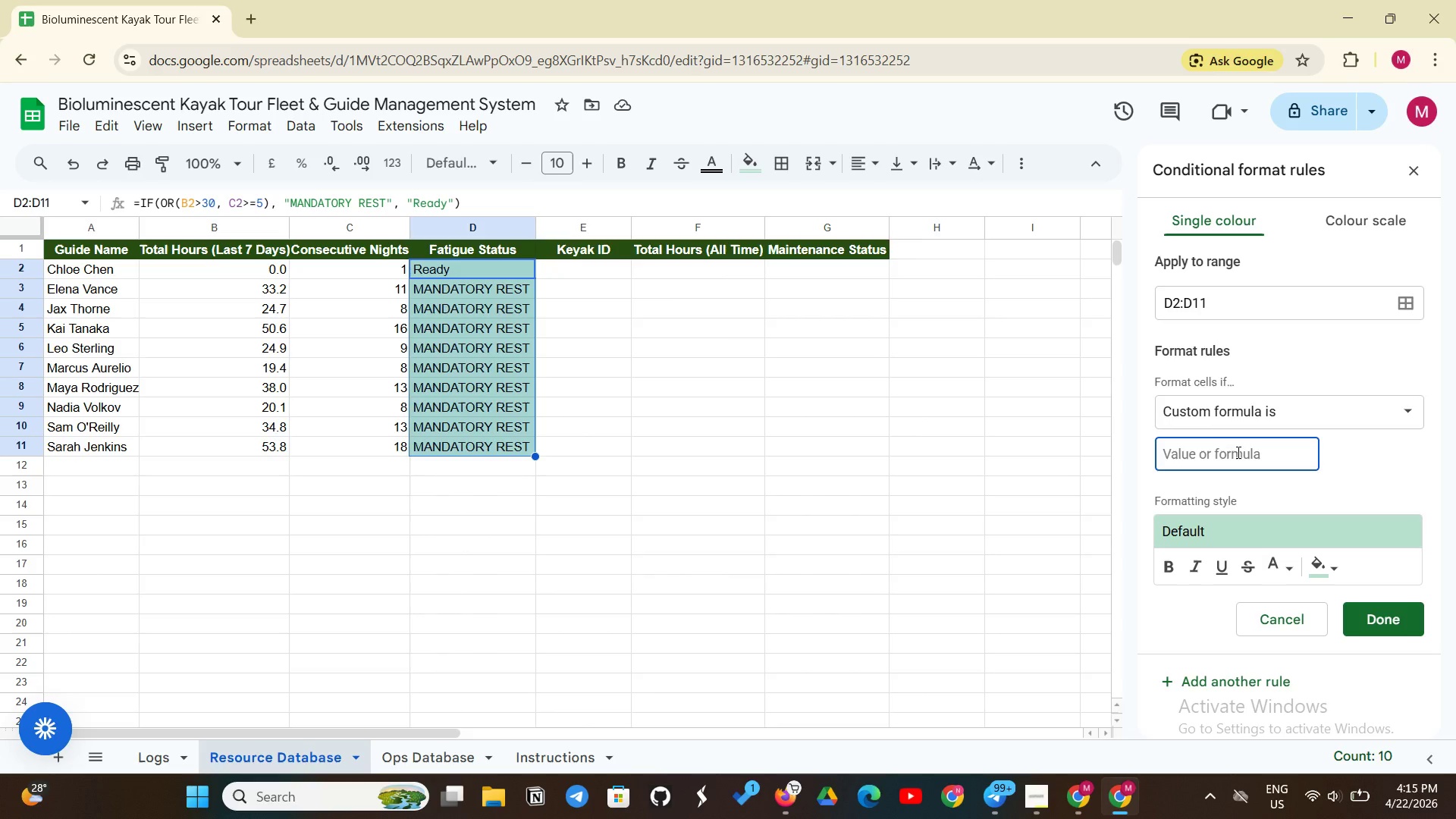 
key(Equal)
 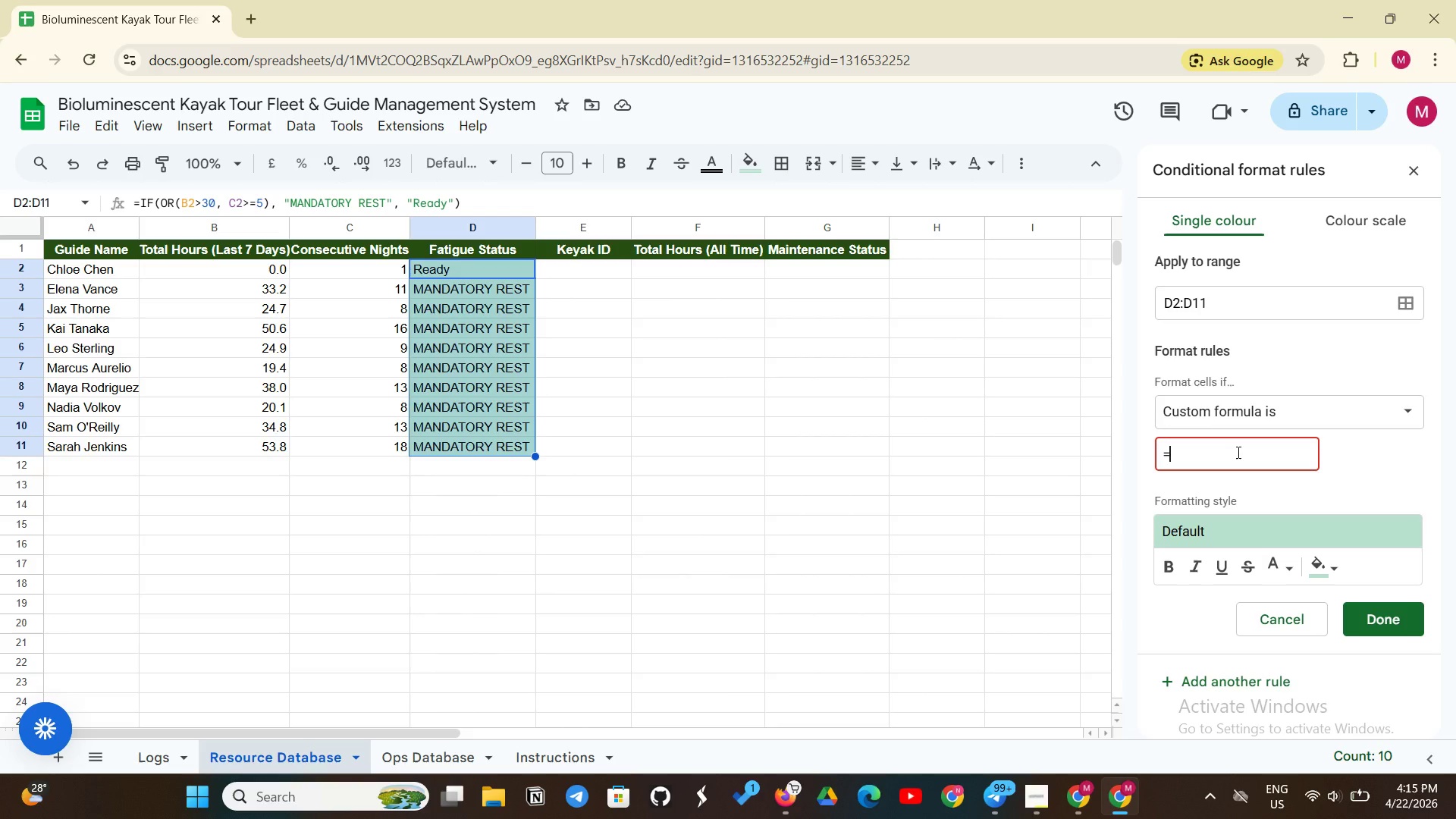 
type(D2=)
 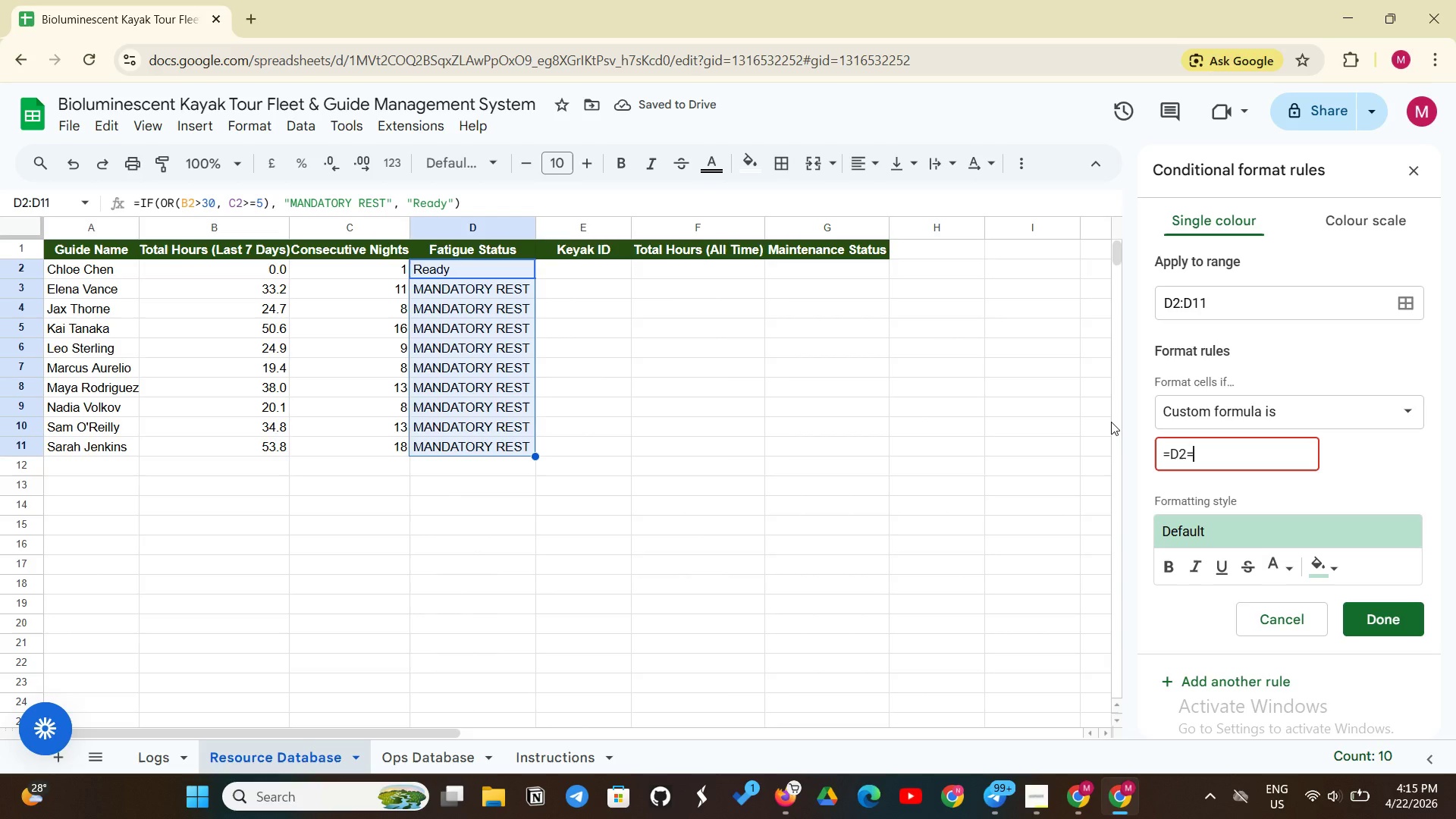 
wait(5.36)
 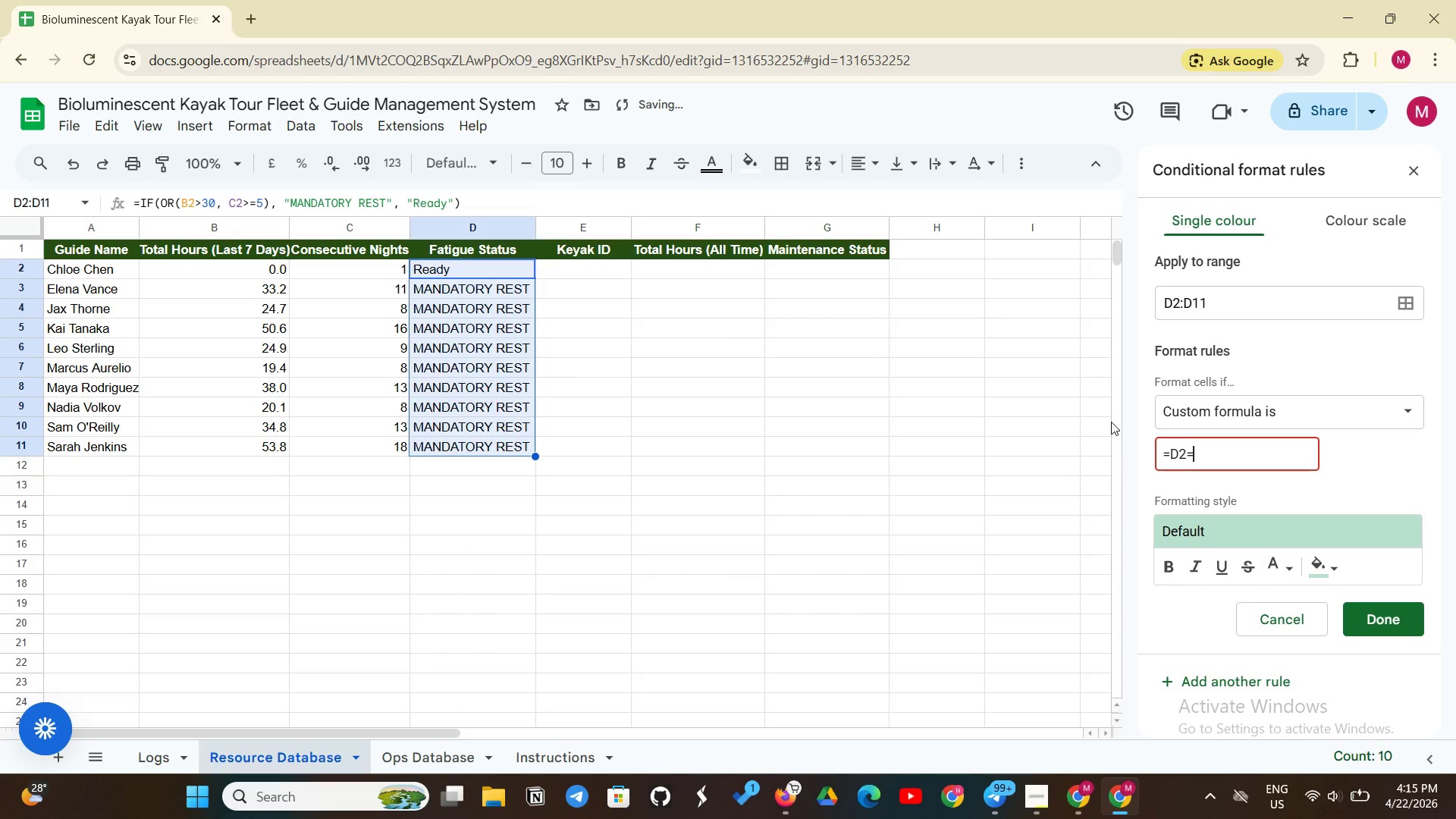 
type("MANDATORY)
 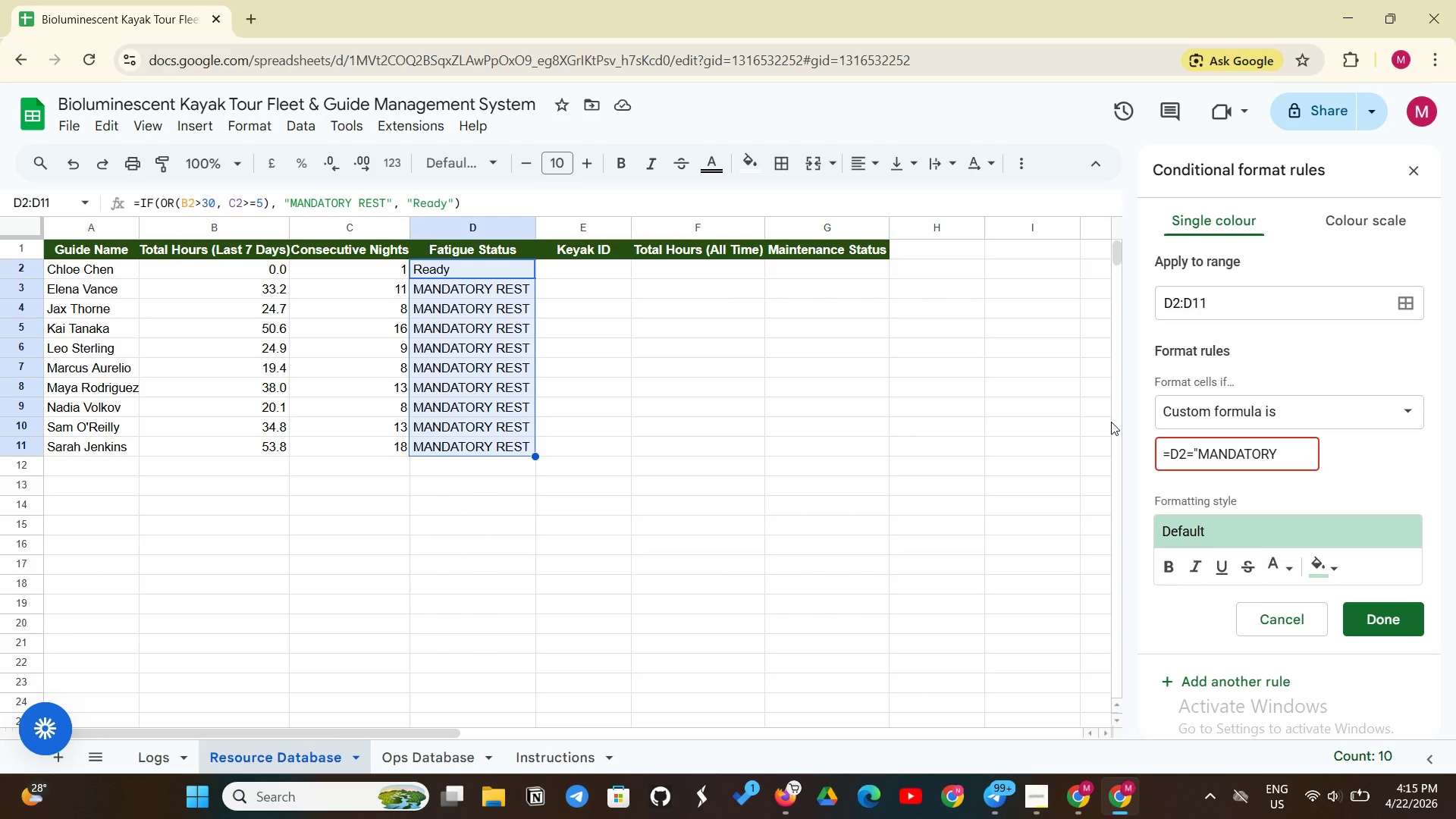 
type( REST")
 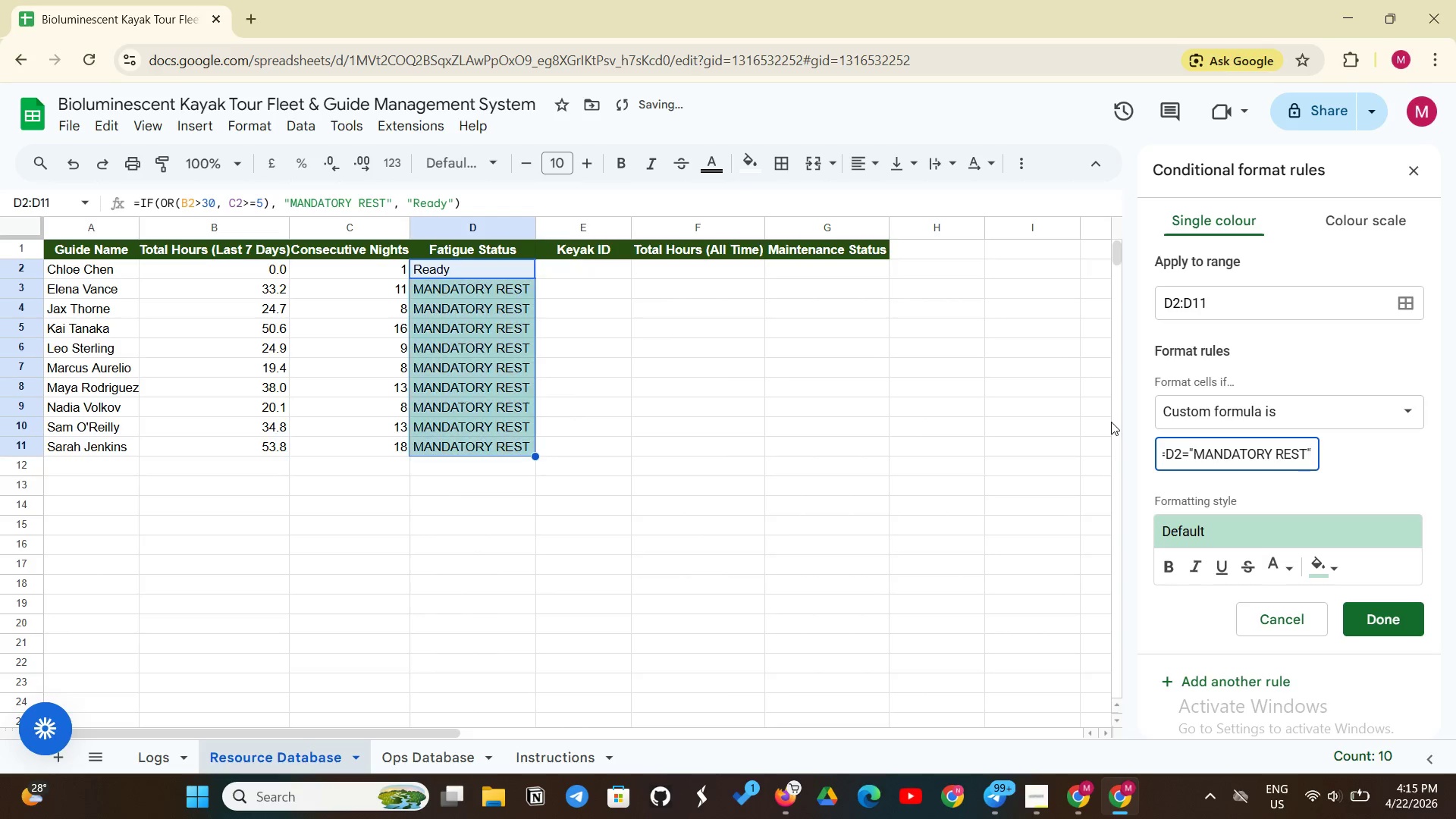 
wait(5.88)
 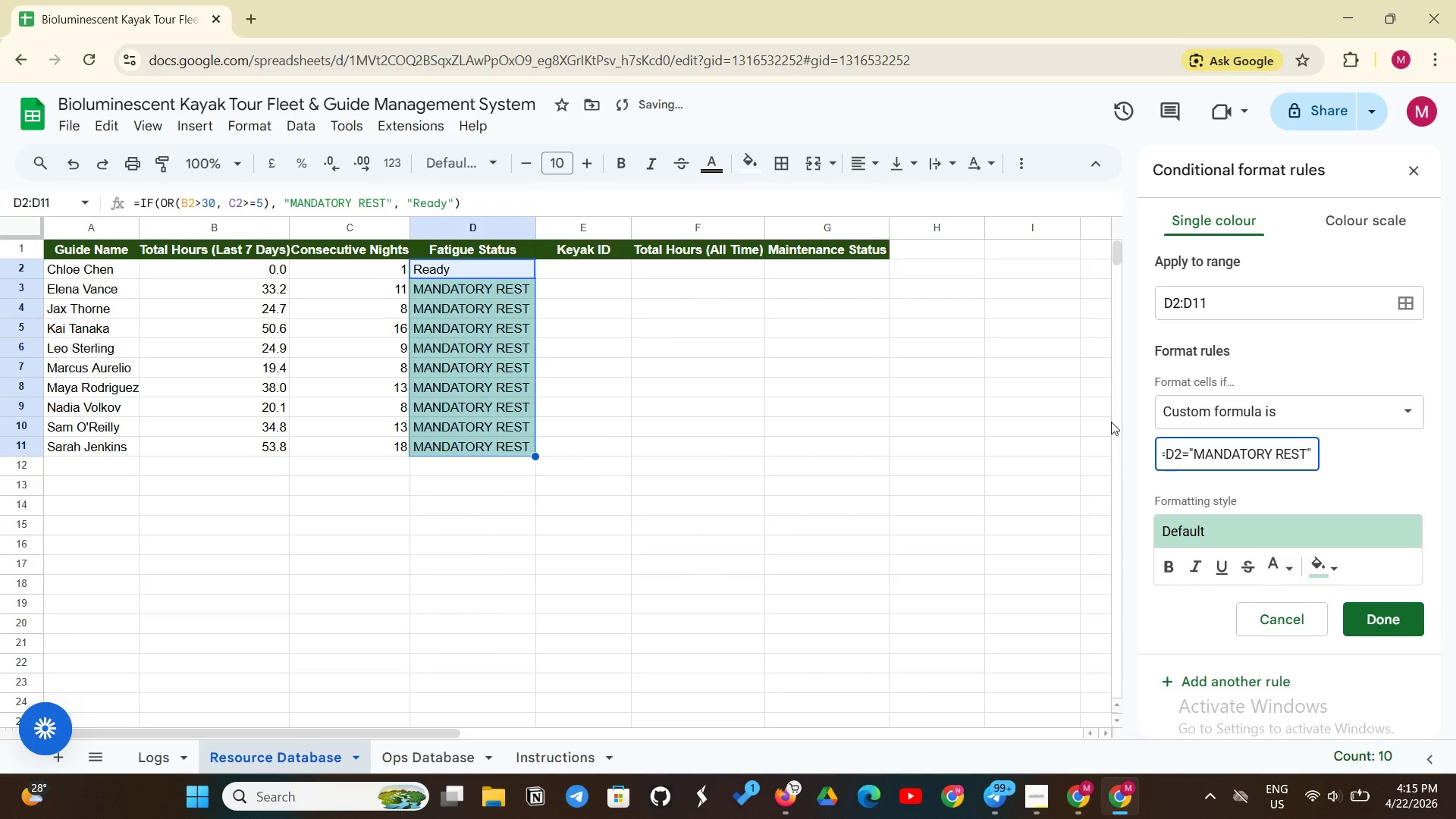 
left_click([1307, 562])
 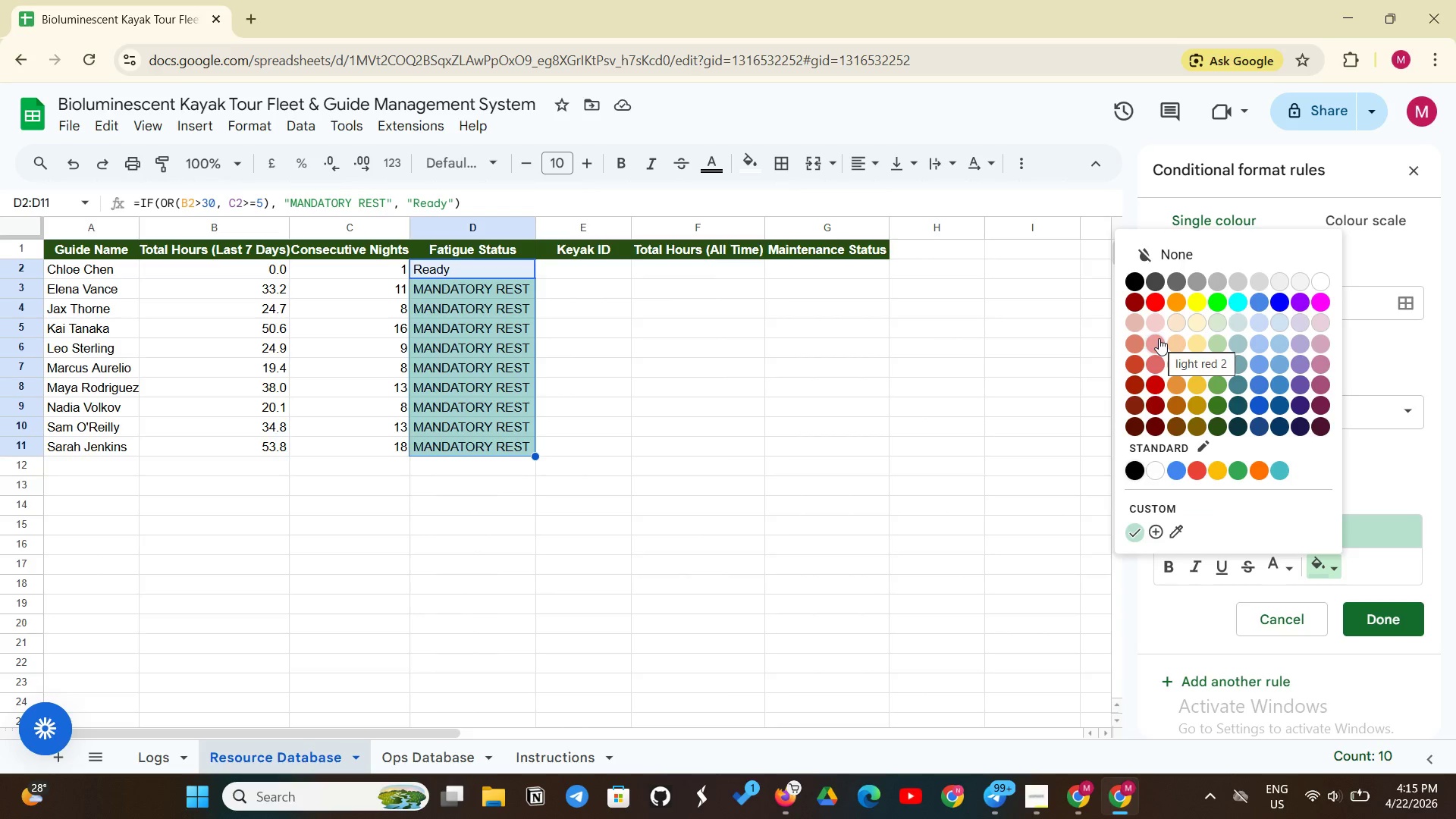 
left_click([1155, 316])
 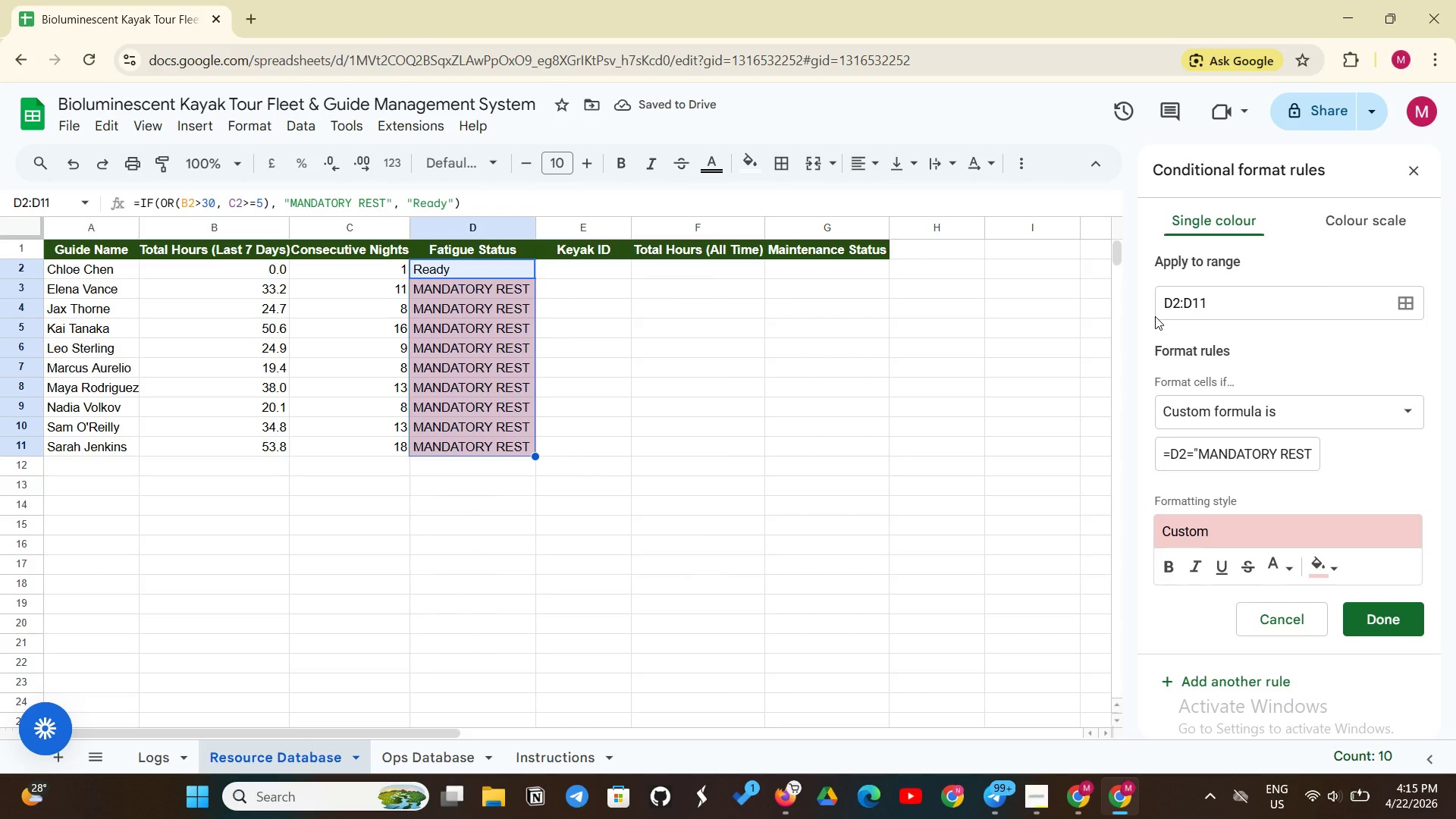 
wait(6.34)
 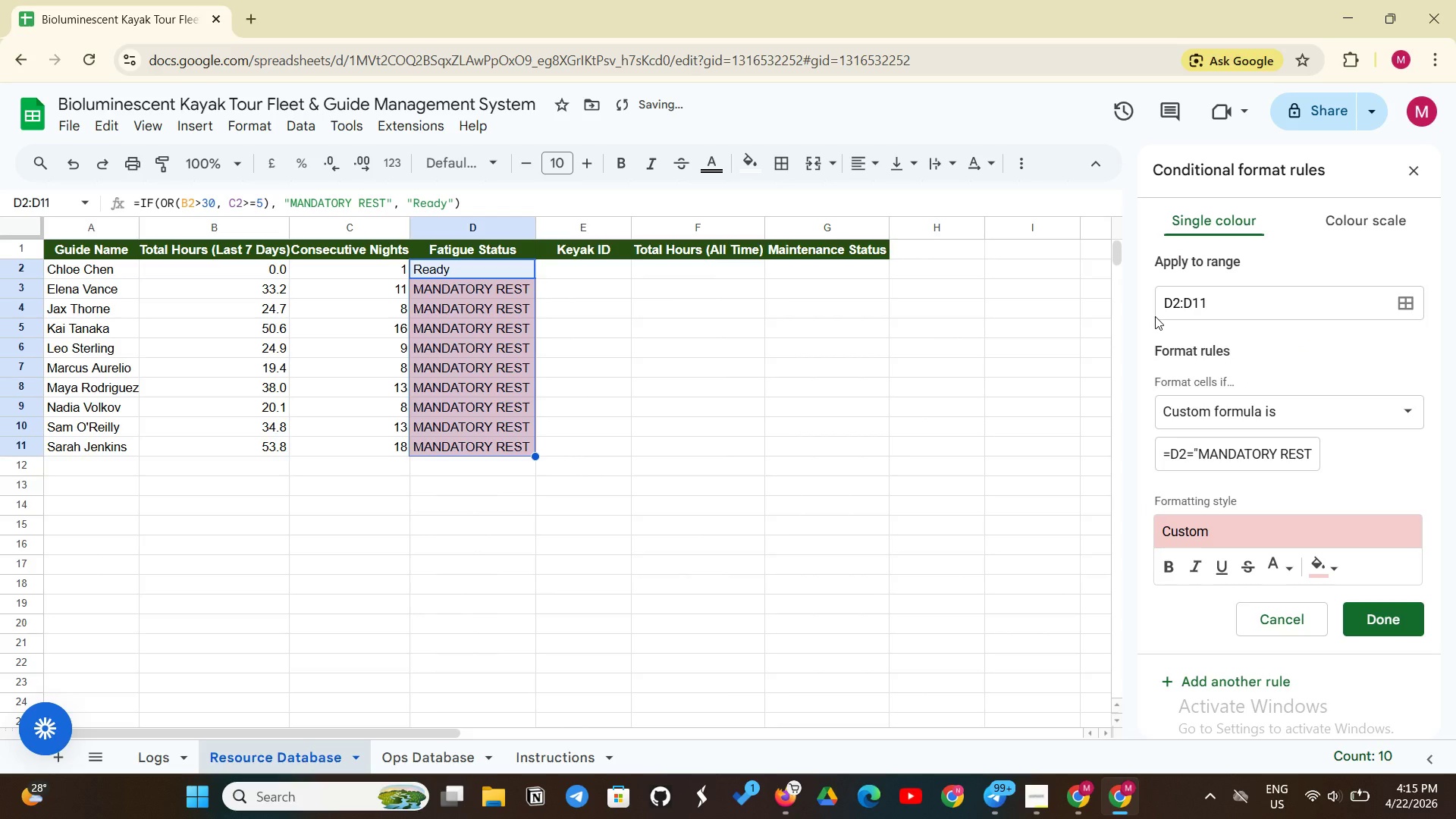 
left_click([1272, 563])
 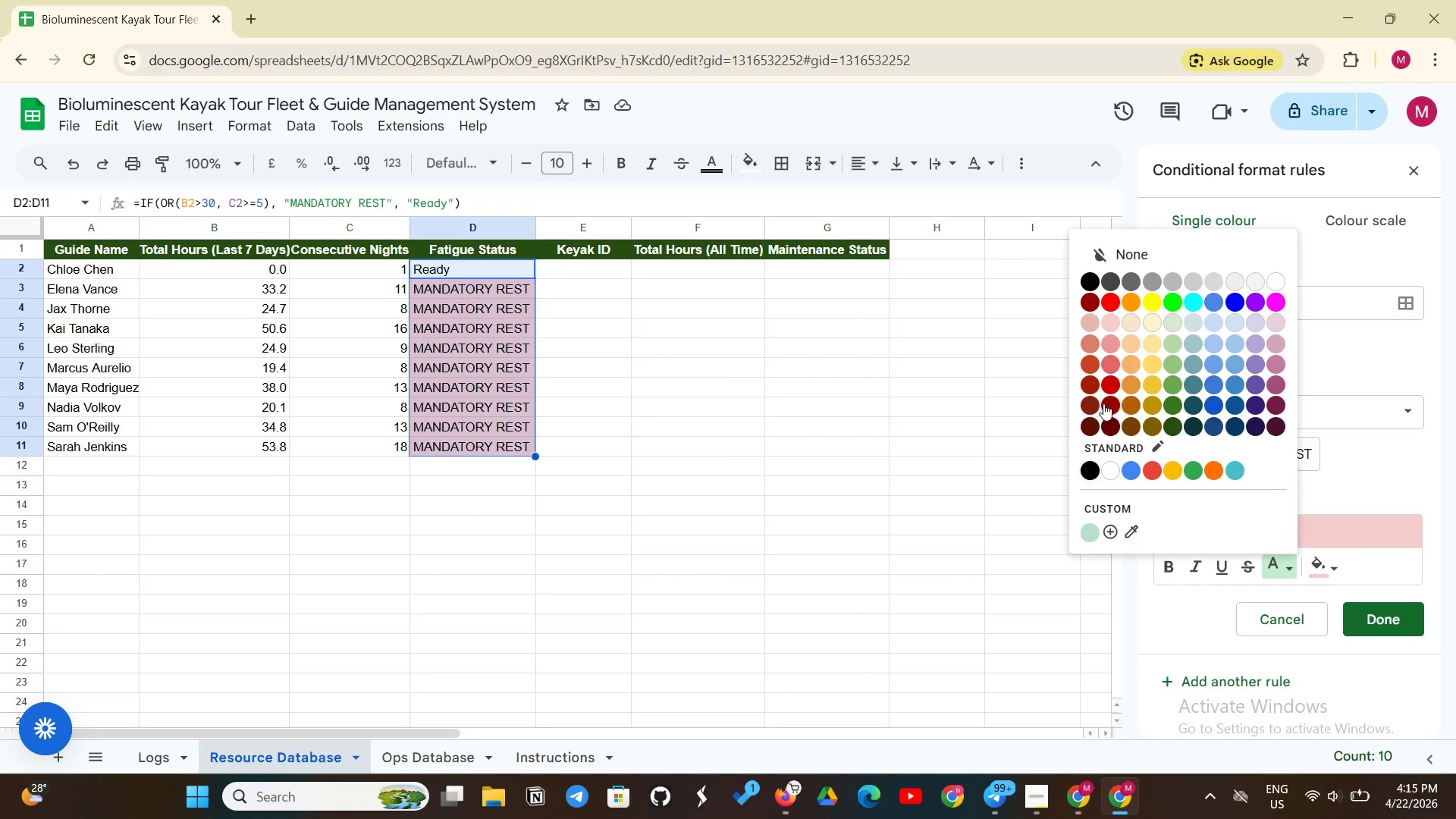 
left_click([1108, 399])
 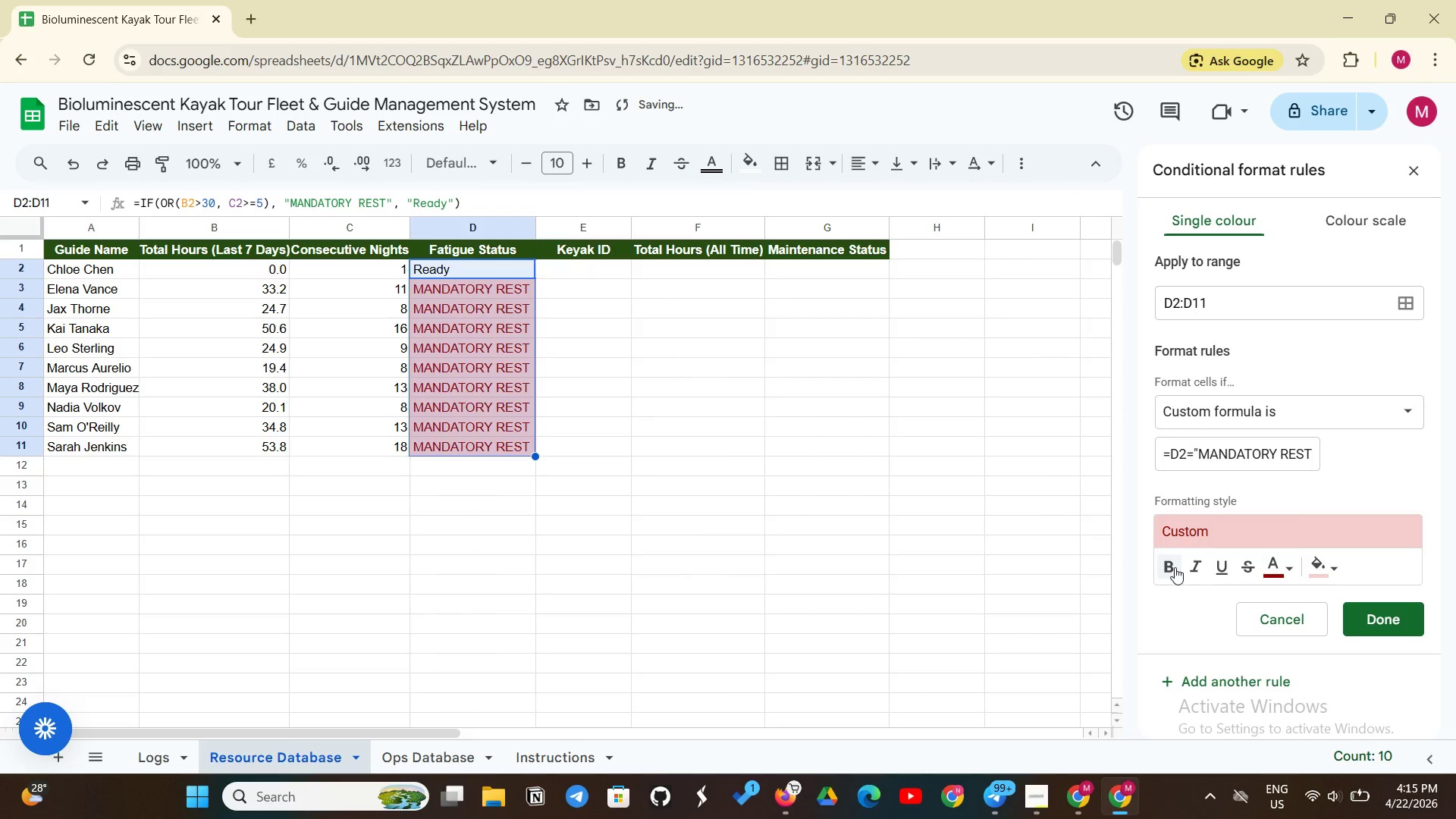 
left_click([1174, 567])
 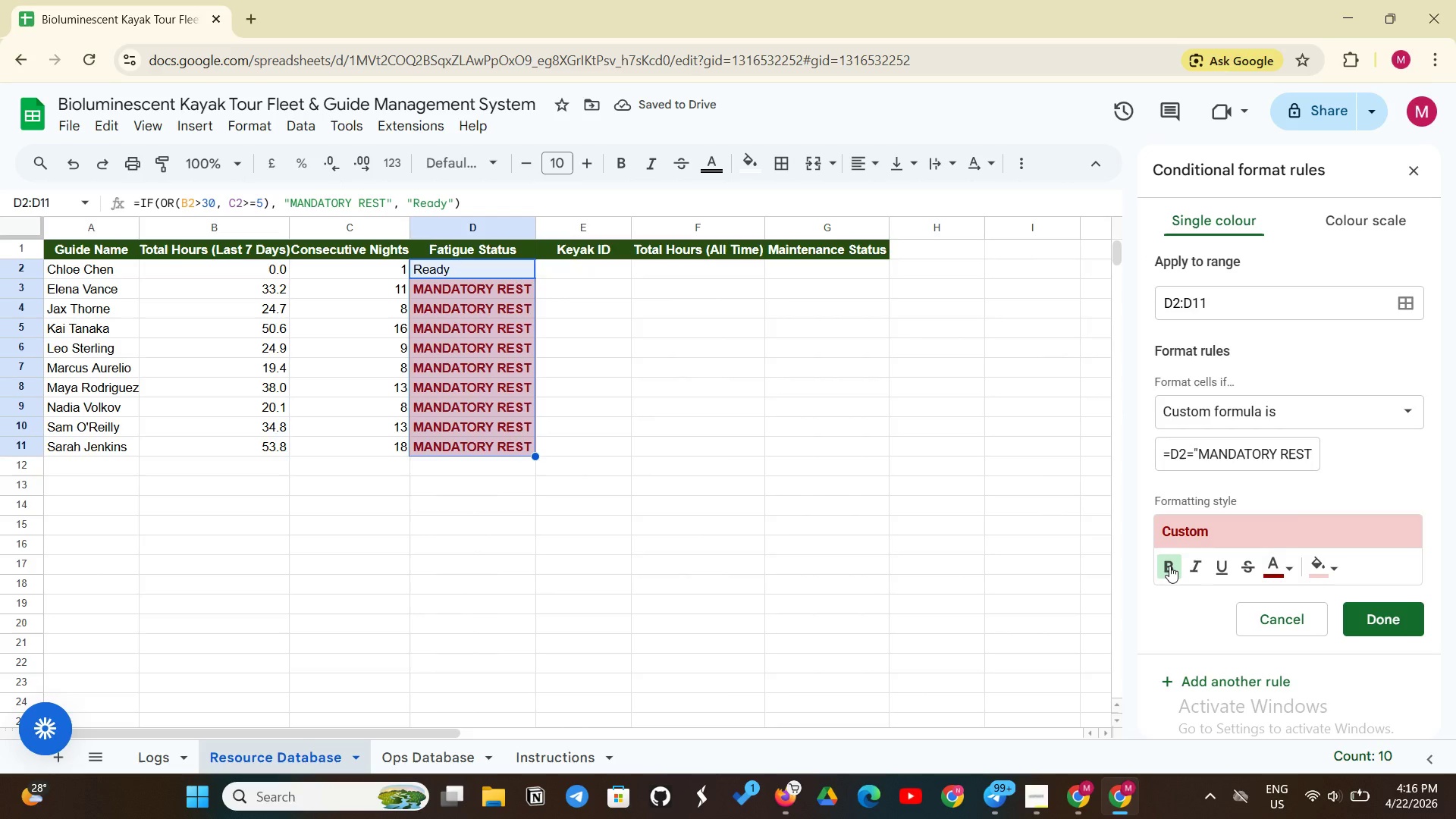 
wait(9.39)
 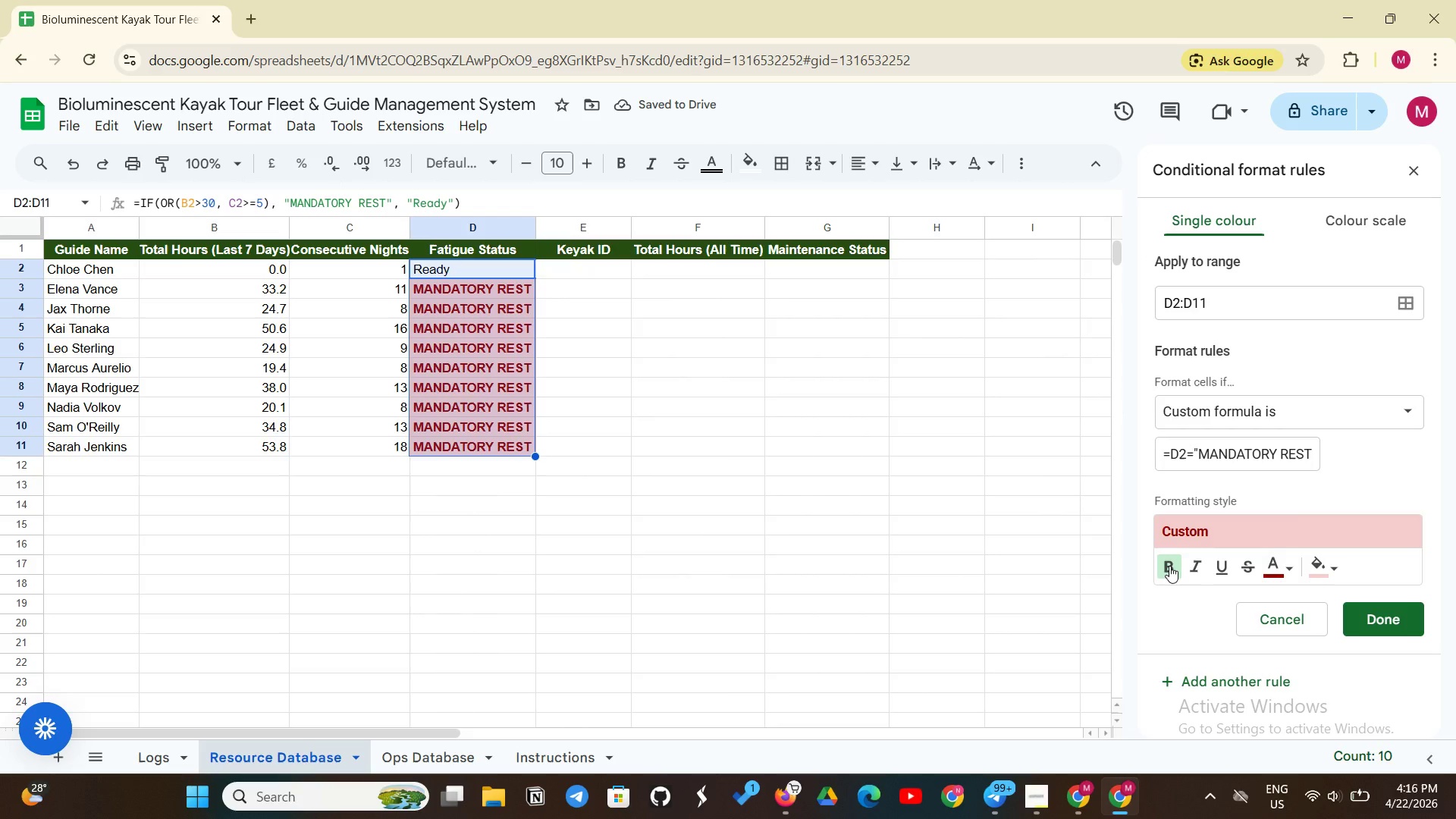 
left_click([1363, 614])
 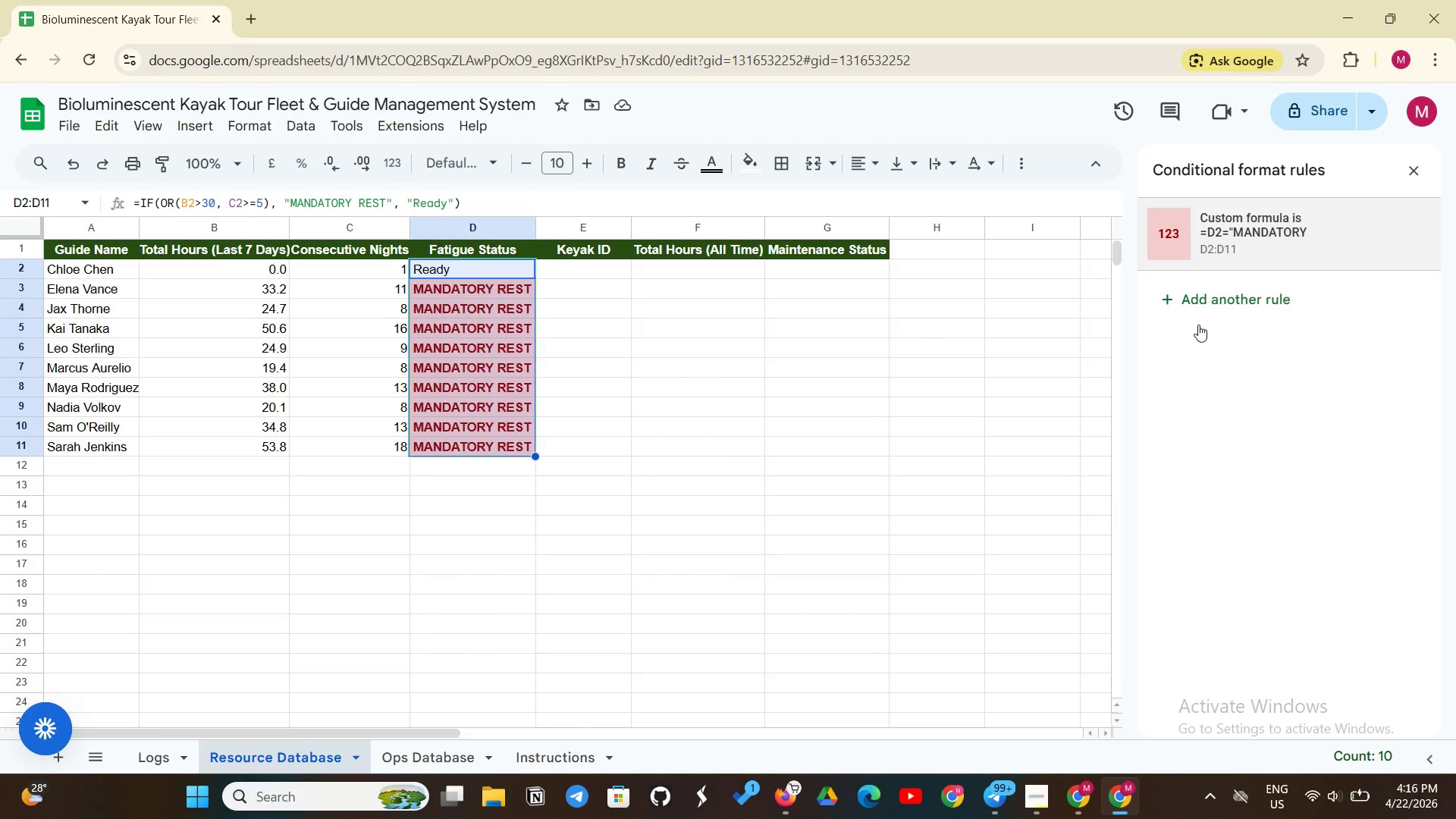 
left_click([1213, 307])
 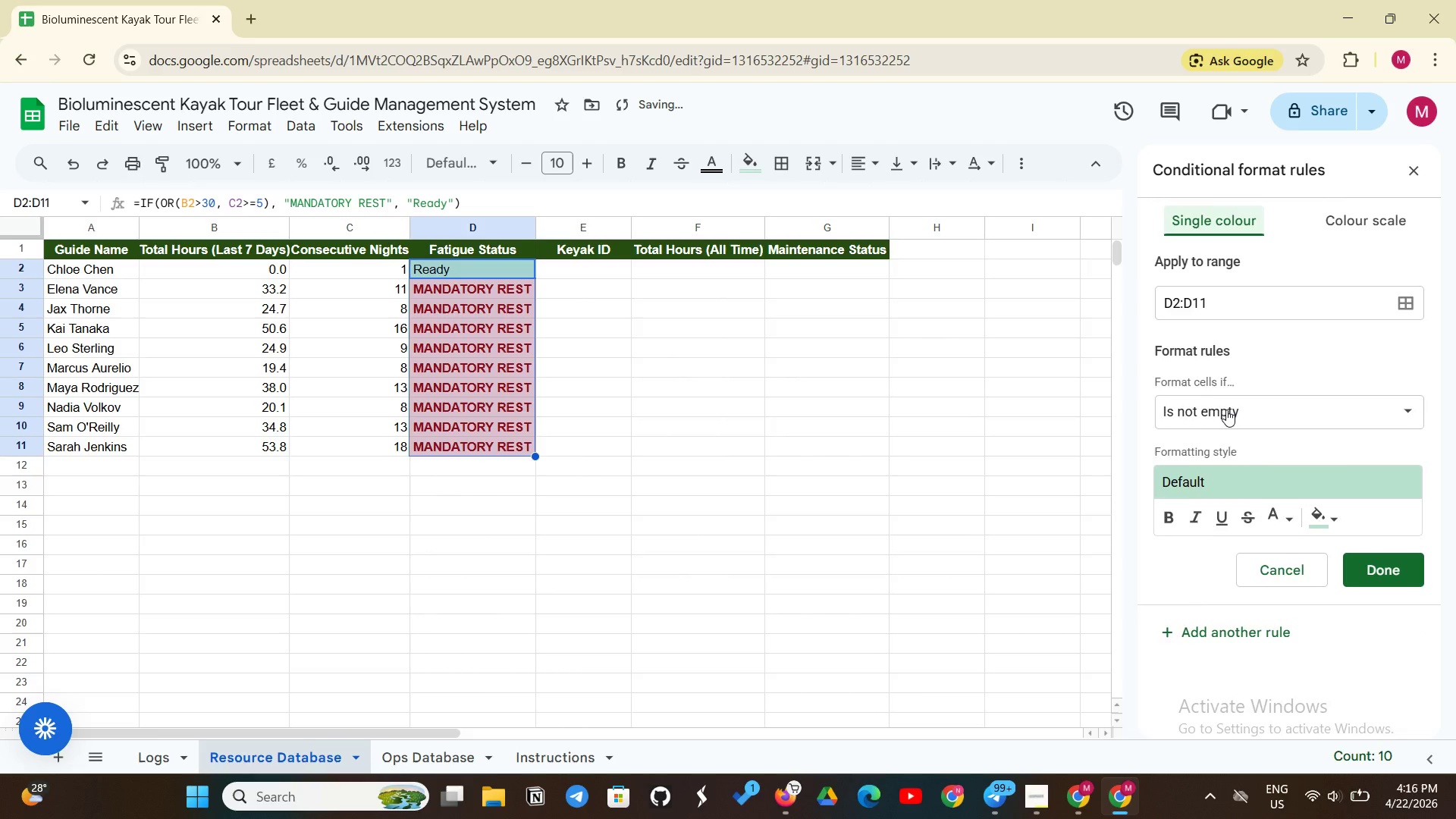 
left_click([1226, 410])
 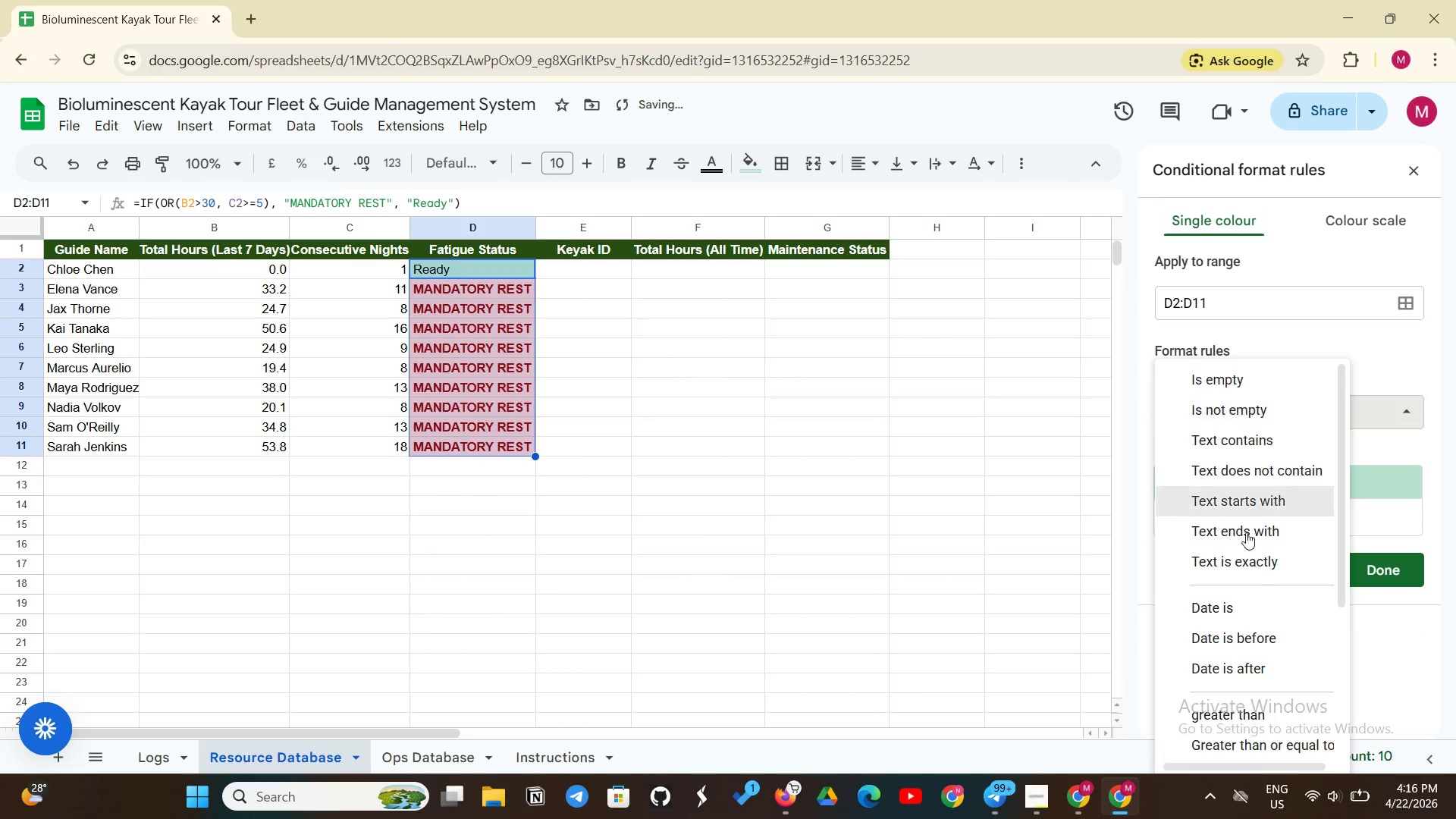 
scroll: coordinate [1248, 711], scroll_direction: down, amount: 8.0
 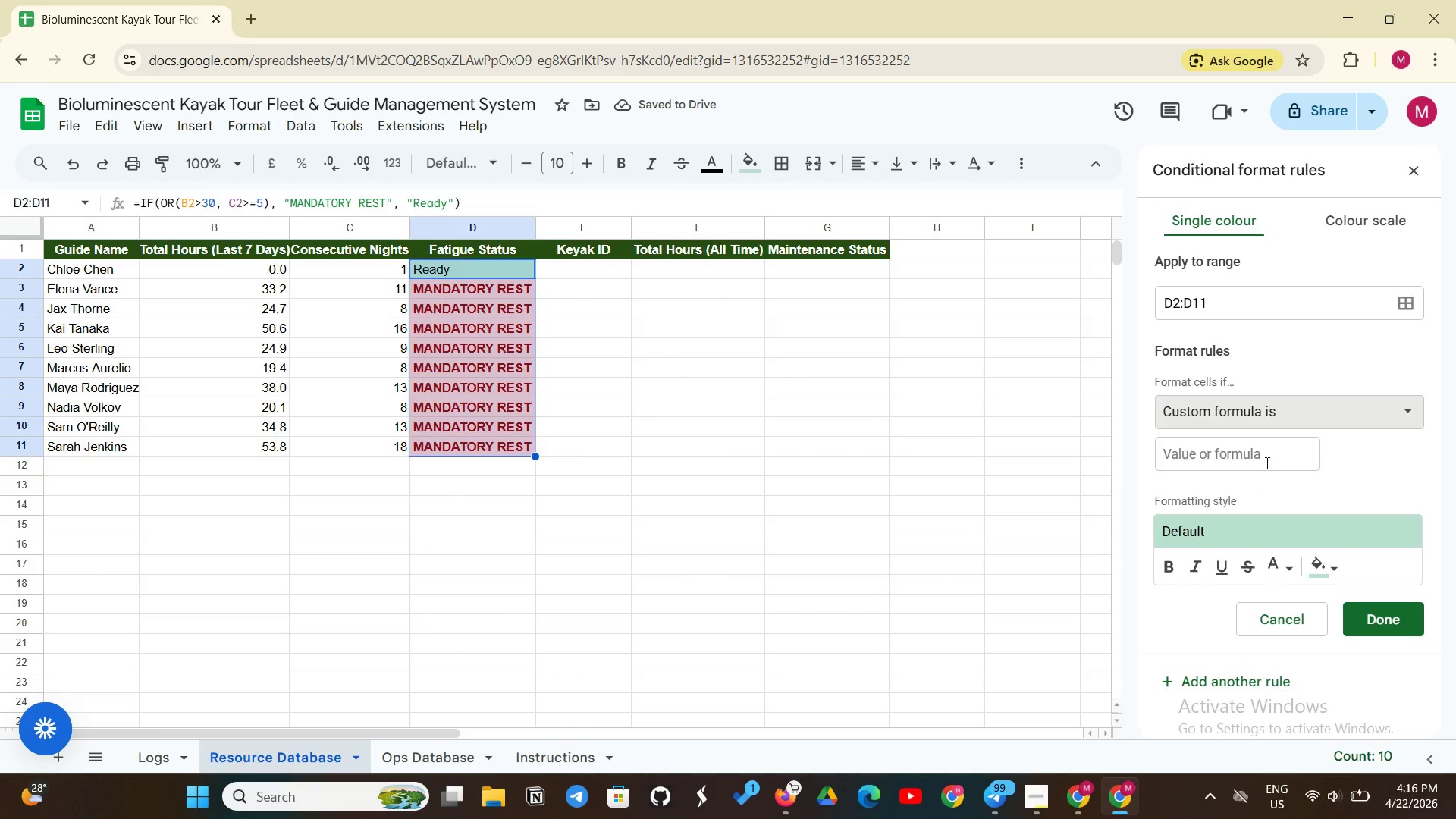 
left_click([1266, 456])
 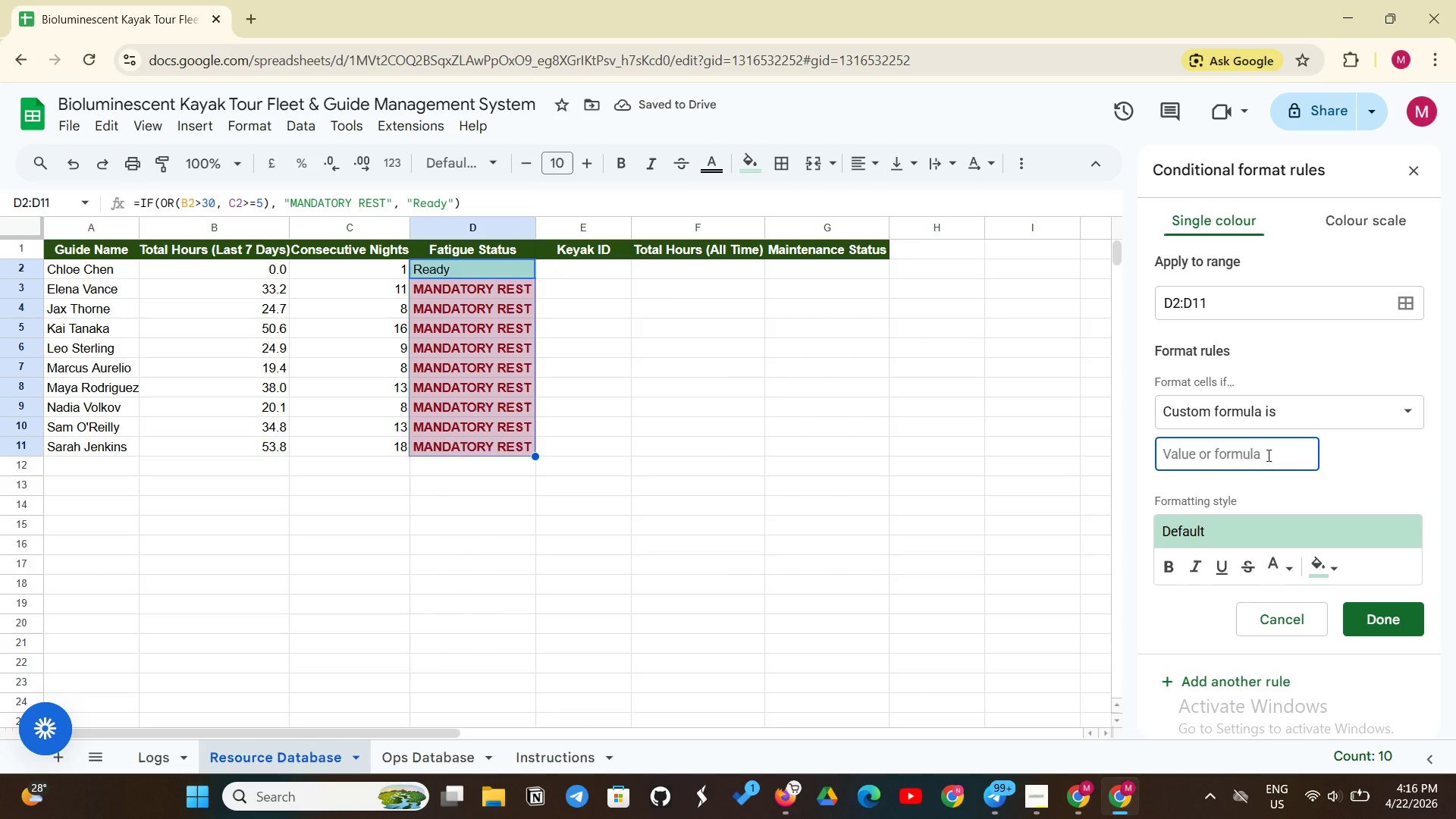 
type(=D2="Ready")
 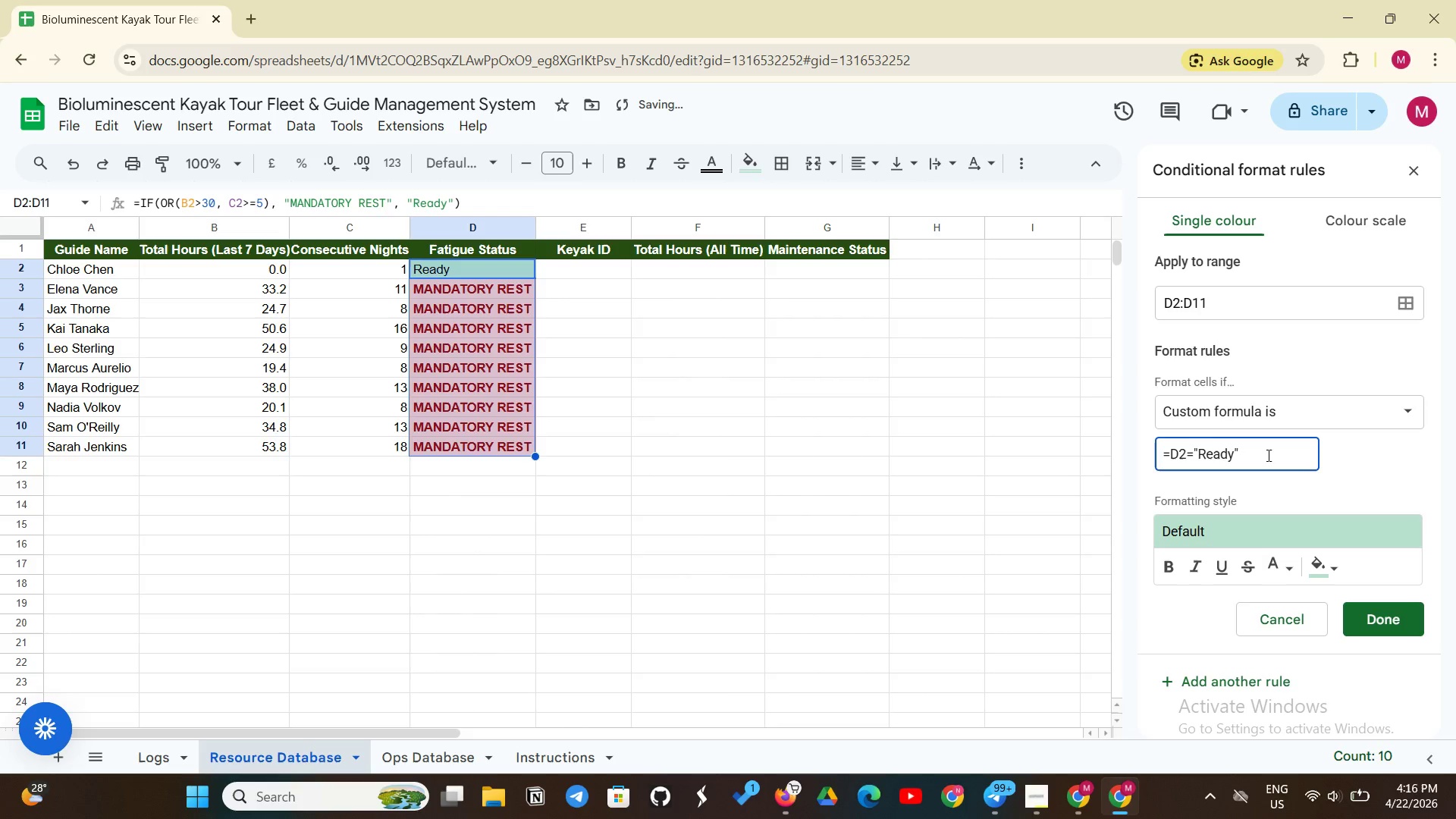 
left_click([1263, 566])
 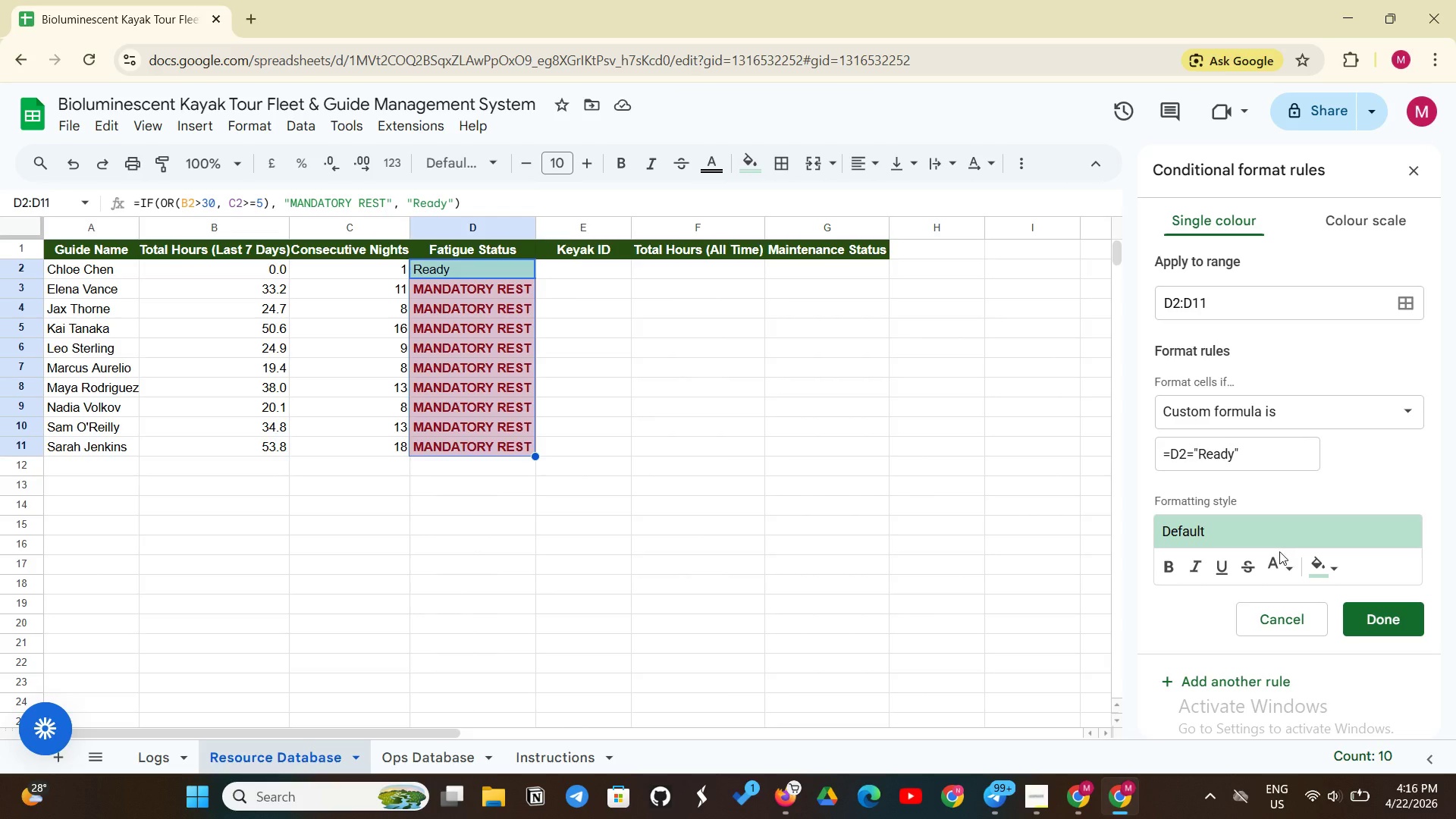 
left_click([1275, 561])
 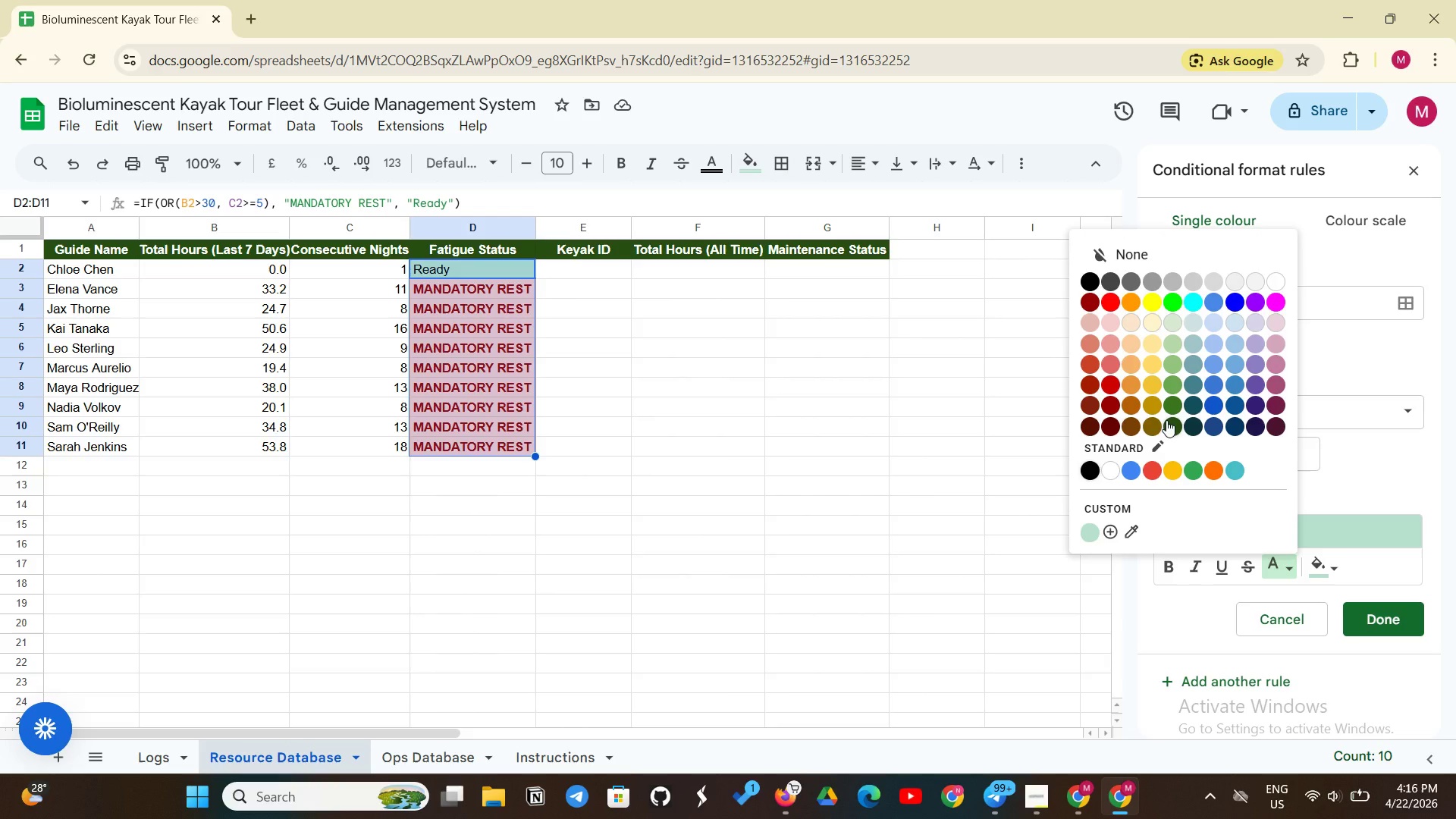 
left_click([1175, 425])
 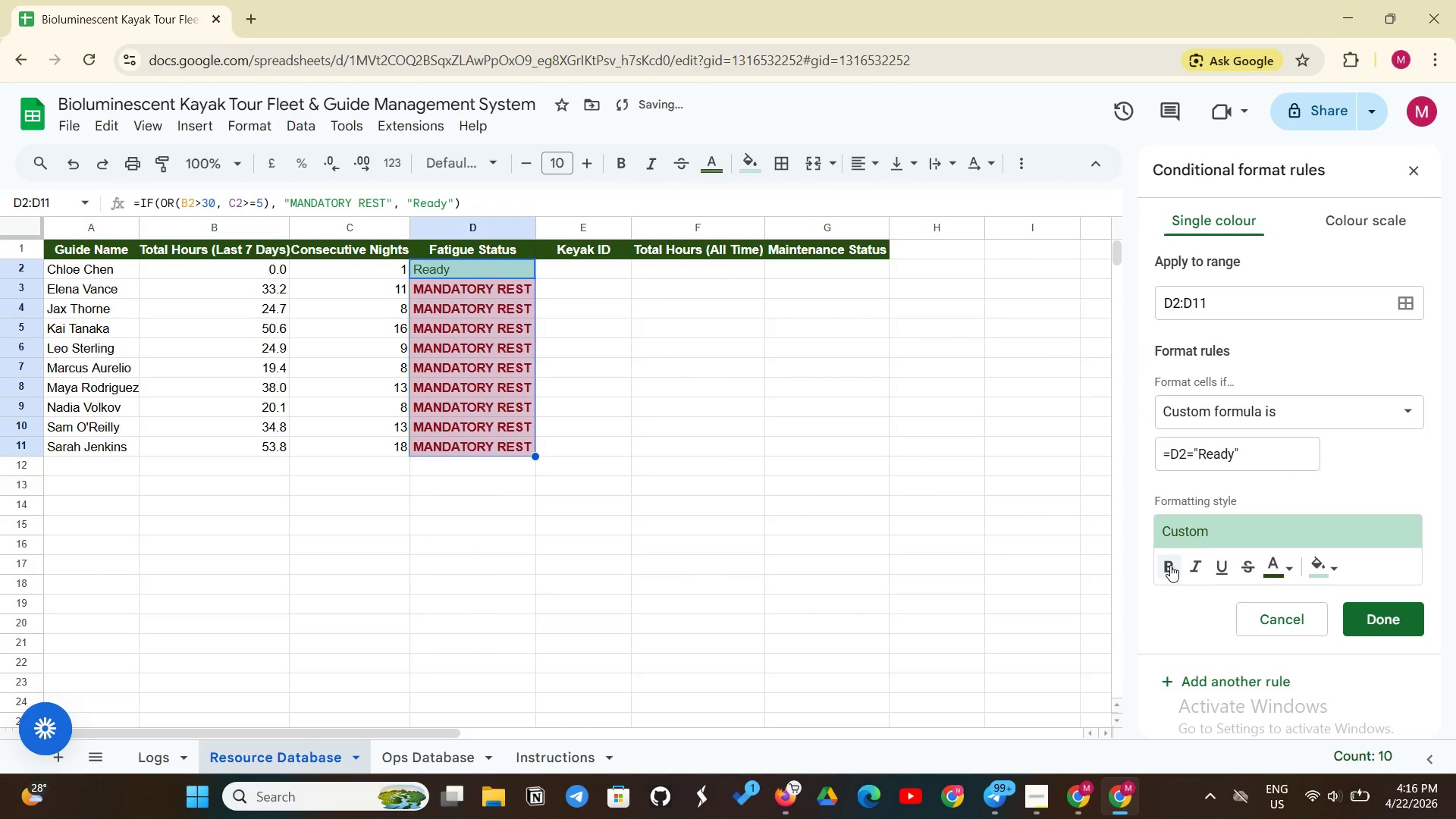 
left_click([1170, 565])
 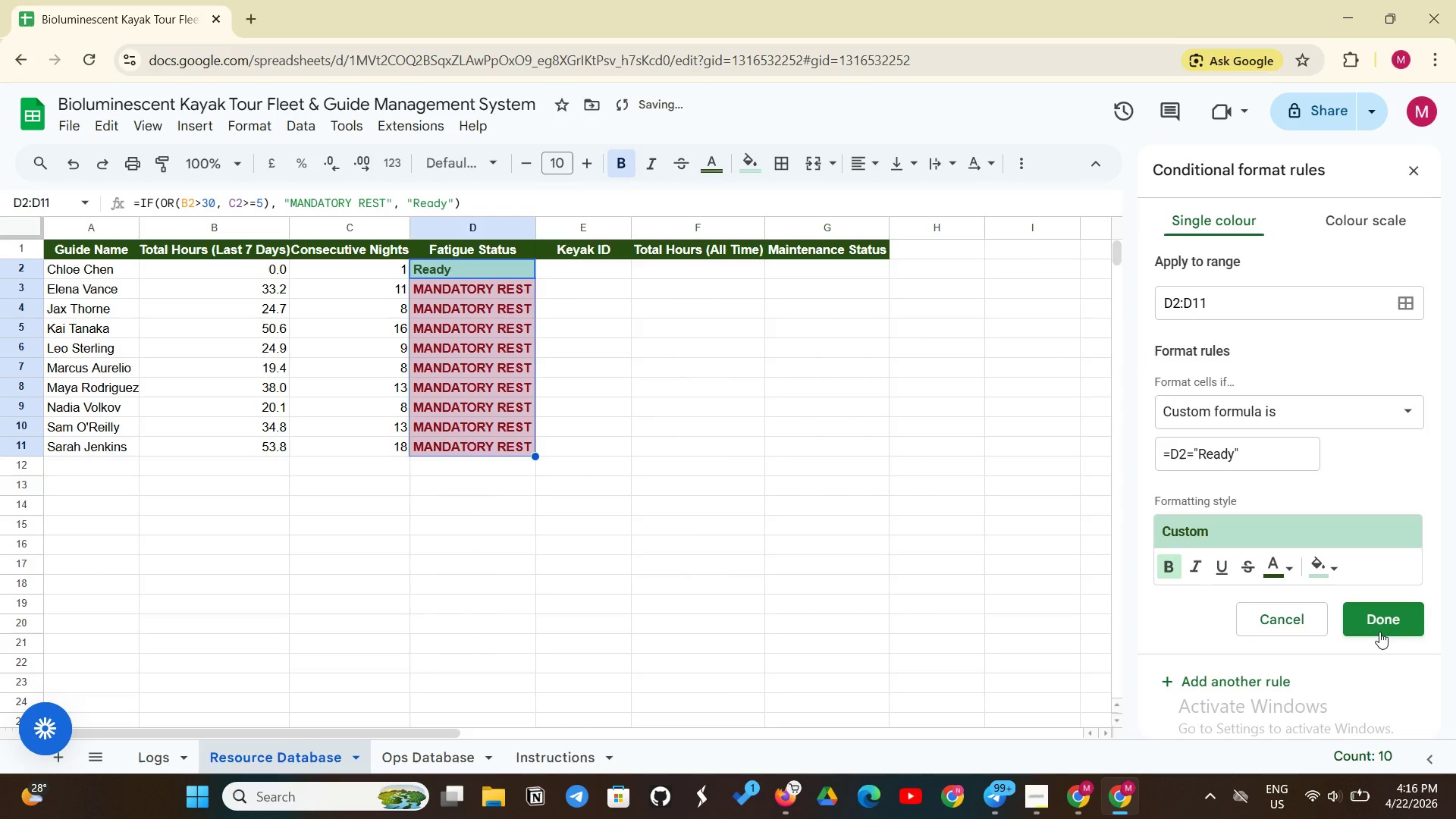 
left_click([1379, 632])
 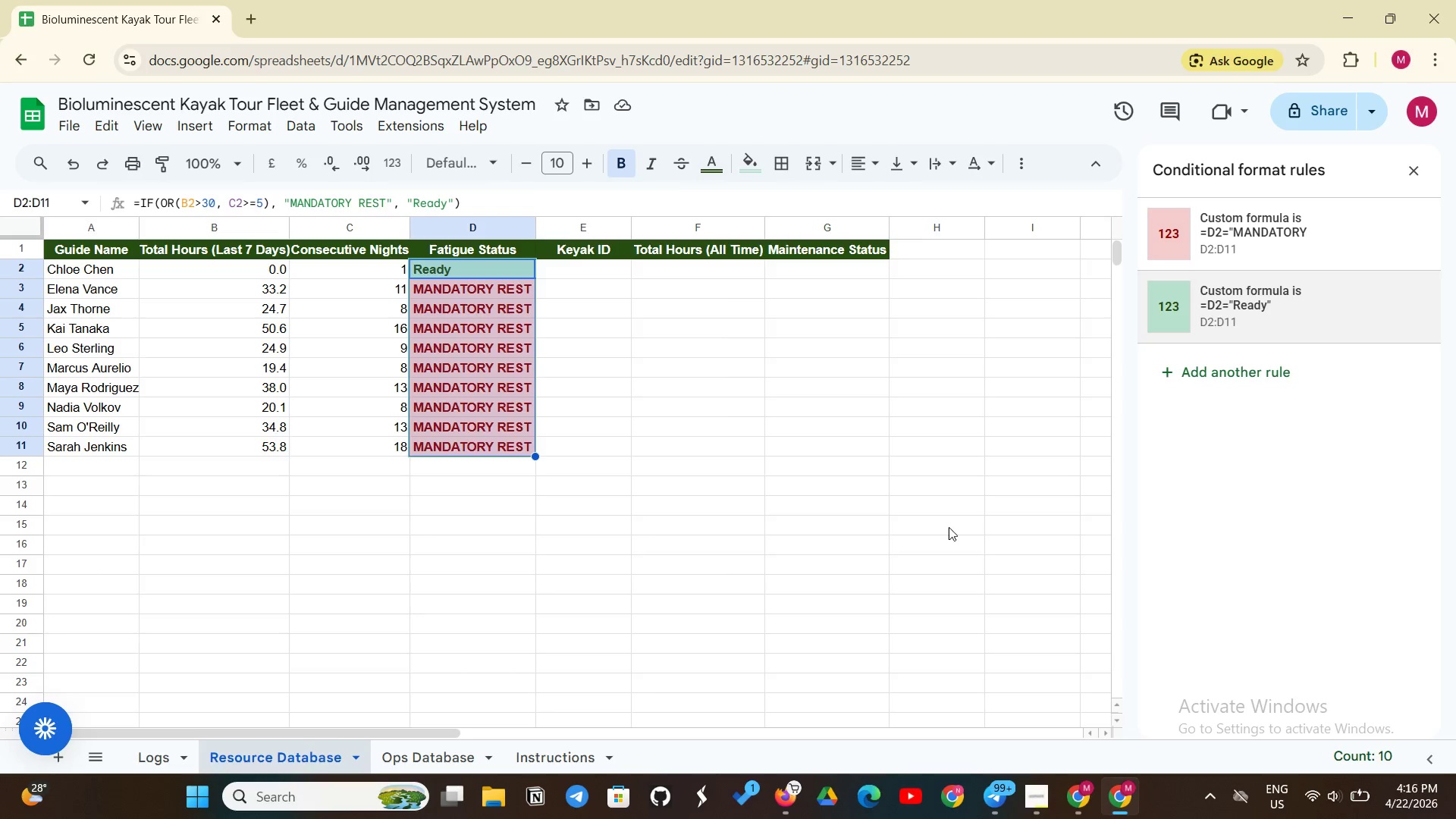 
wait(5.76)
 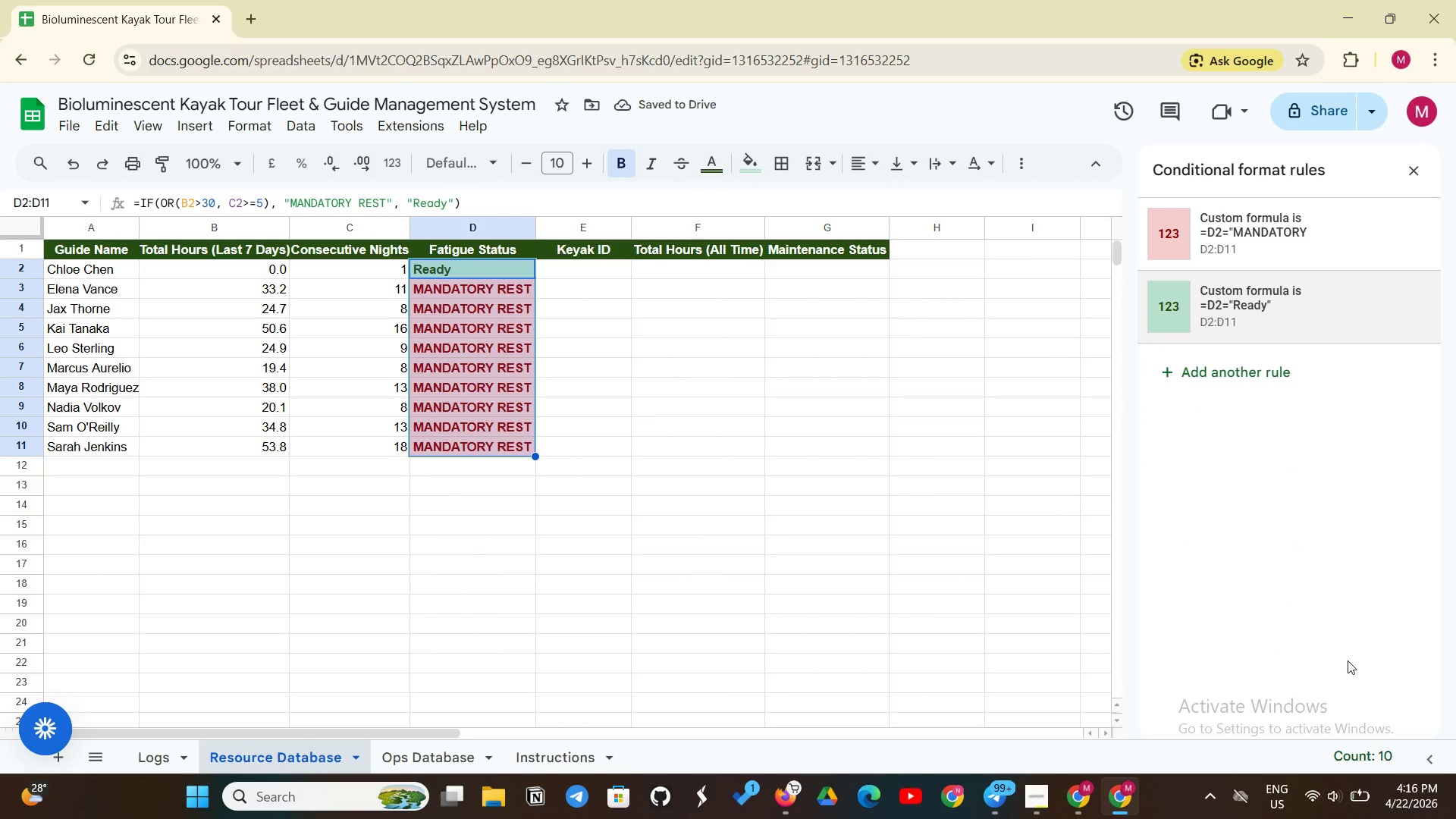 
left_click([564, 265])
 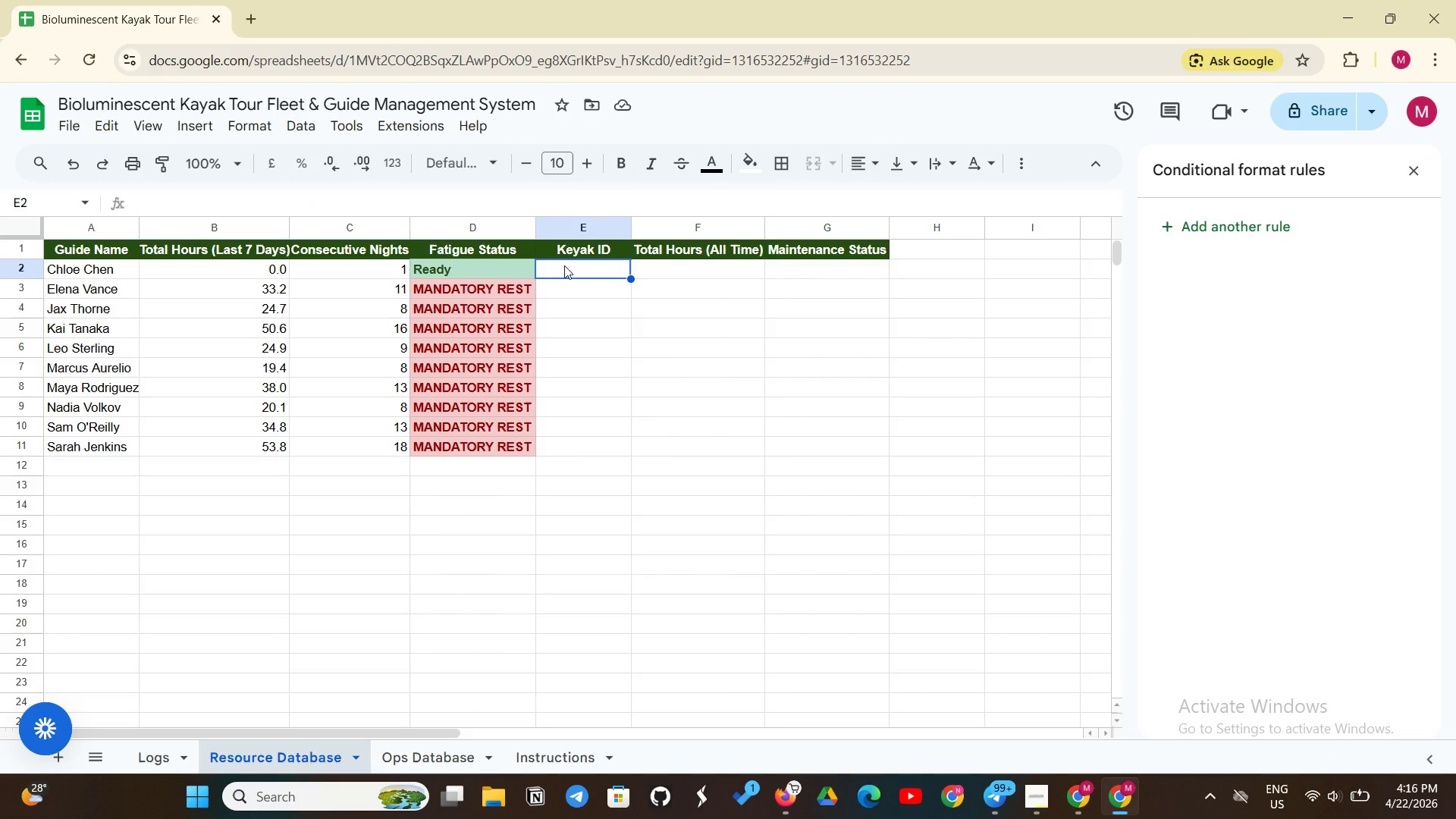 
type(=SORT)
 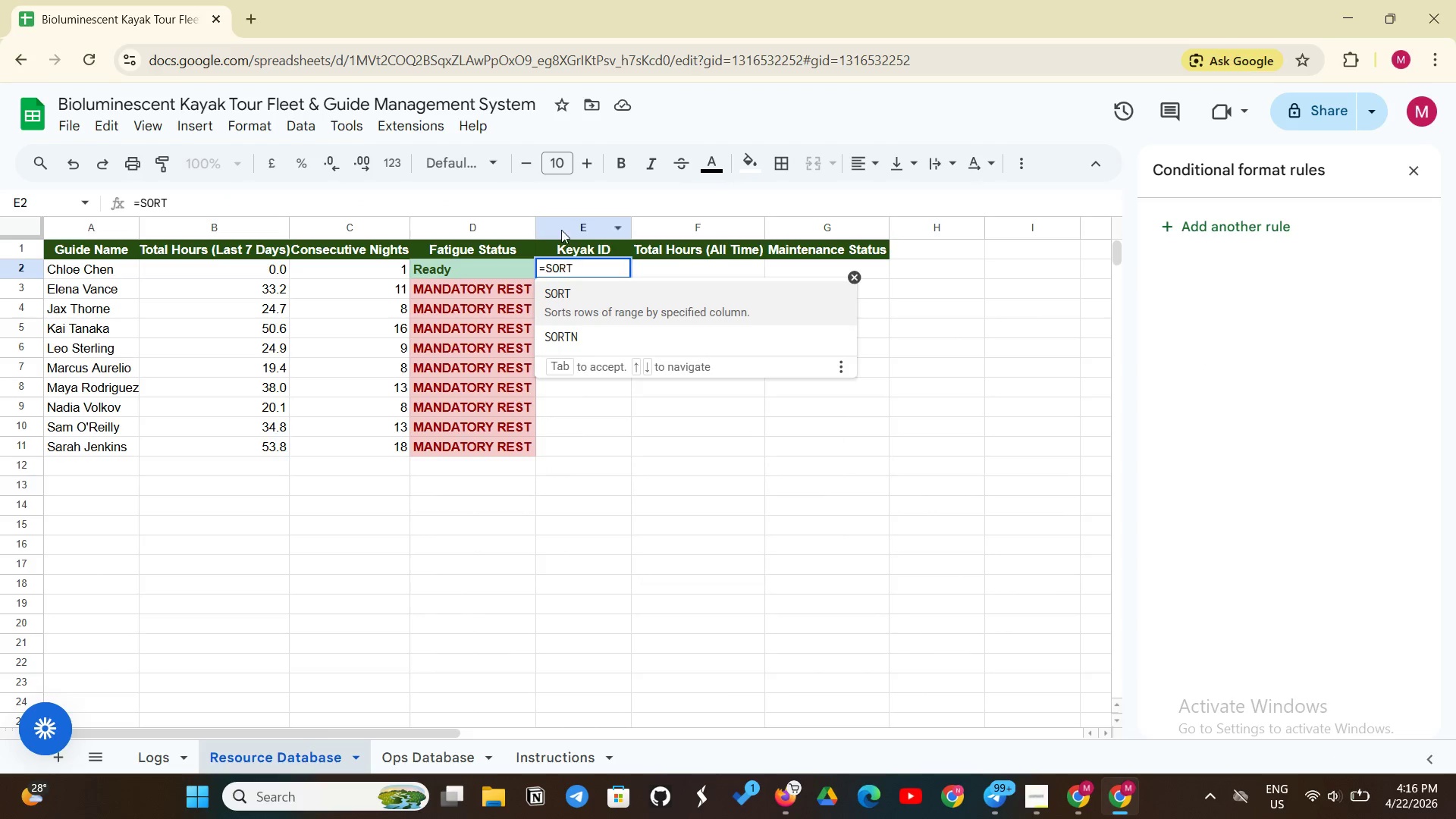 
type((UNIQUE(Logs!E2)
 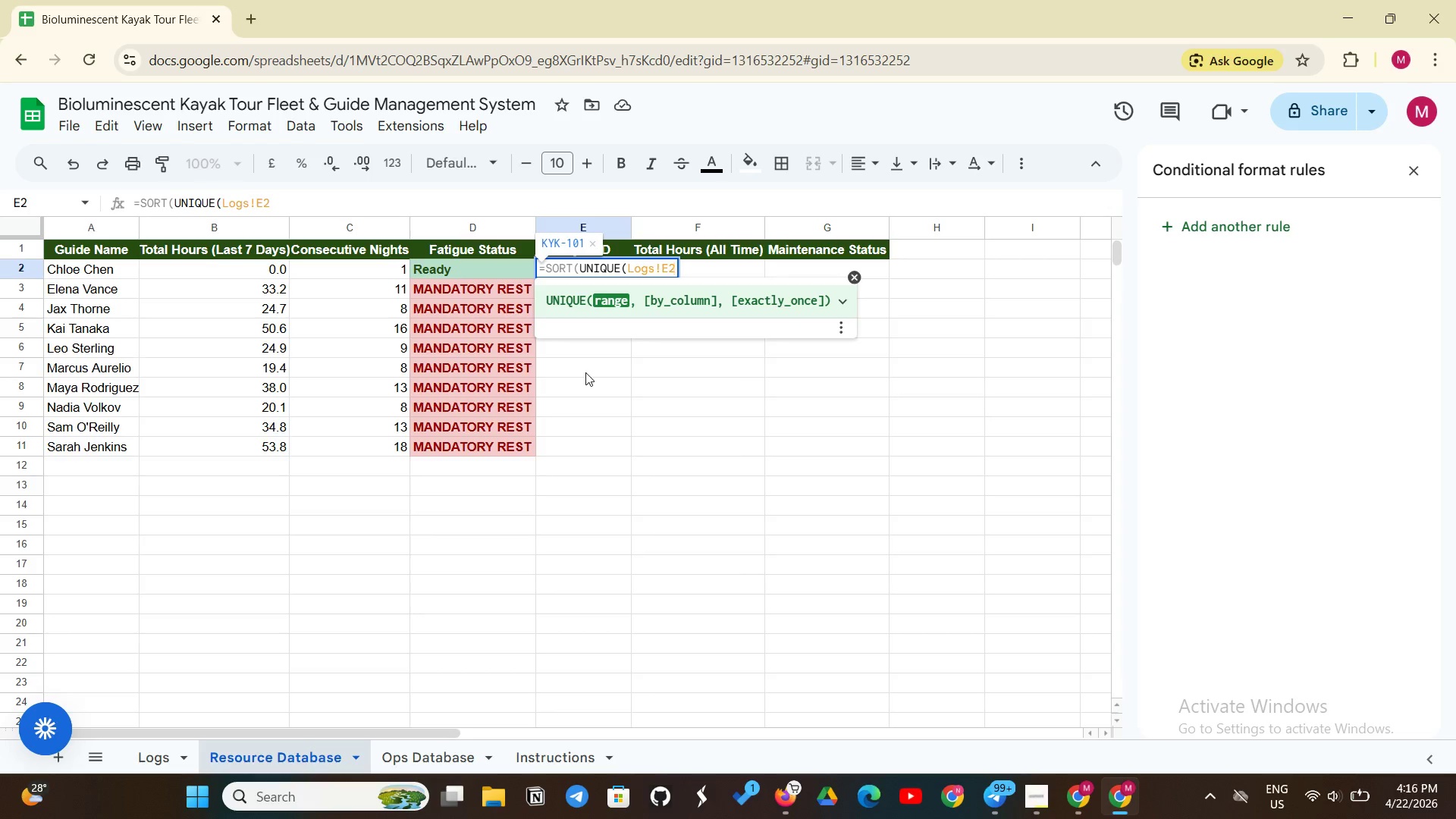 
type(:E)0)
key(Backspace)
type())
 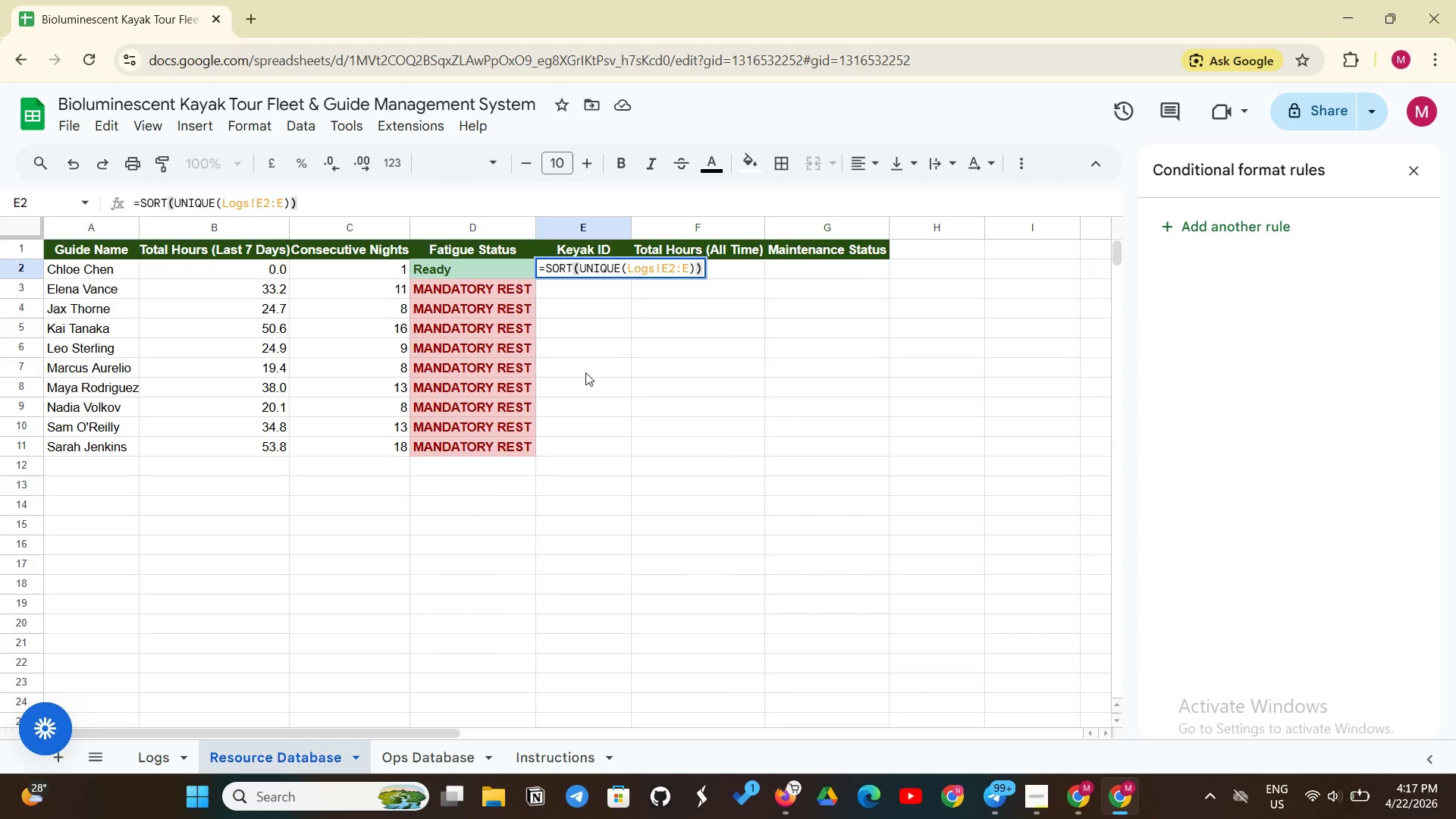 
key(Enter)
 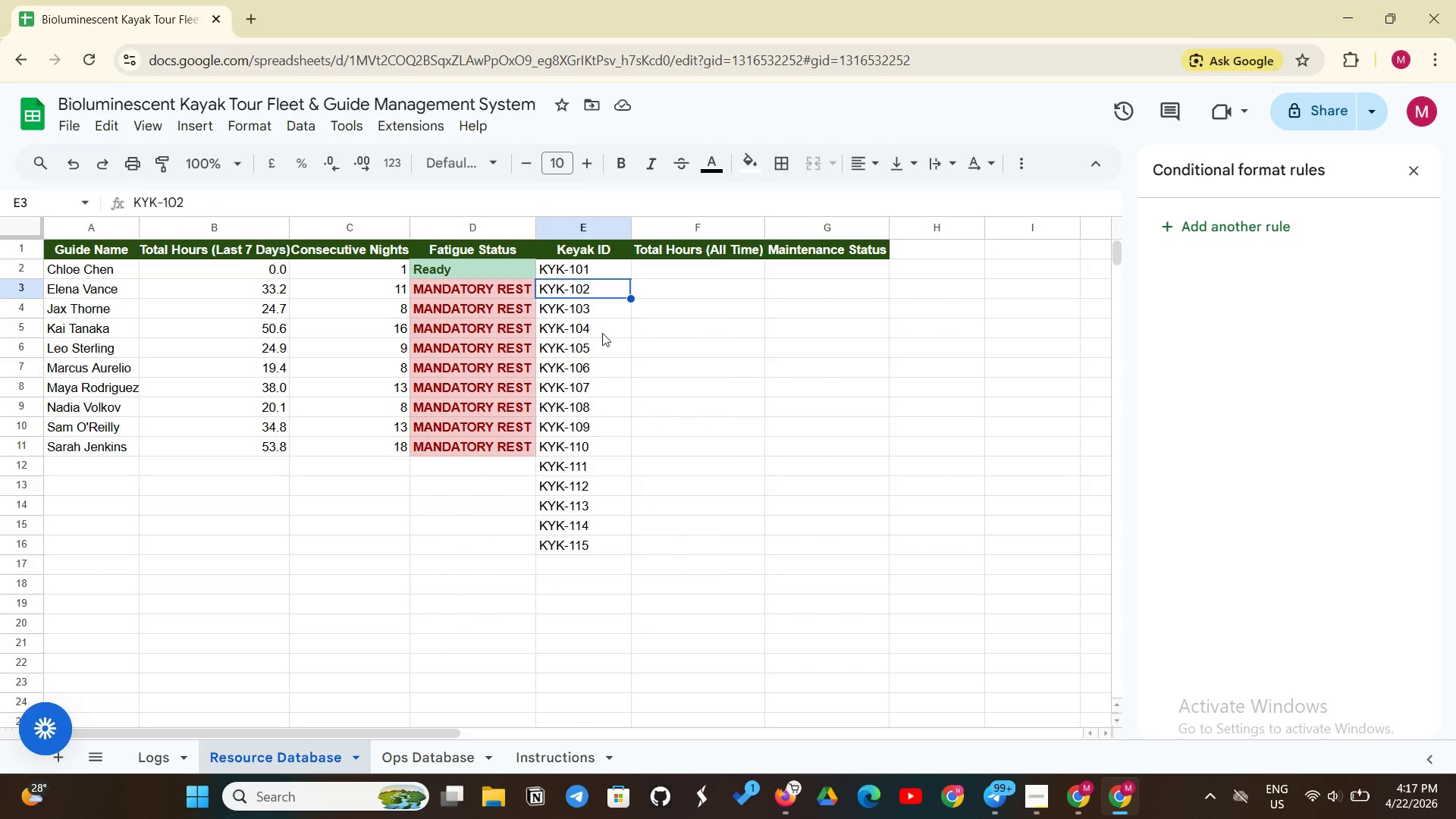 
wait(7.08)
 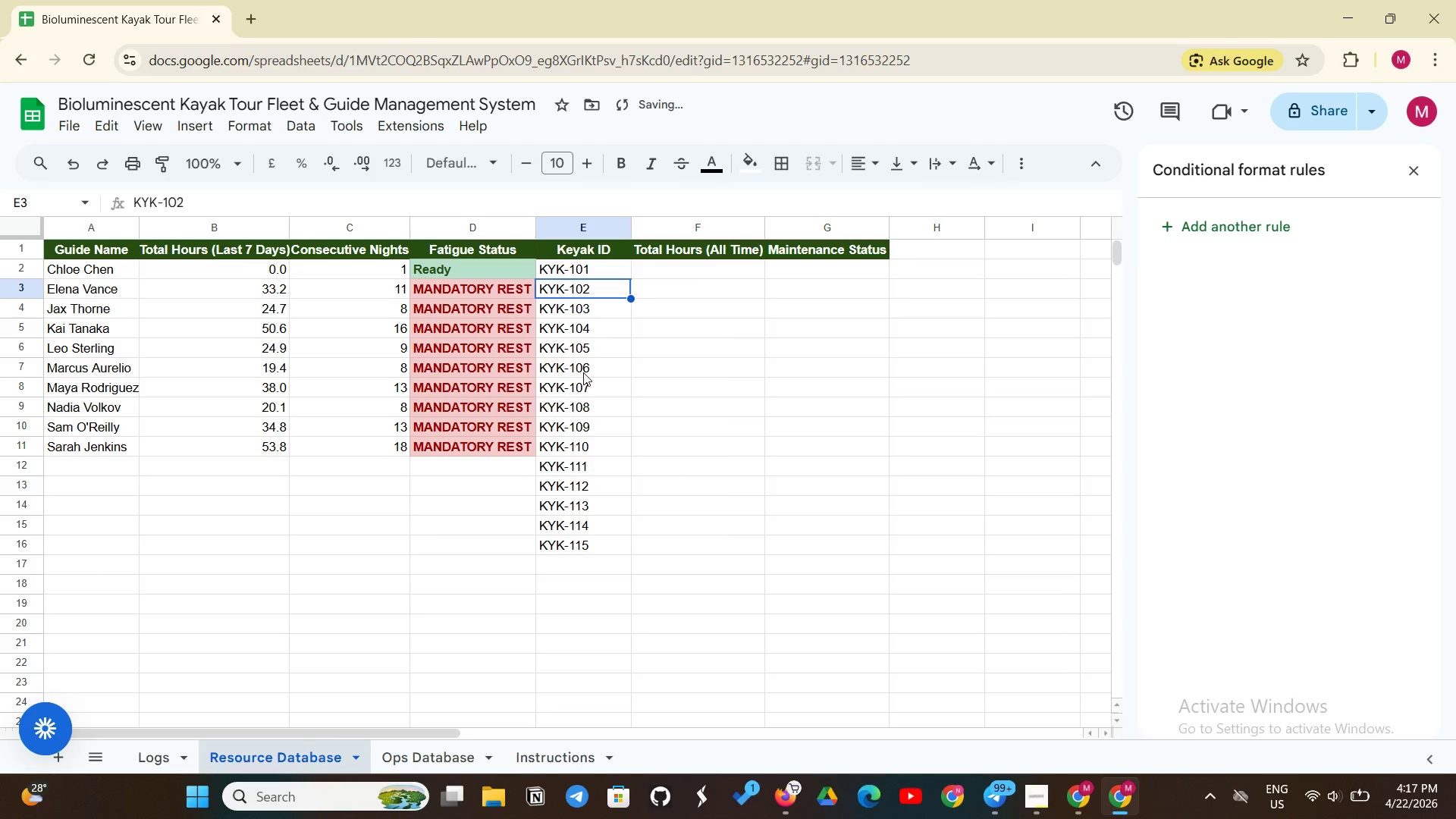 
left_click([608, 270])
 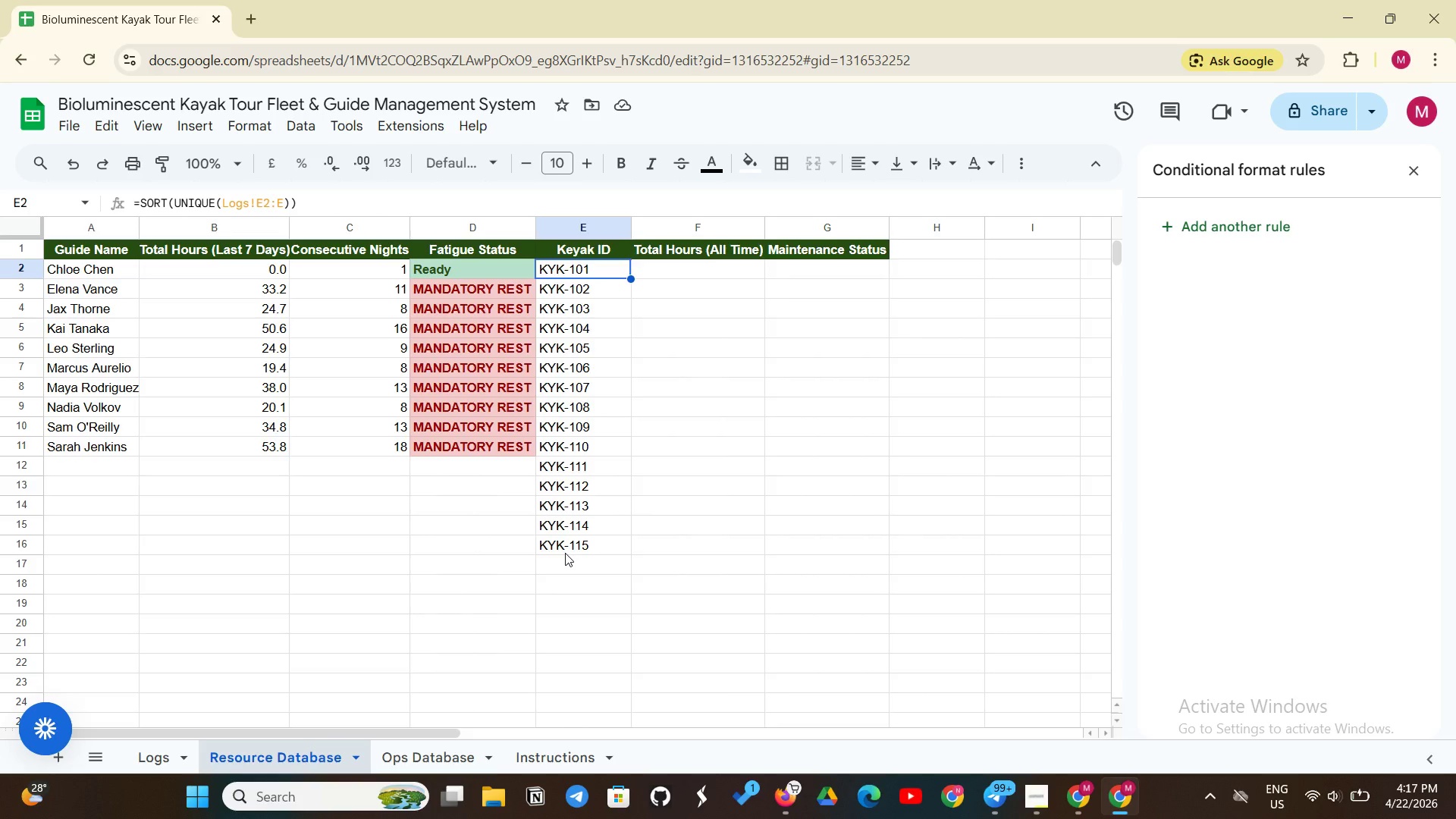 
left_click([563, 554])
 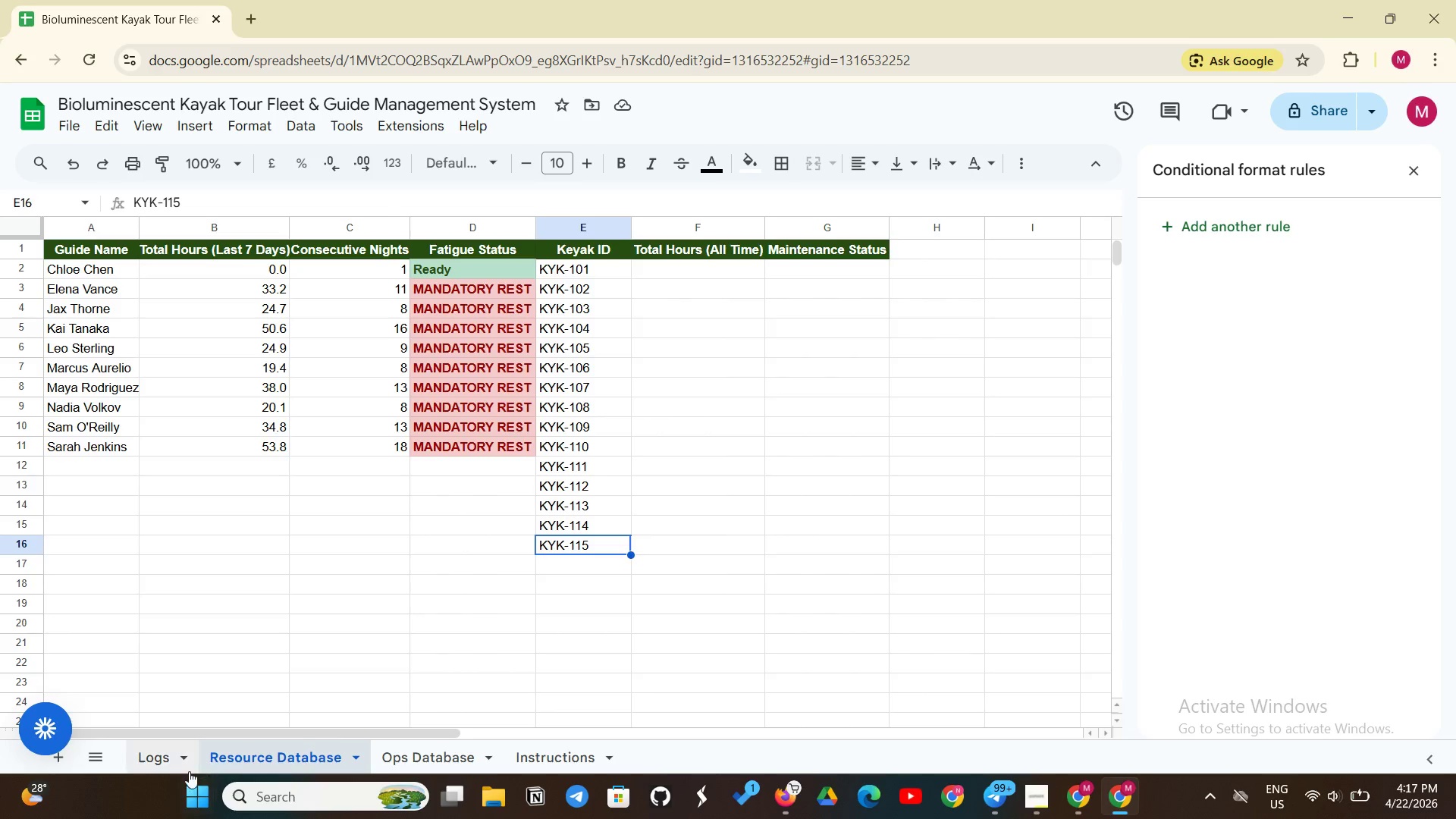 
left_click([166, 770])
 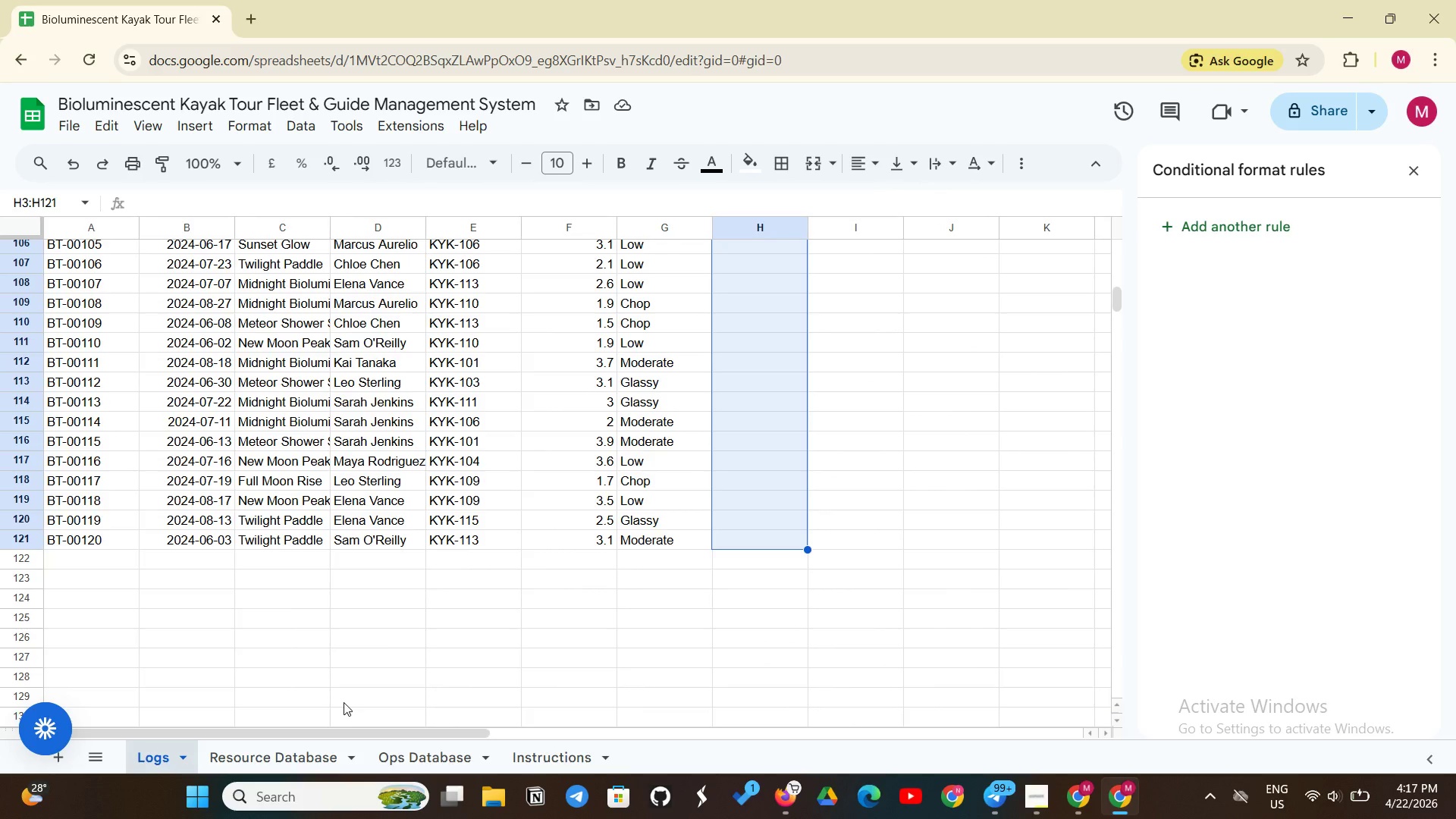 
left_click([301, 770])
 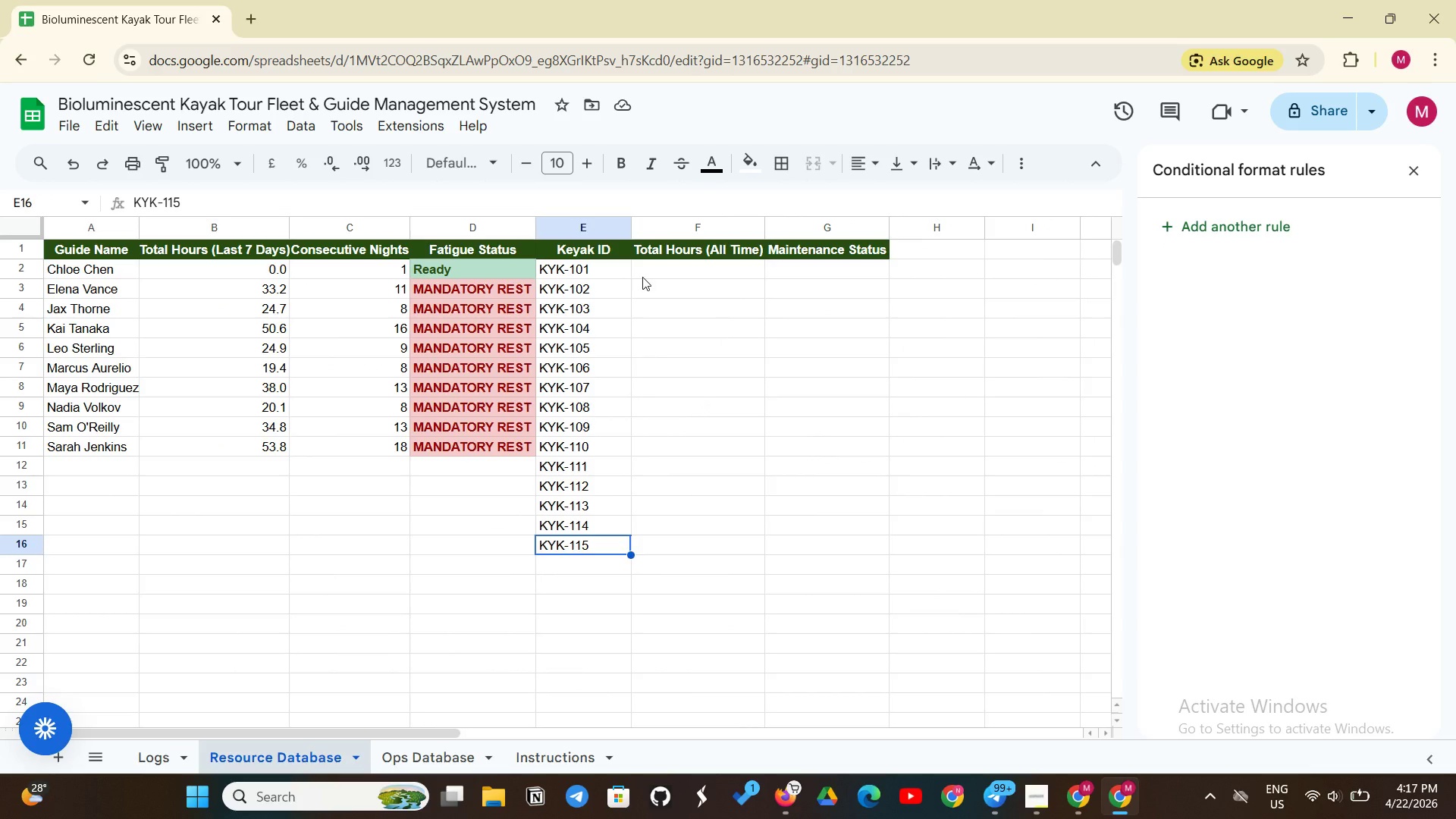 
left_click([708, 274])
 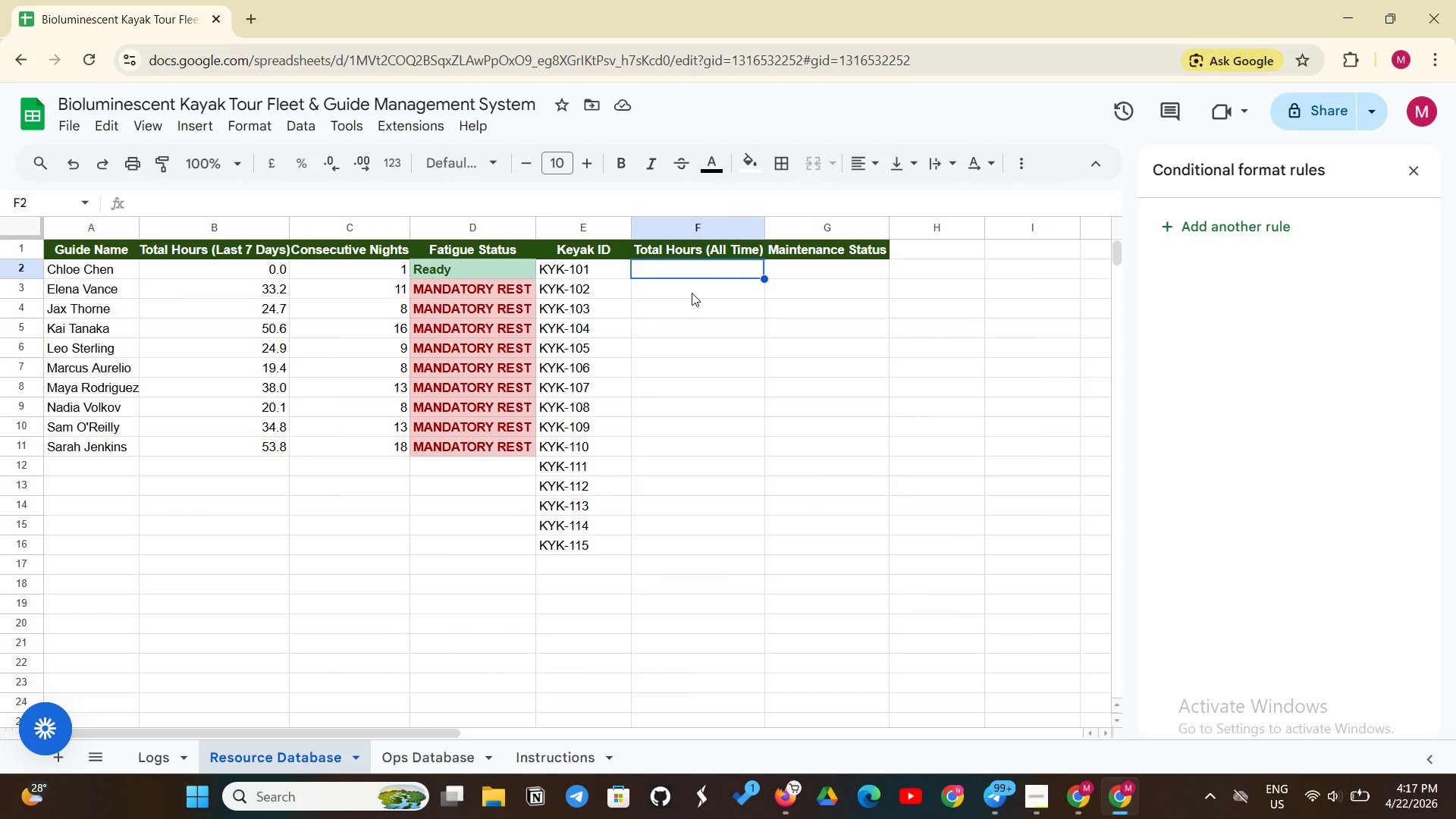 
type(=SUMIF)
 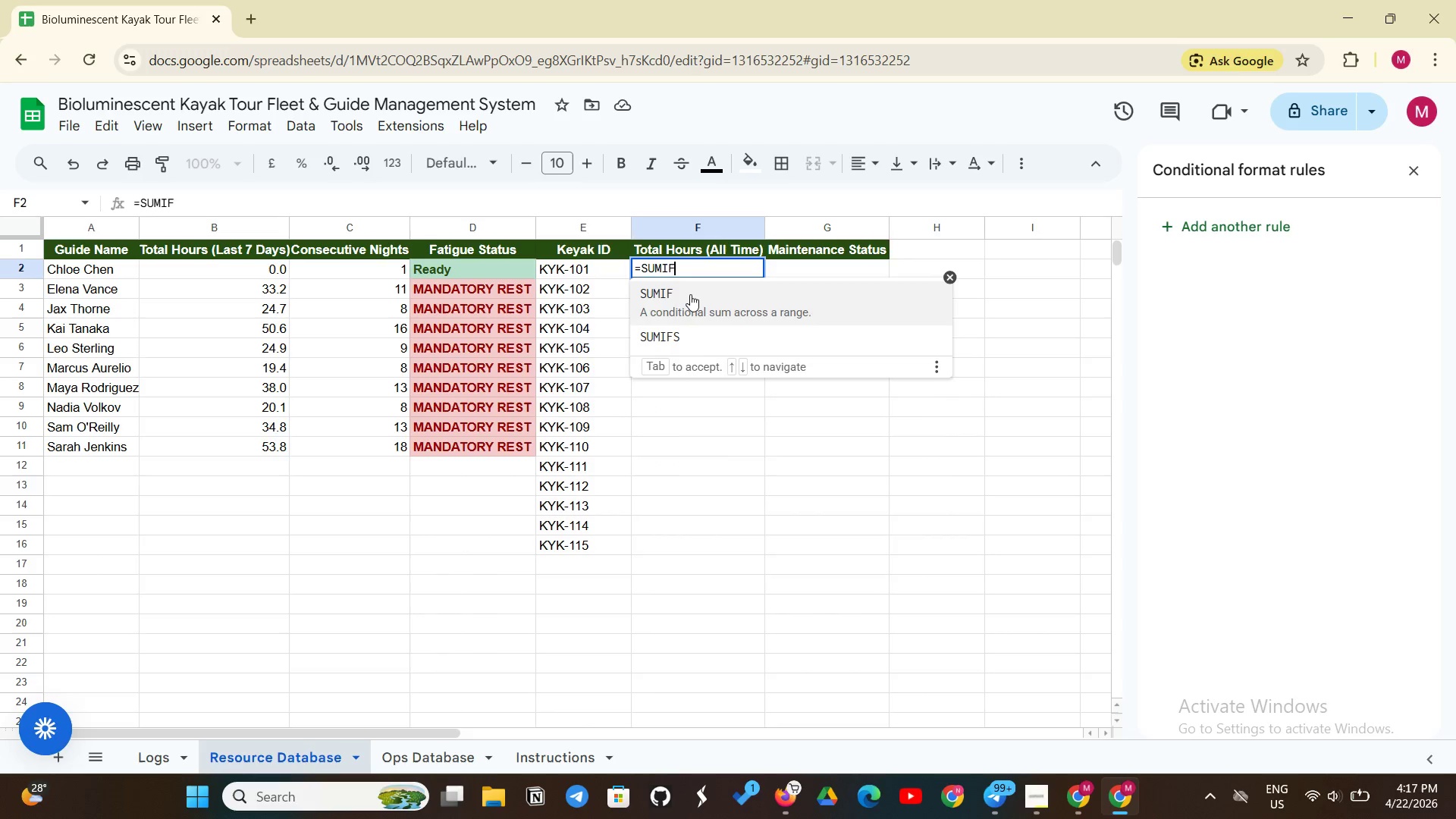 
type((Logs!E:E, E2, Logs!)
 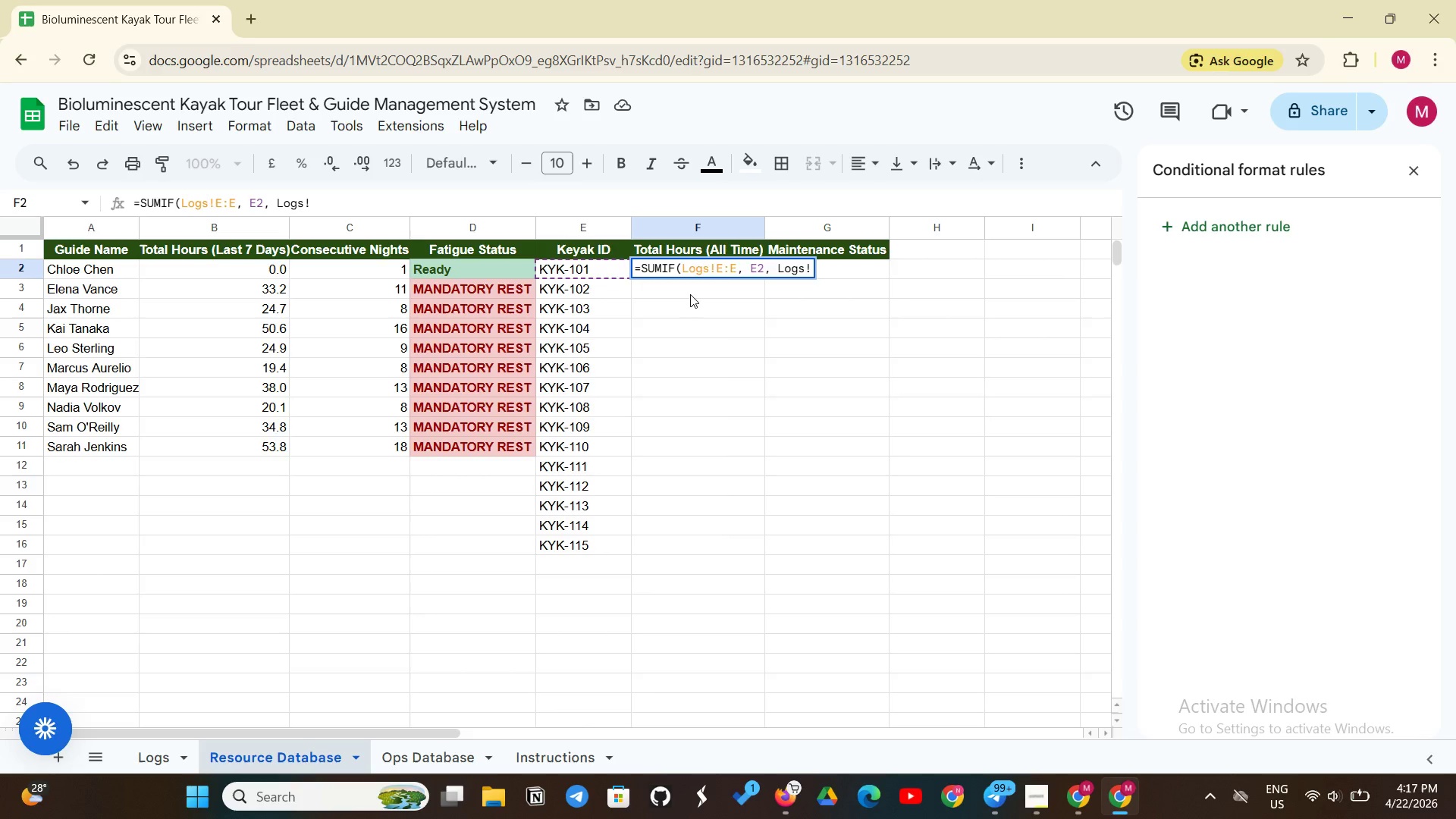 
type(F:F))
 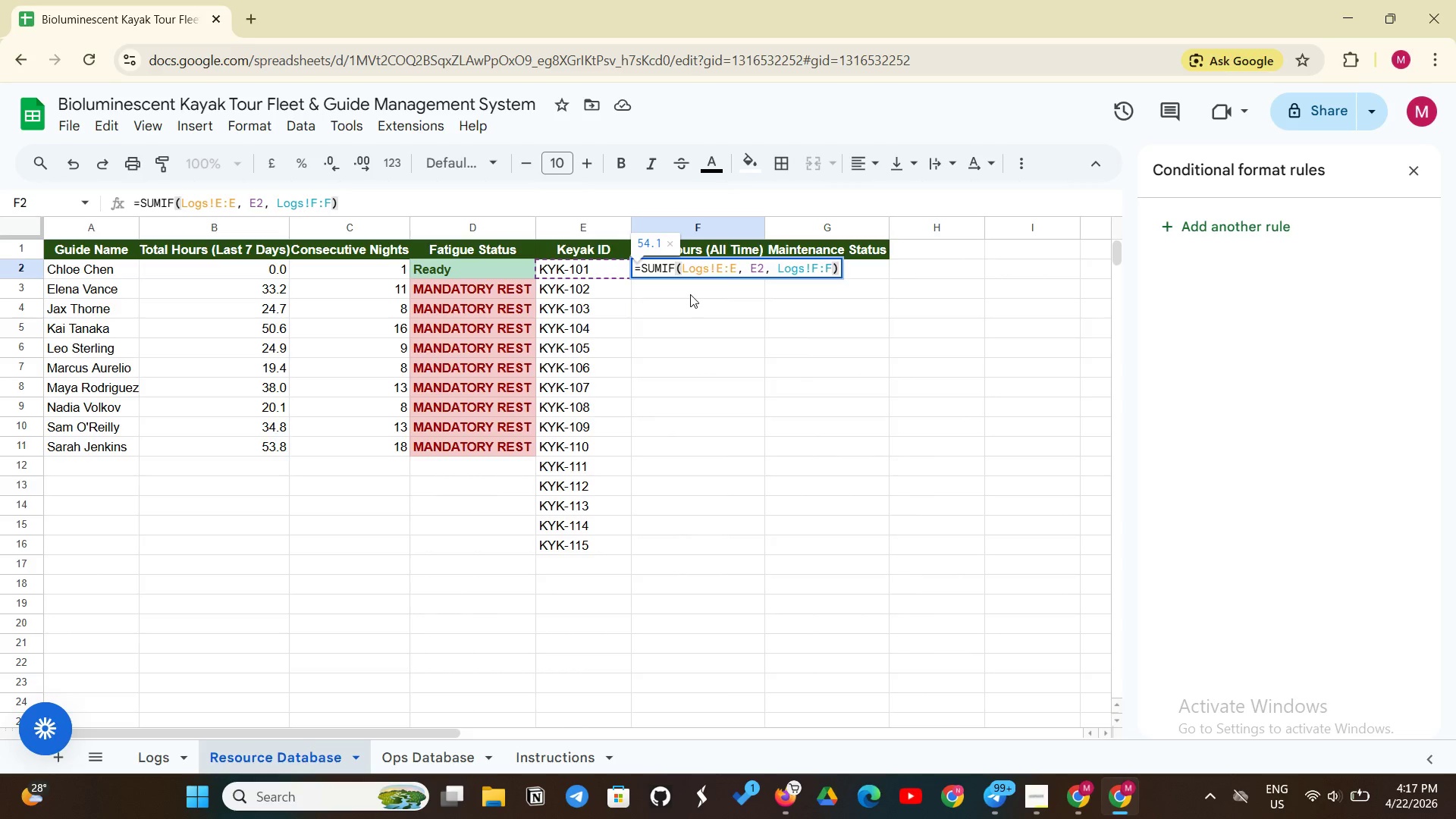 
key(Enter)
 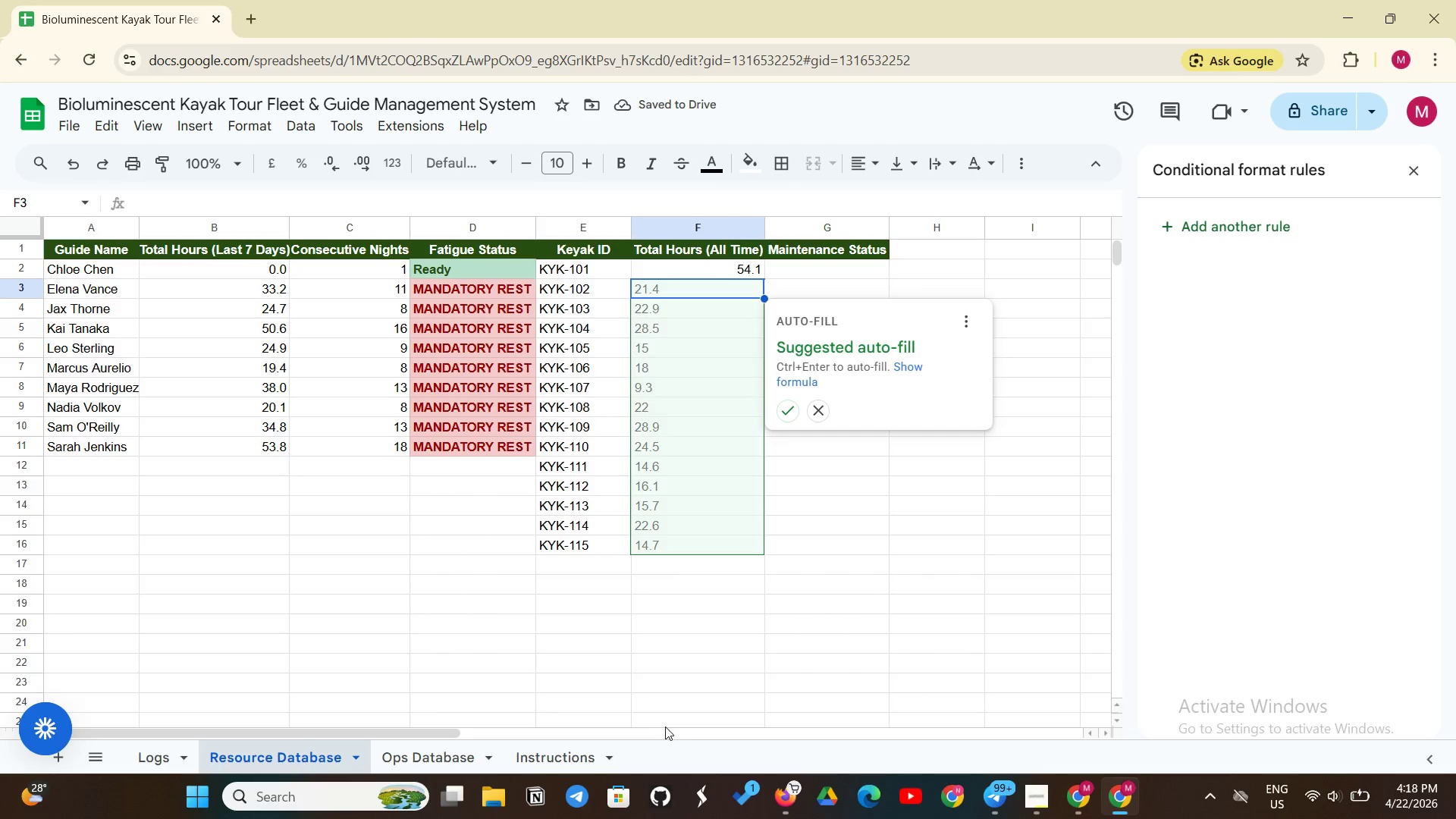 
left_click([781, 418])
 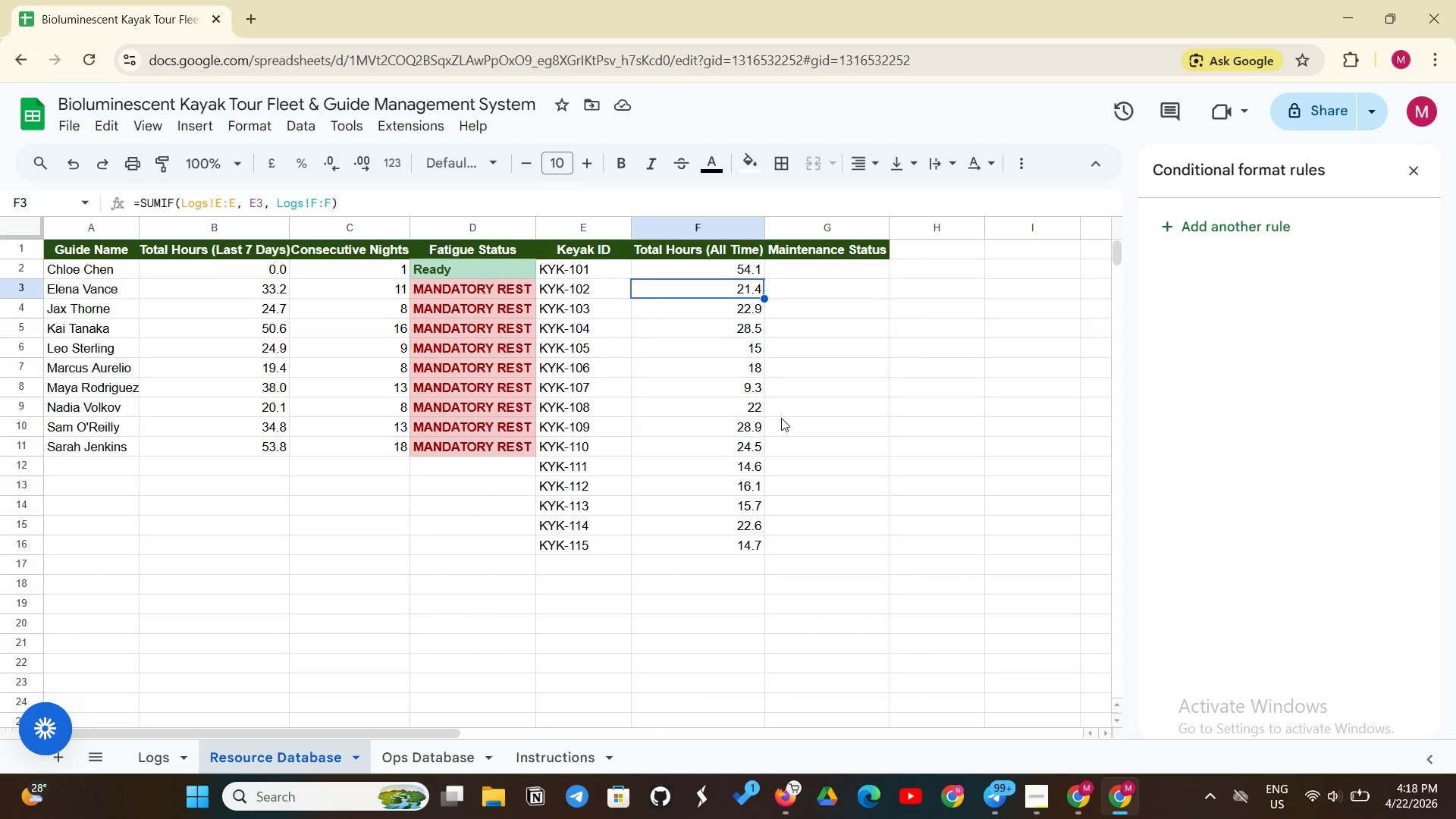 
wait(17.72)
 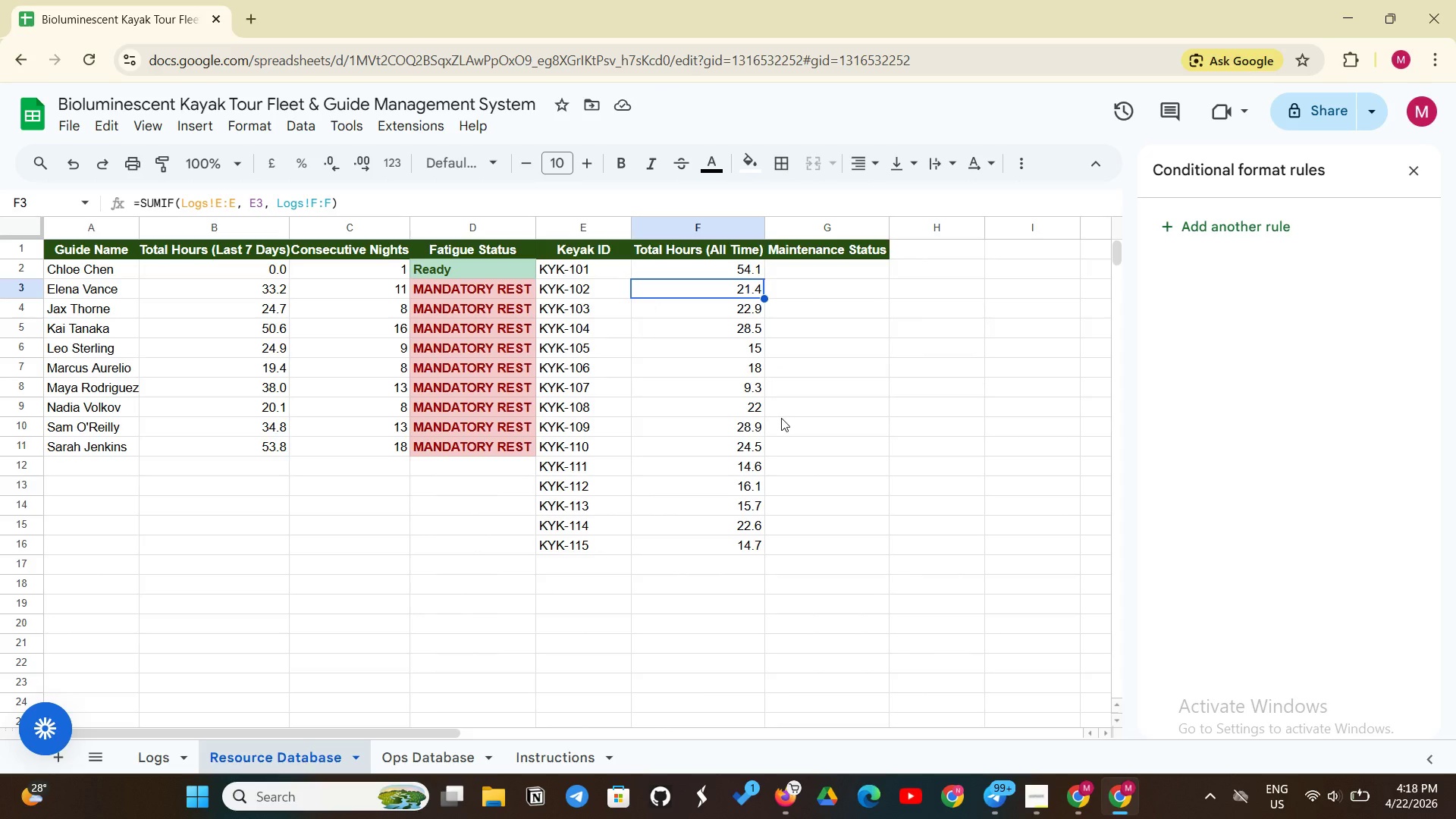 
left_click_drag(start_coordinate=[726, 265], to_coordinate=[719, 546])
 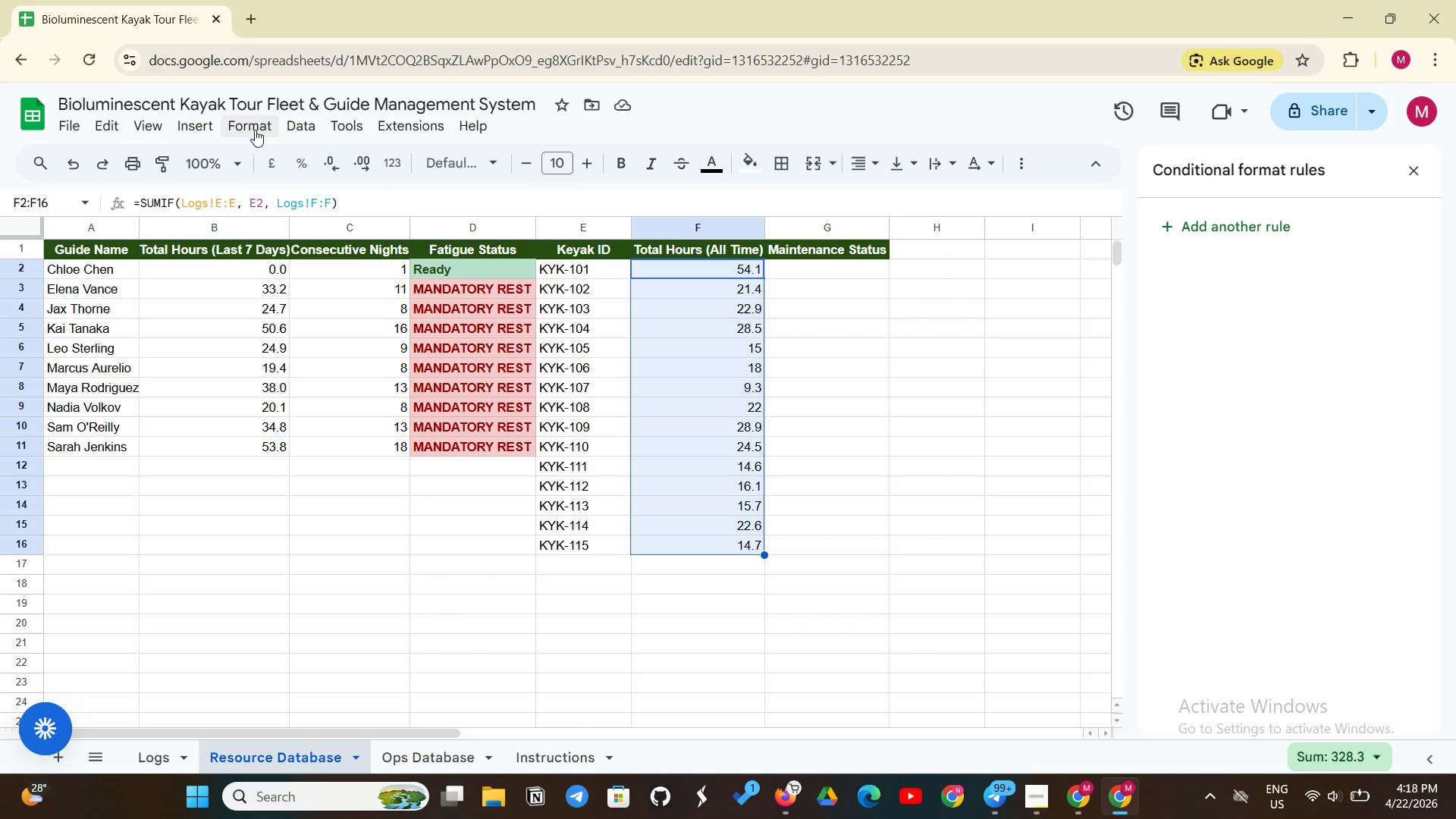 
wait(6.24)
 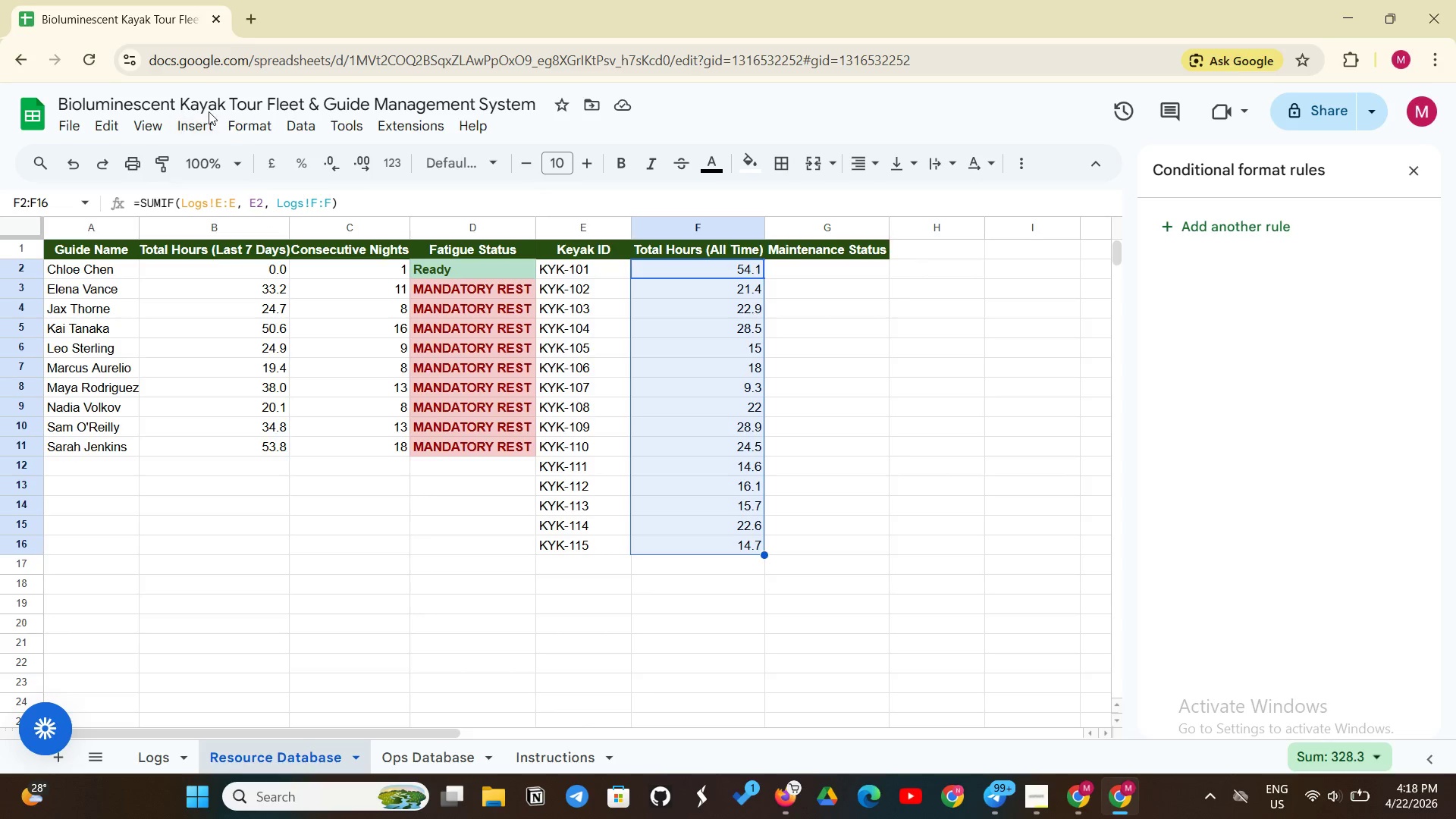 
left_click([237, 126])
 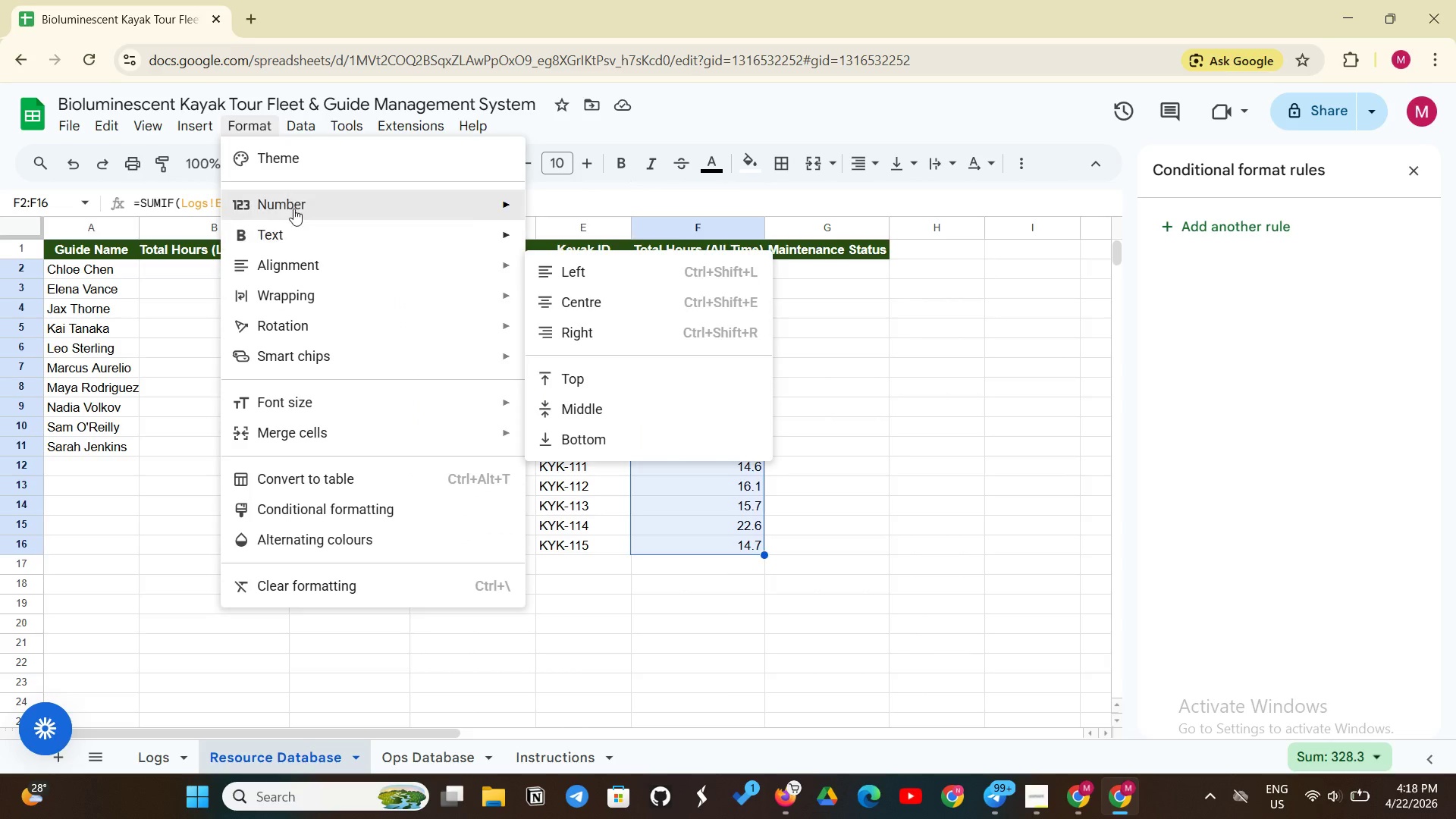 
left_click([309, 197])
 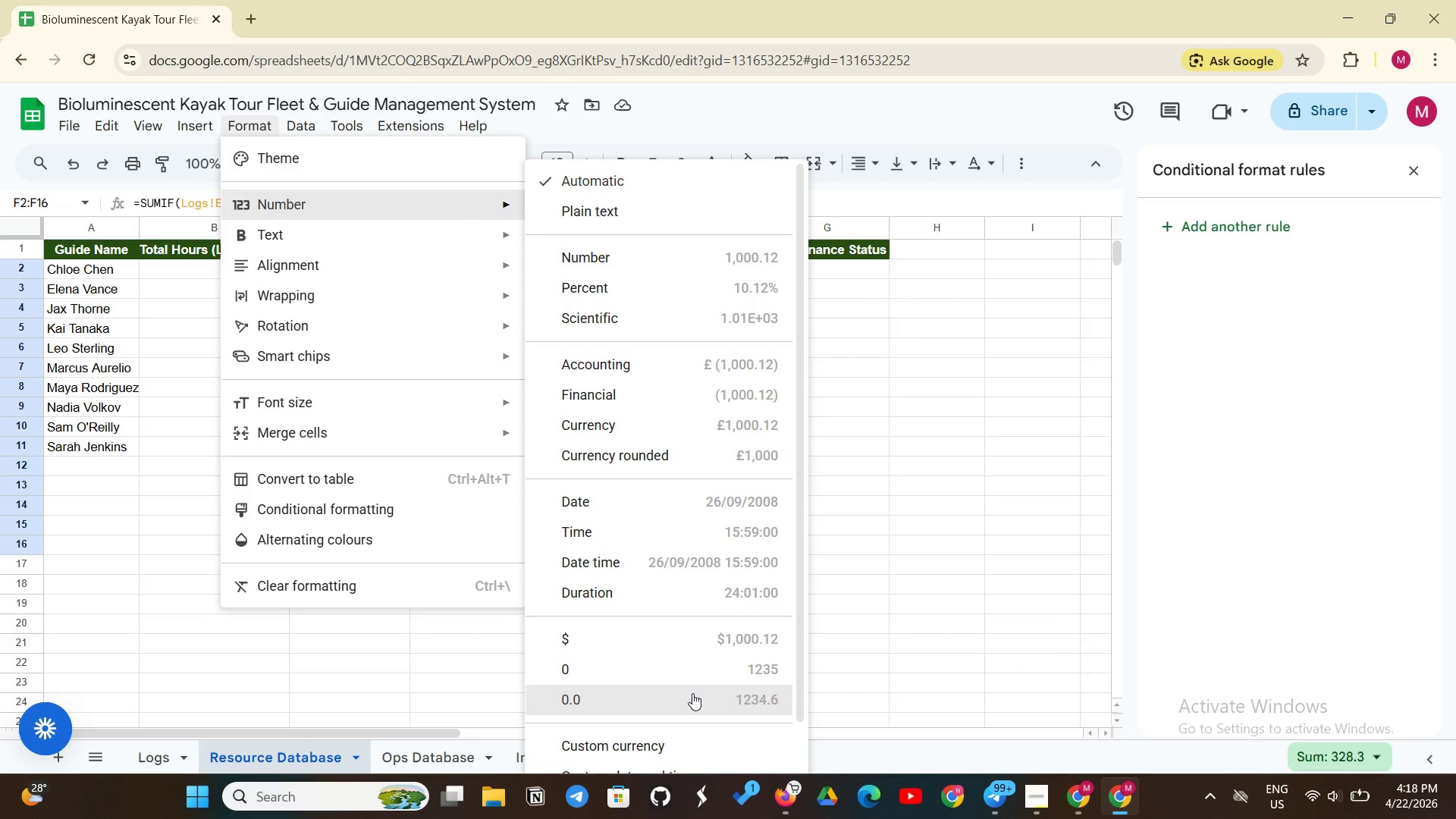 
left_click([689, 690])
 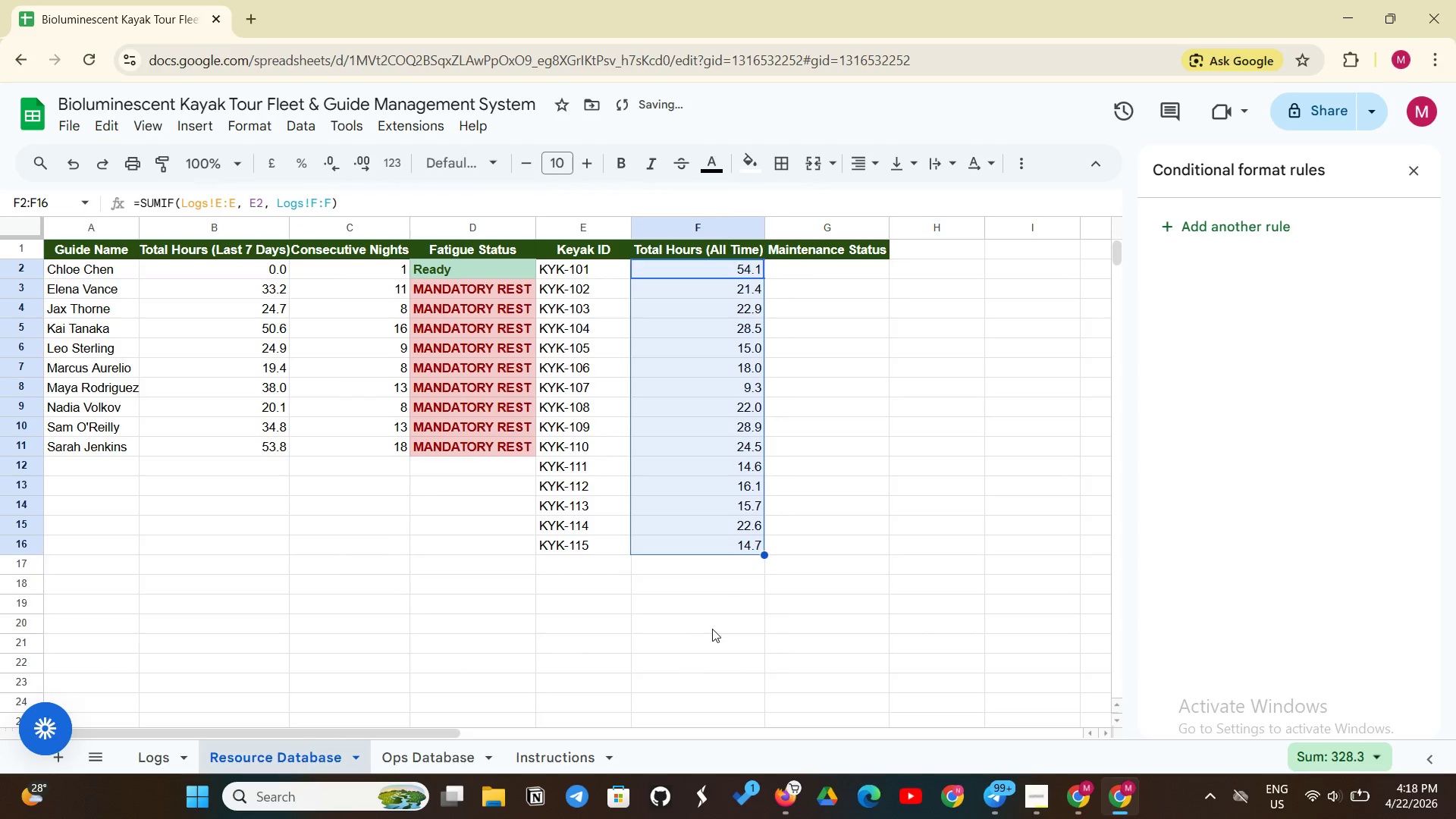 
left_click([713, 628])
 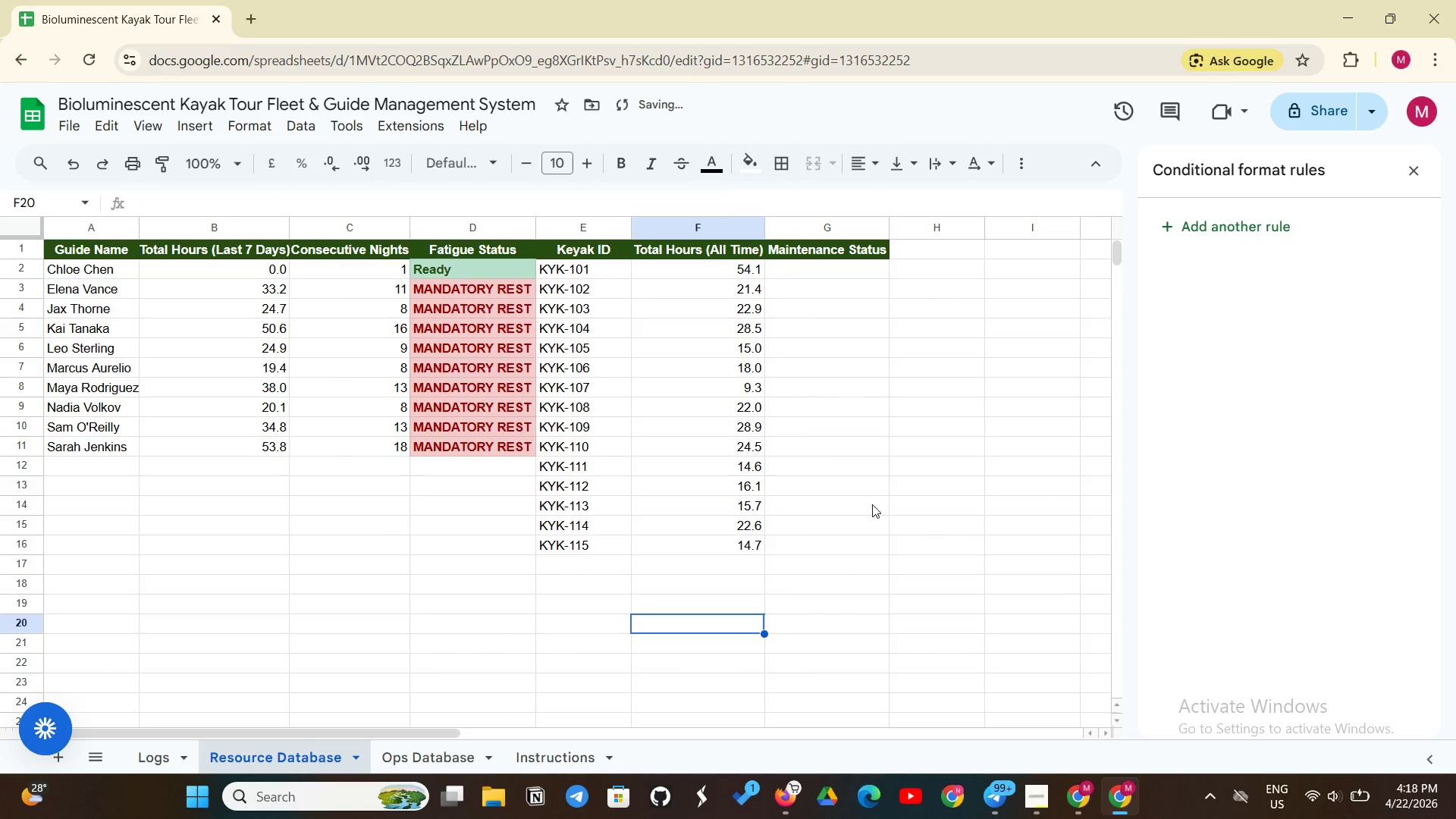 
scroll: coordinate [871, 485], scroll_direction: up, amount: 2.0
 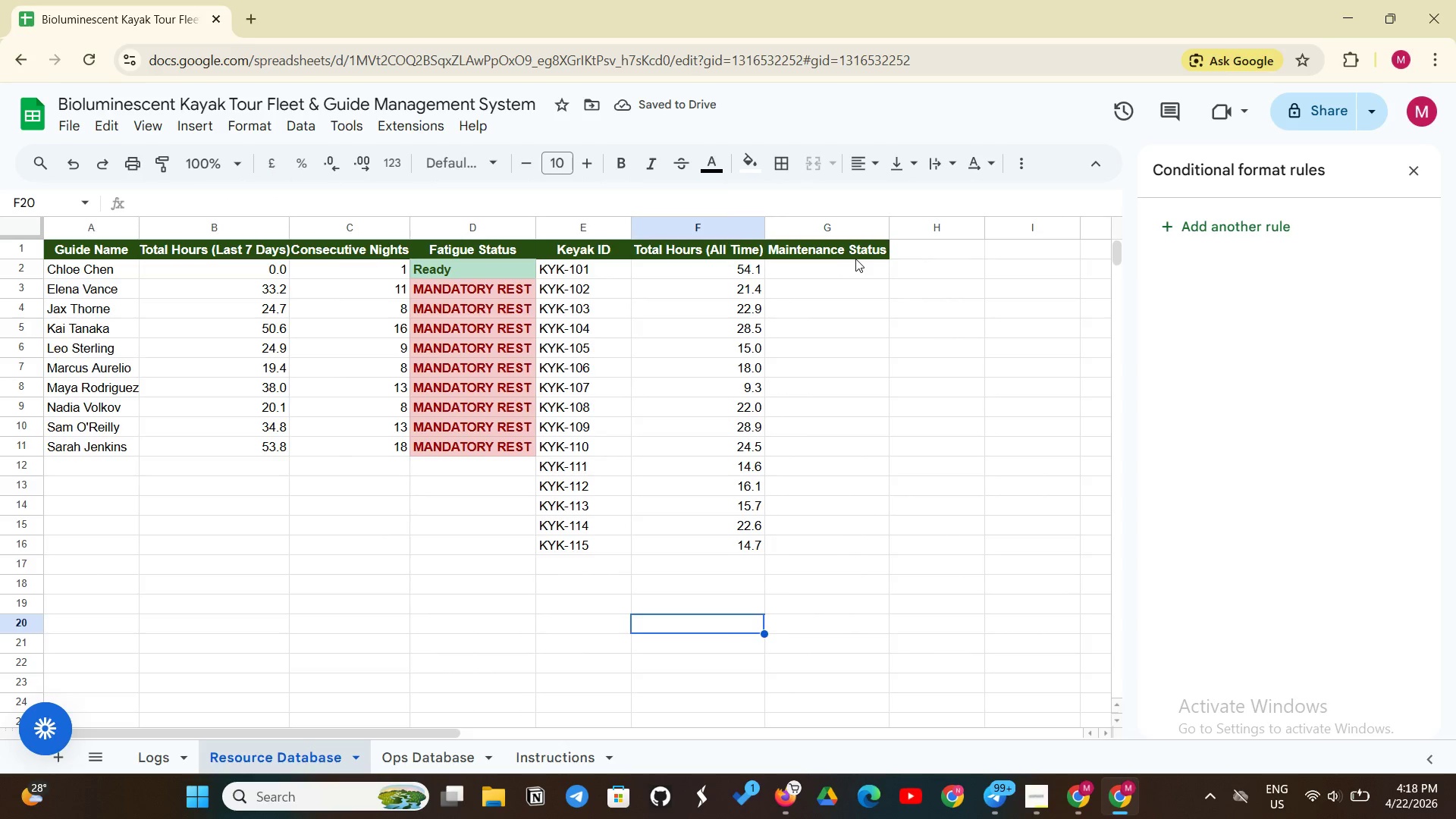 
left_click([856, 259])
 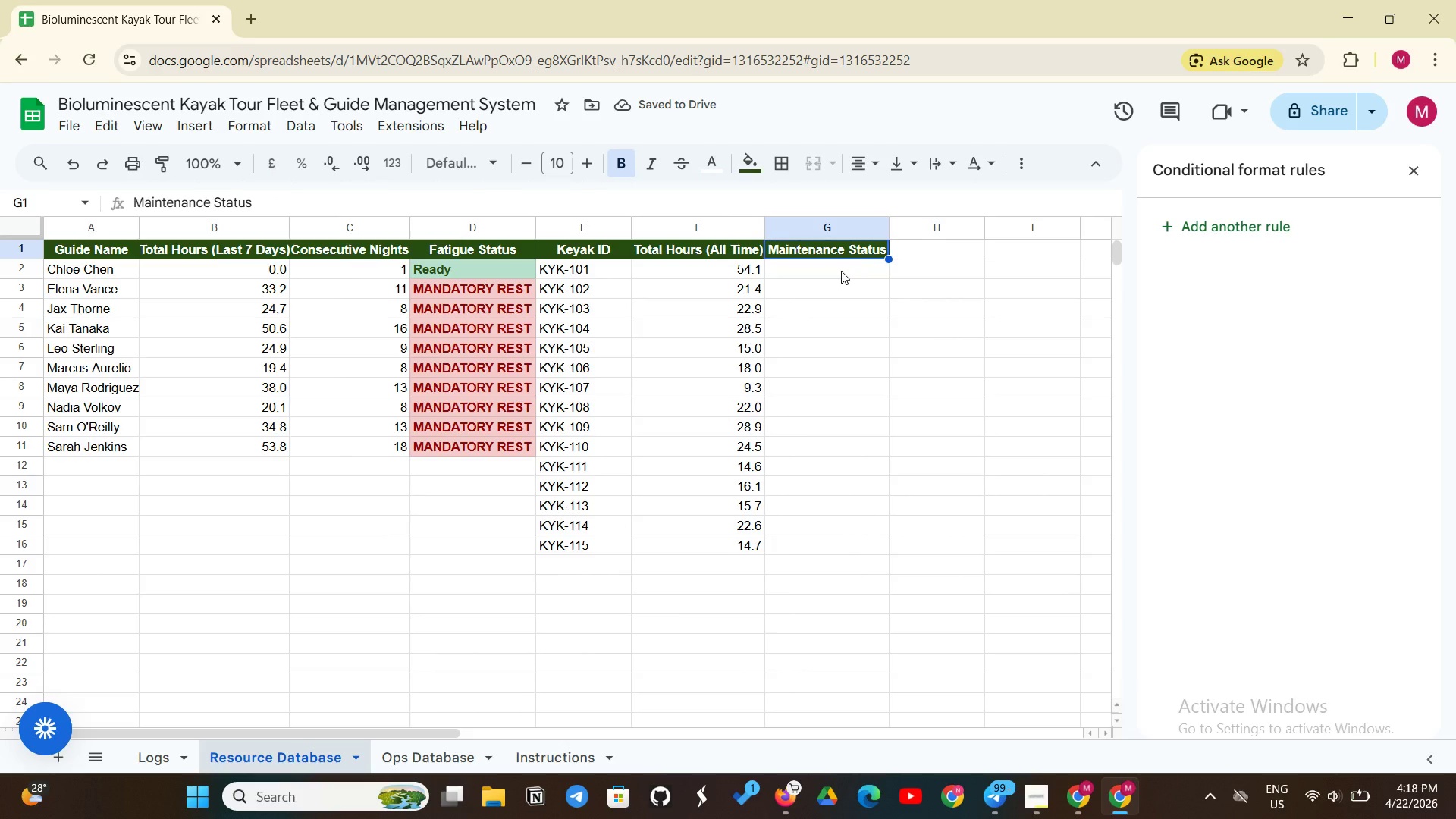 
left_click([841, 271])
 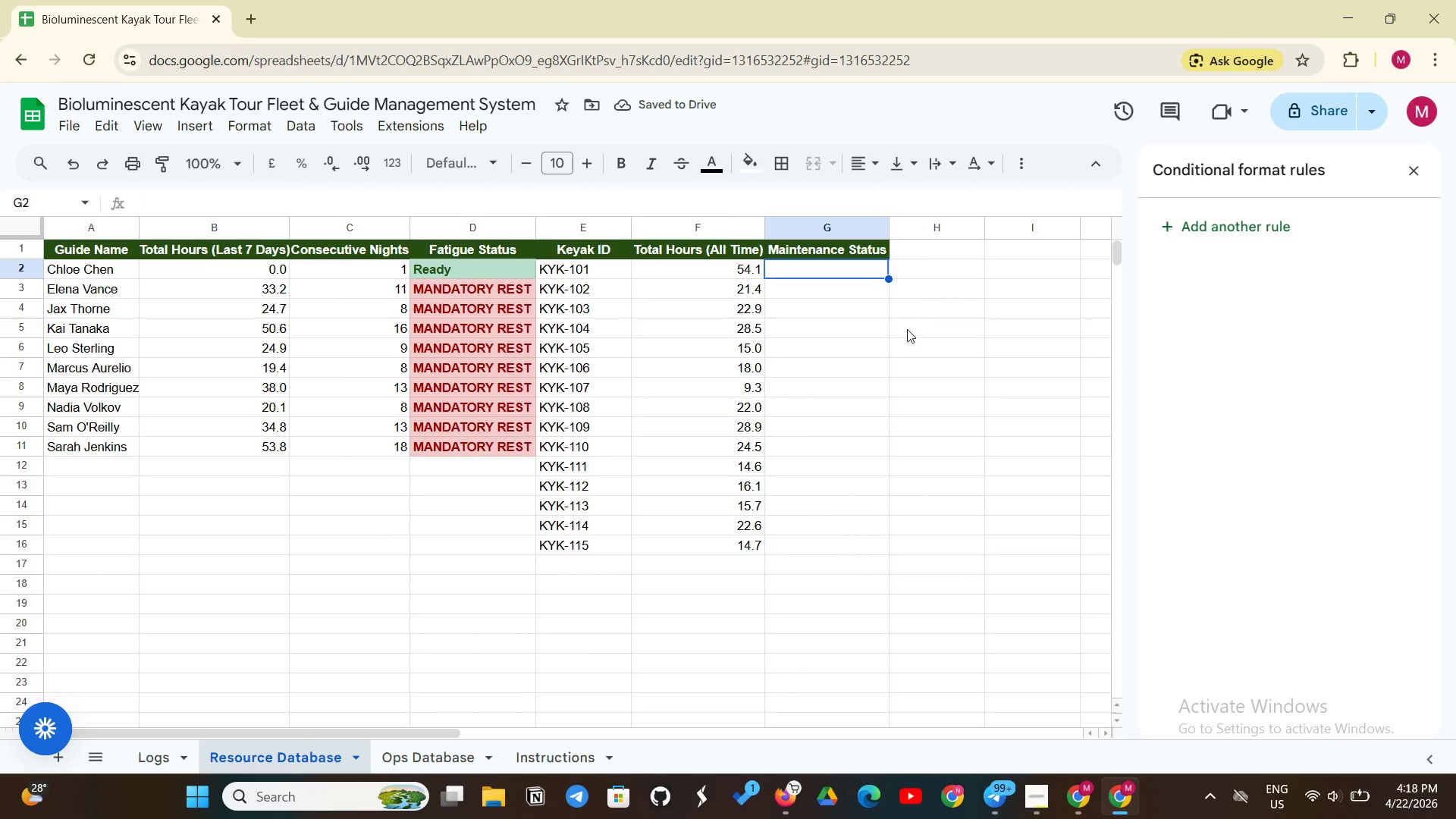 
left_click([907, 329])
 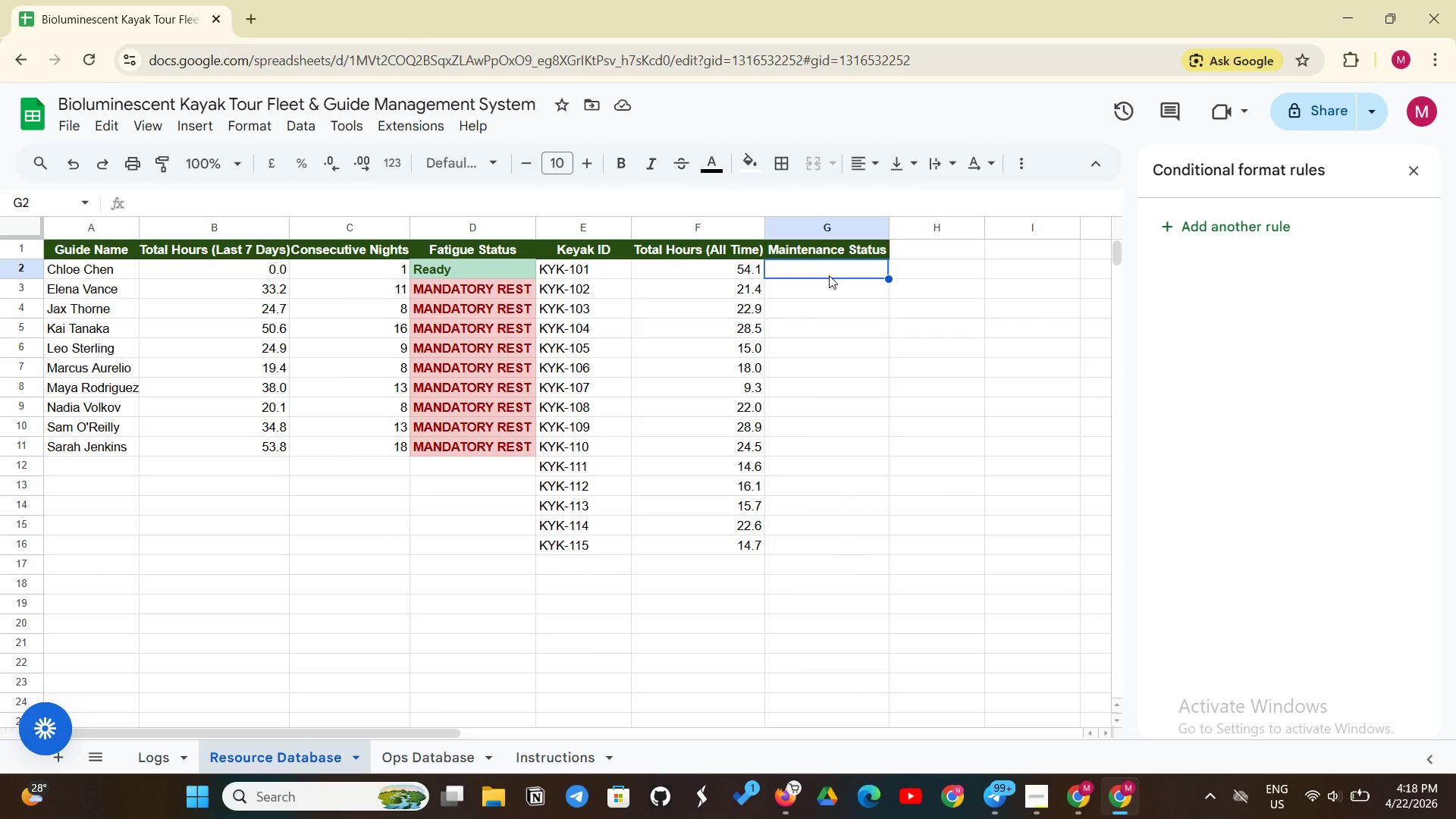 
wait(6.75)
 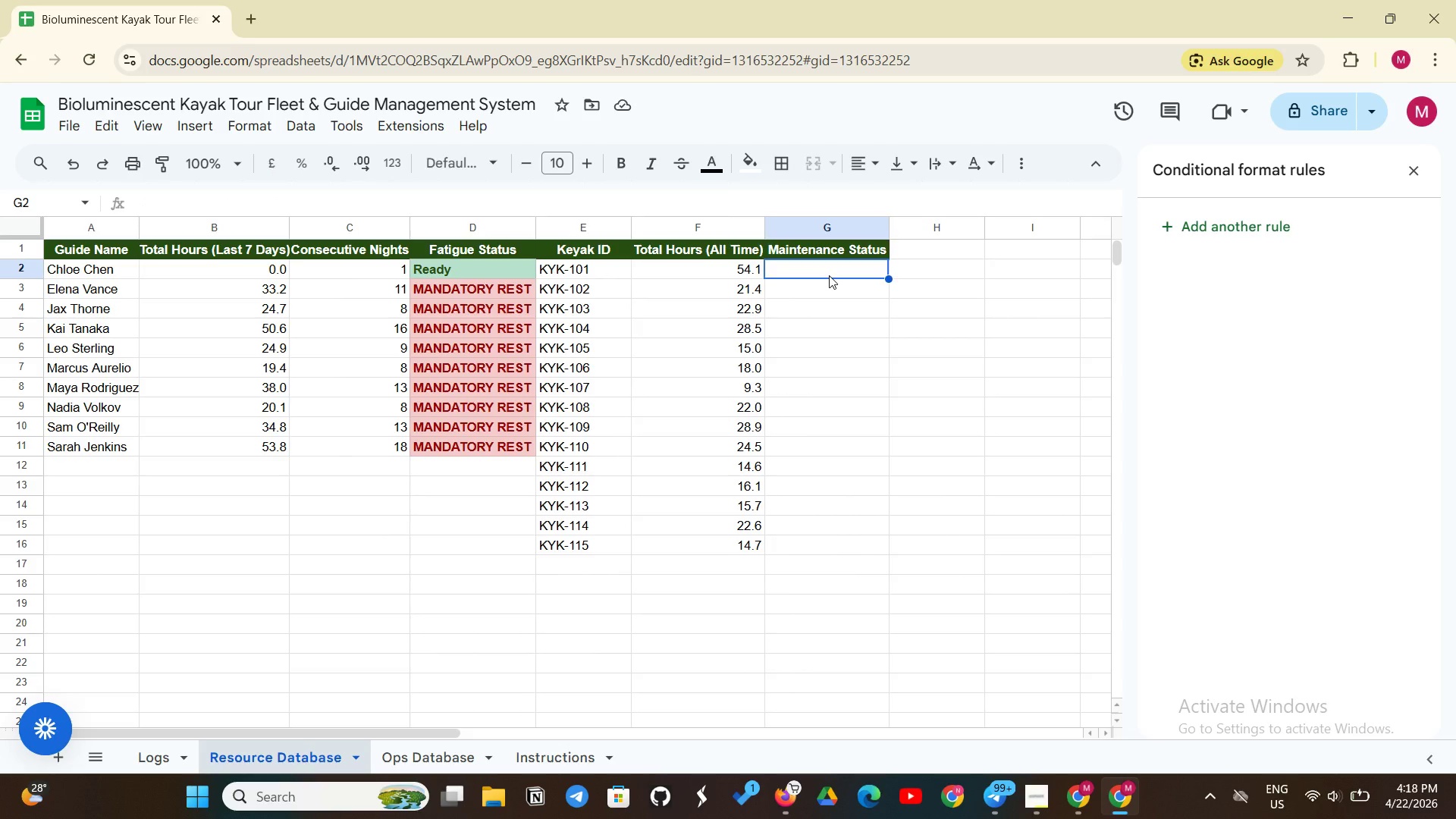 
type(=If)
key(Backspace)
type(F(F2>=50, "Service Required", "Active"))
 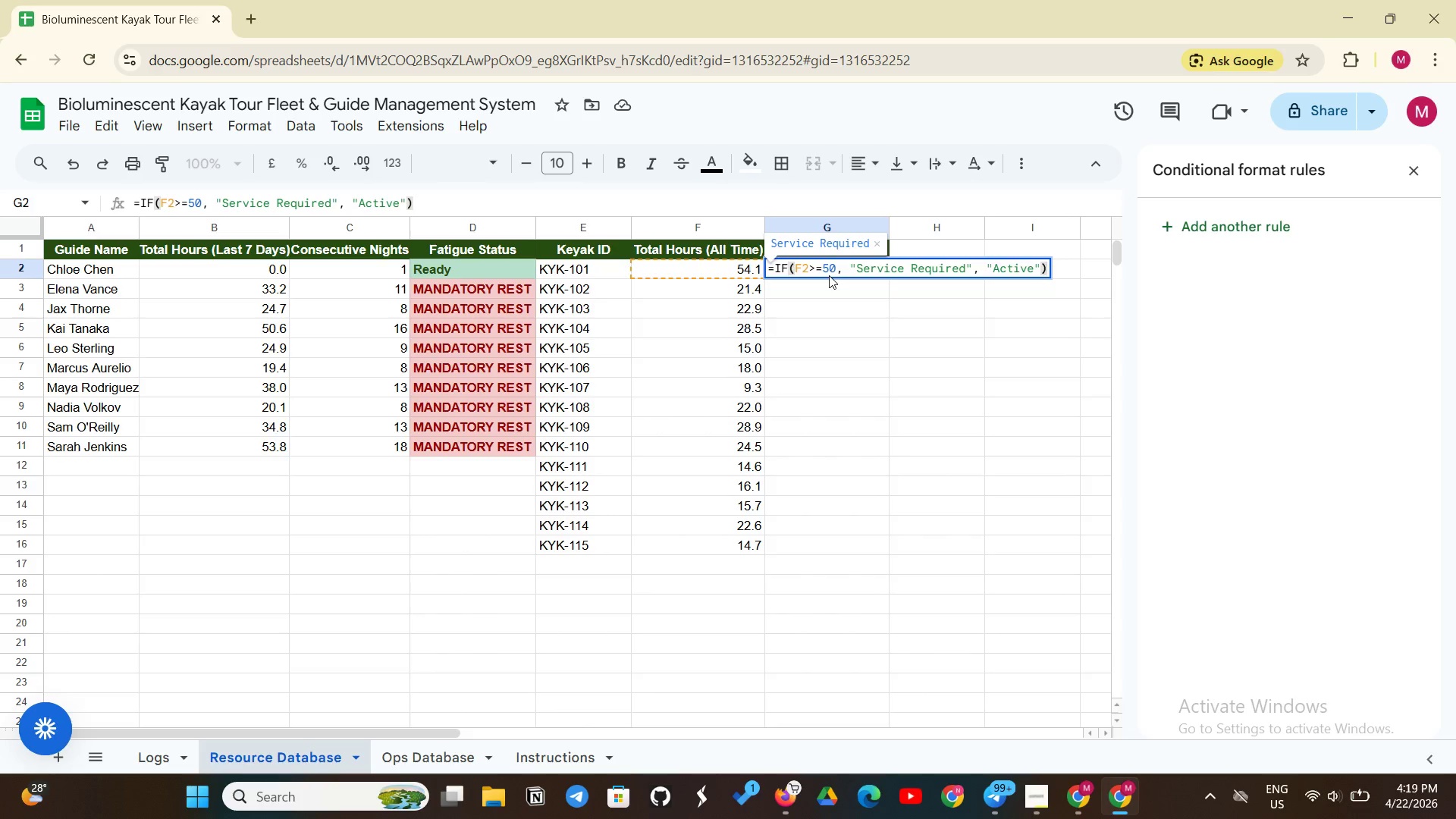 
key(Enter)
 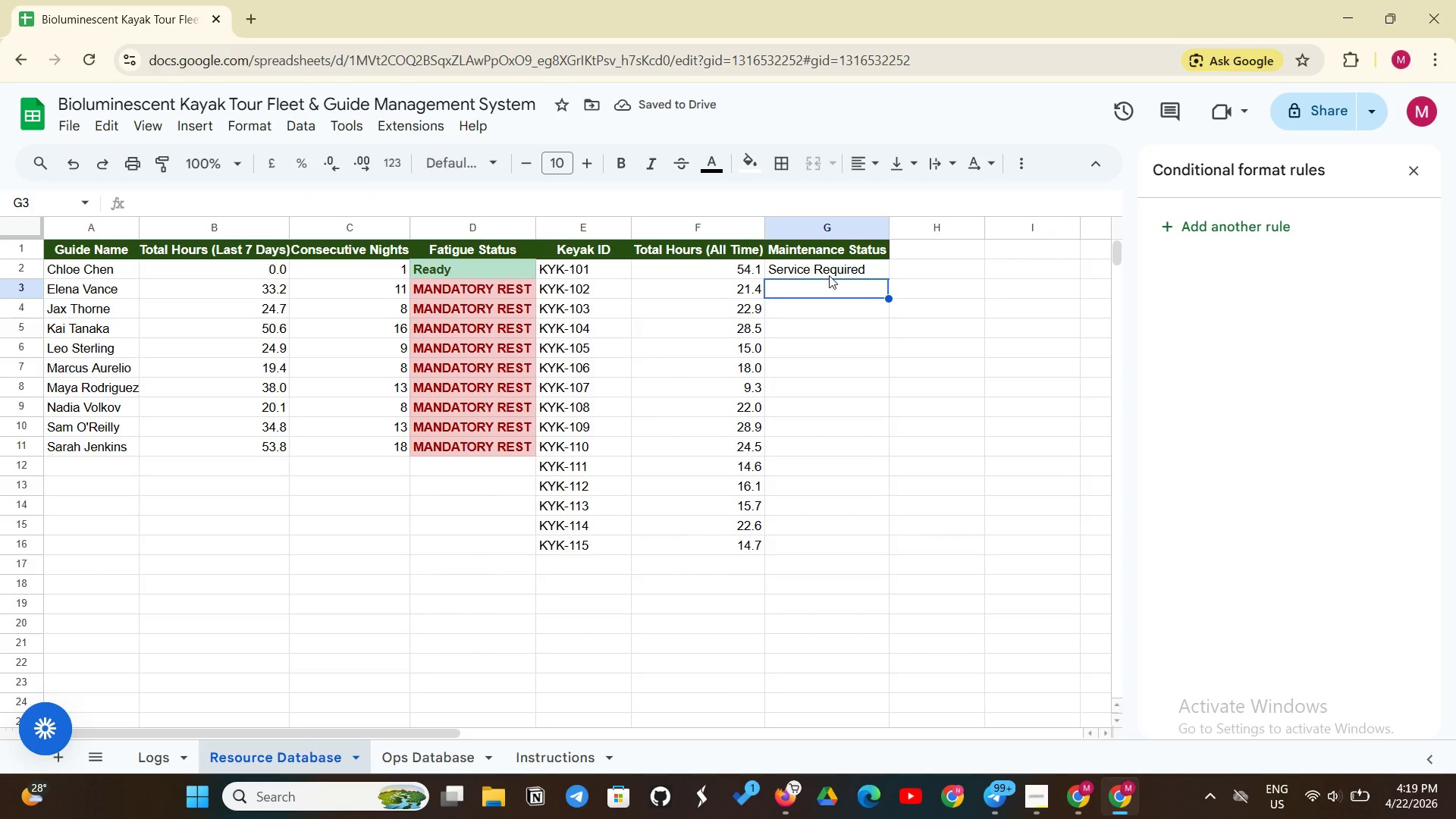 
left_click([873, 269])
 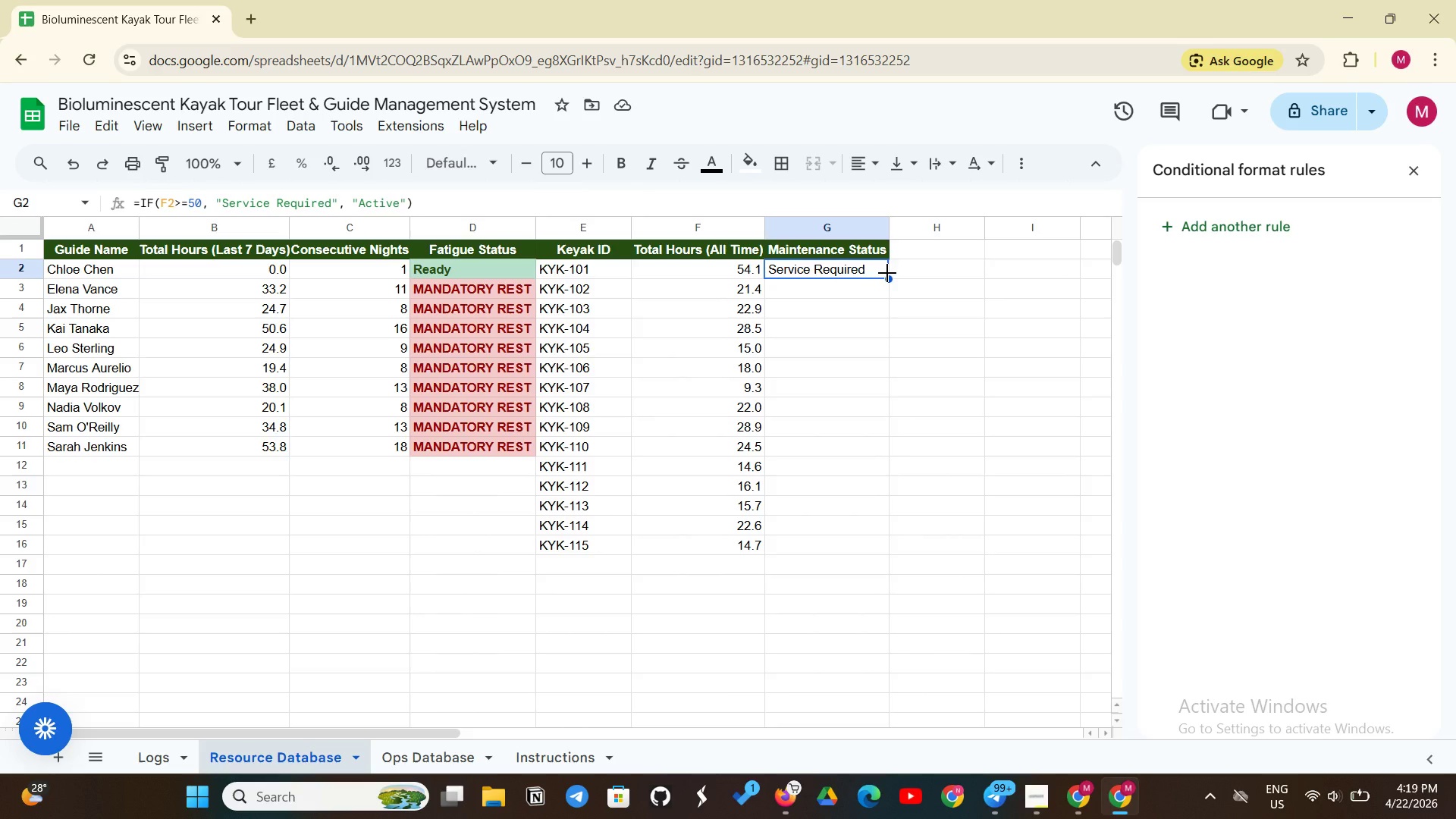 
left_click_drag(start_coordinate=[888, 273], to_coordinate=[861, 543])
 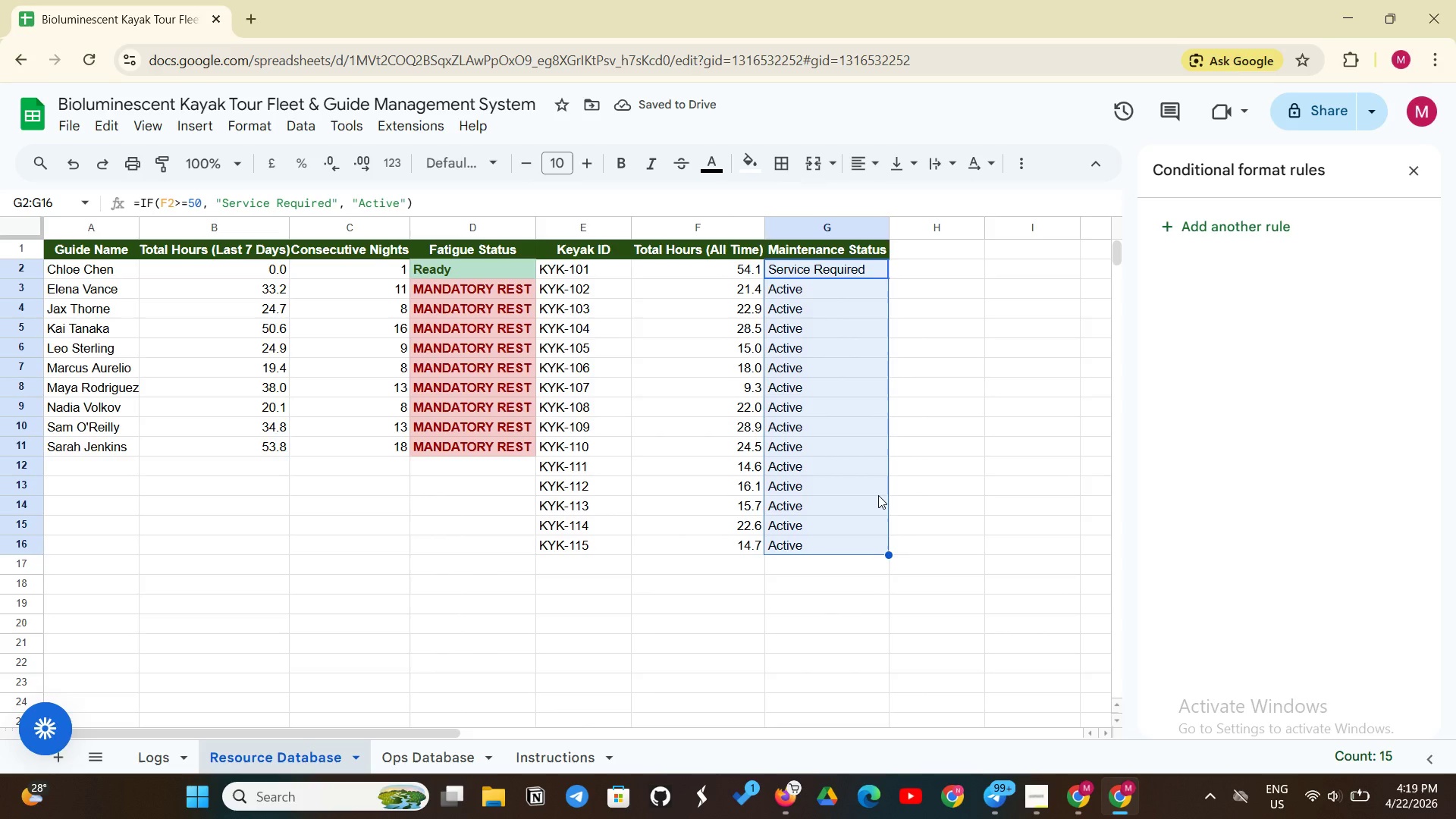 
wait(6.34)
 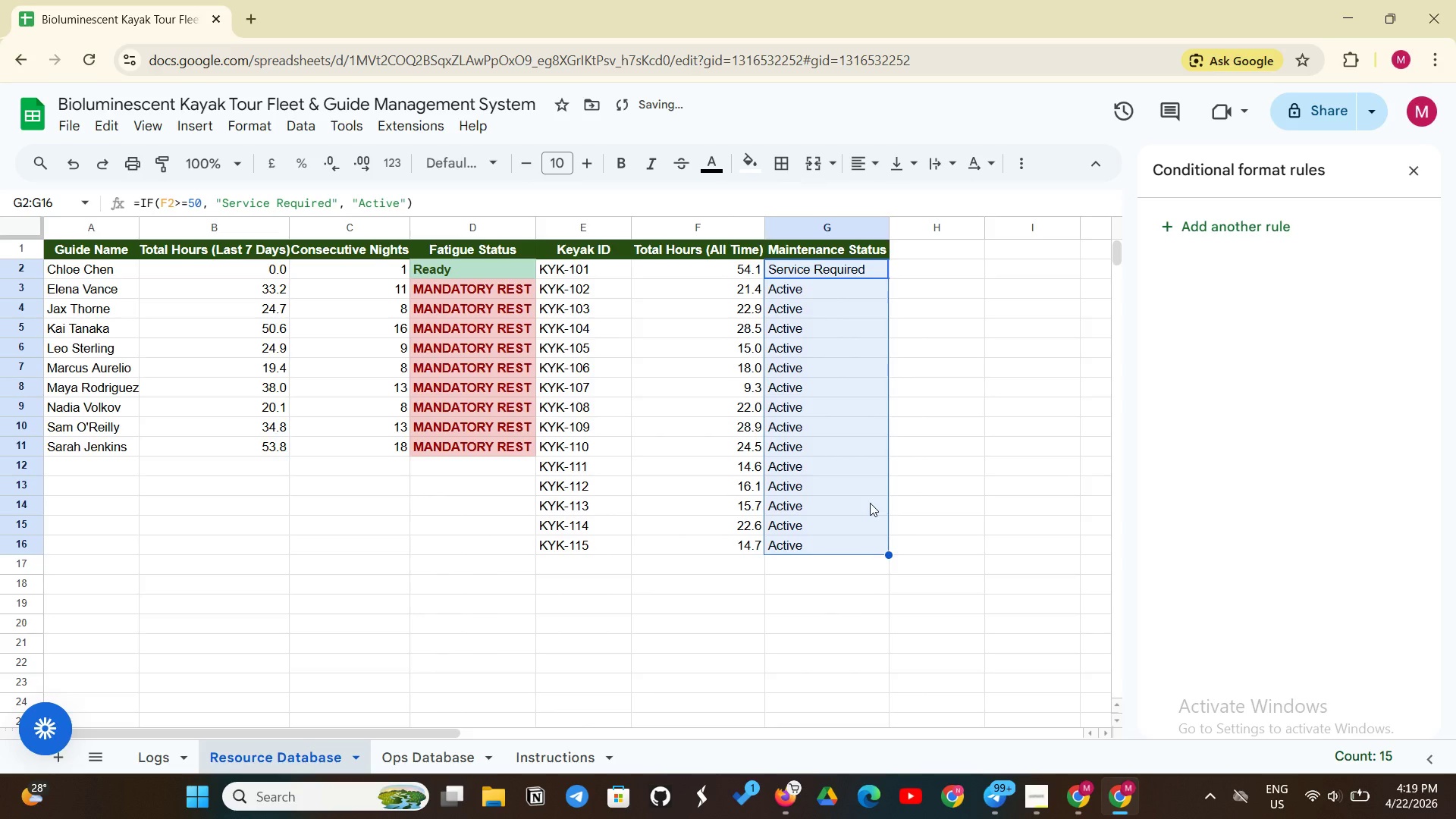 
left_click([990, 437])
 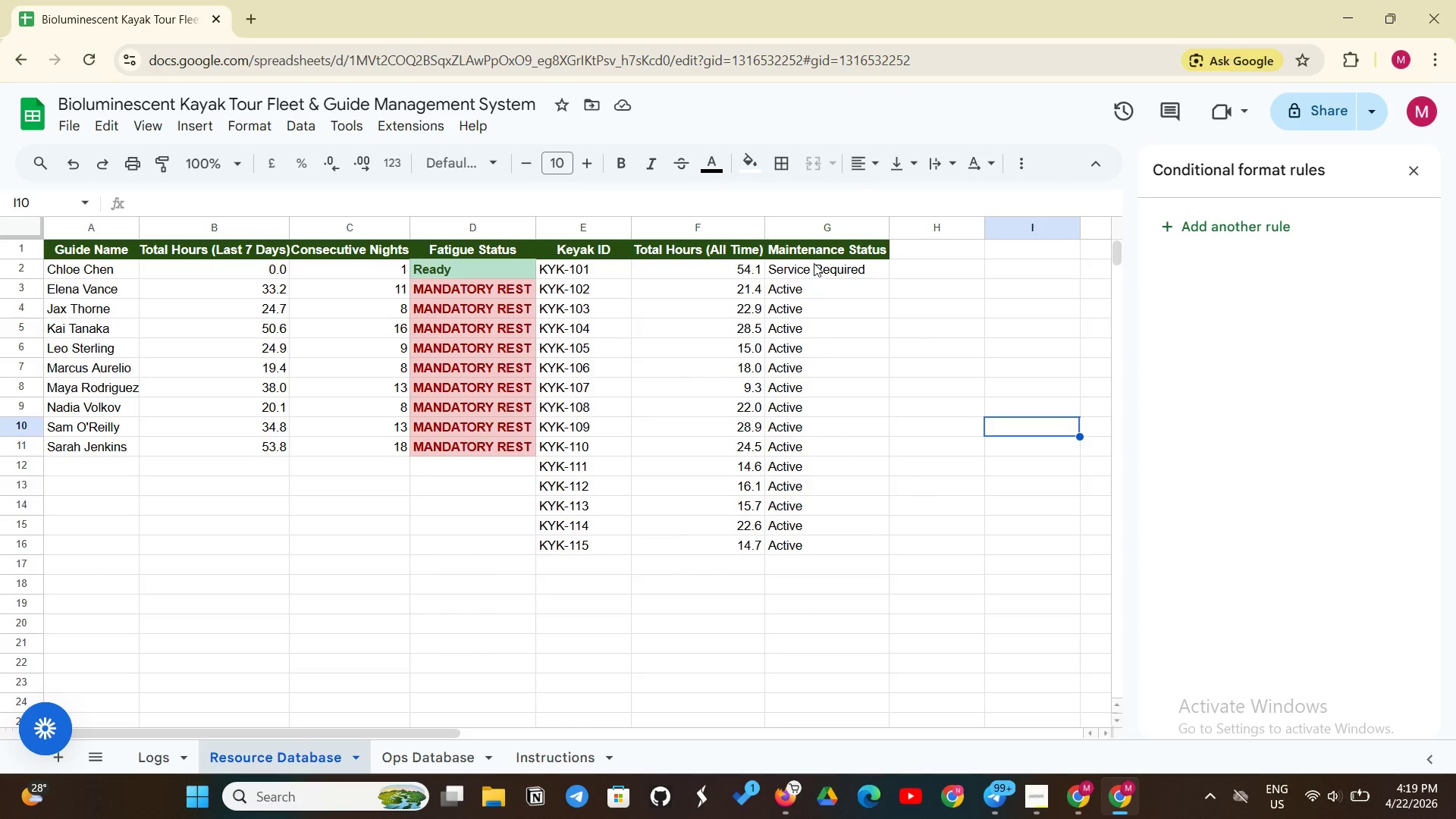 
left_click_drag(start_coordinate=[806, 268], to_coordinate=[819, 542])
 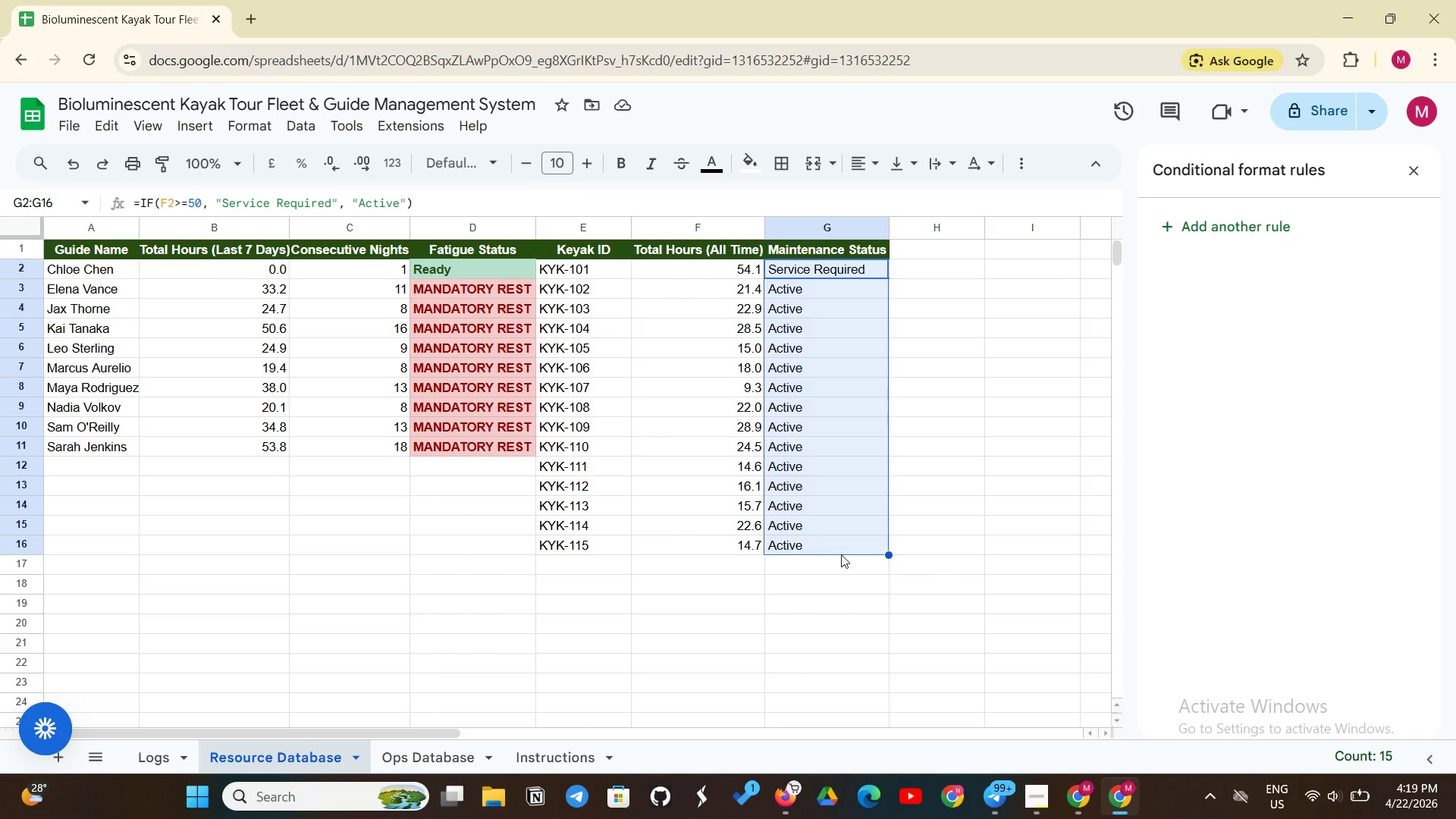 
wait(6.26)
 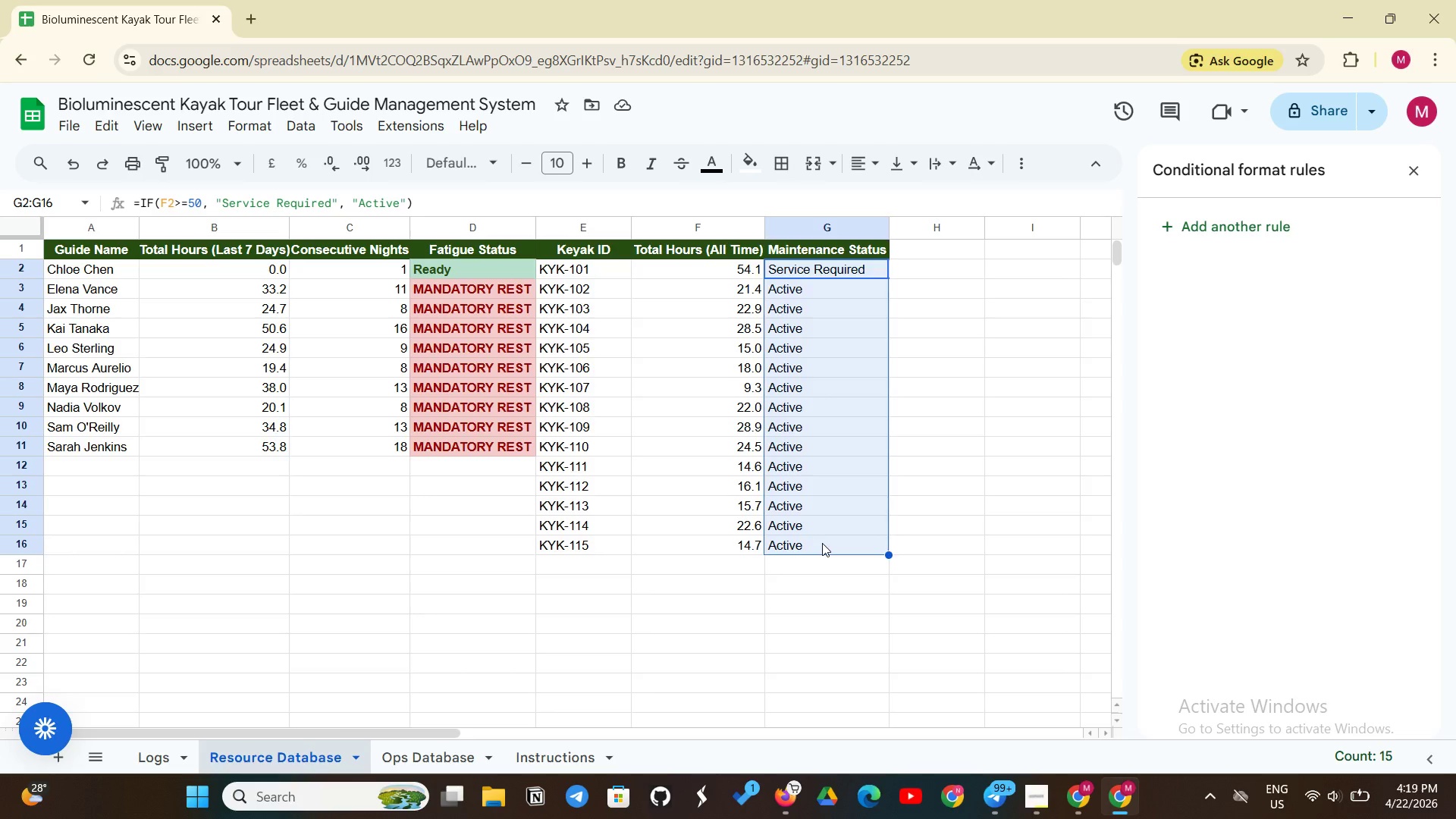 
left_click([261, 134])
 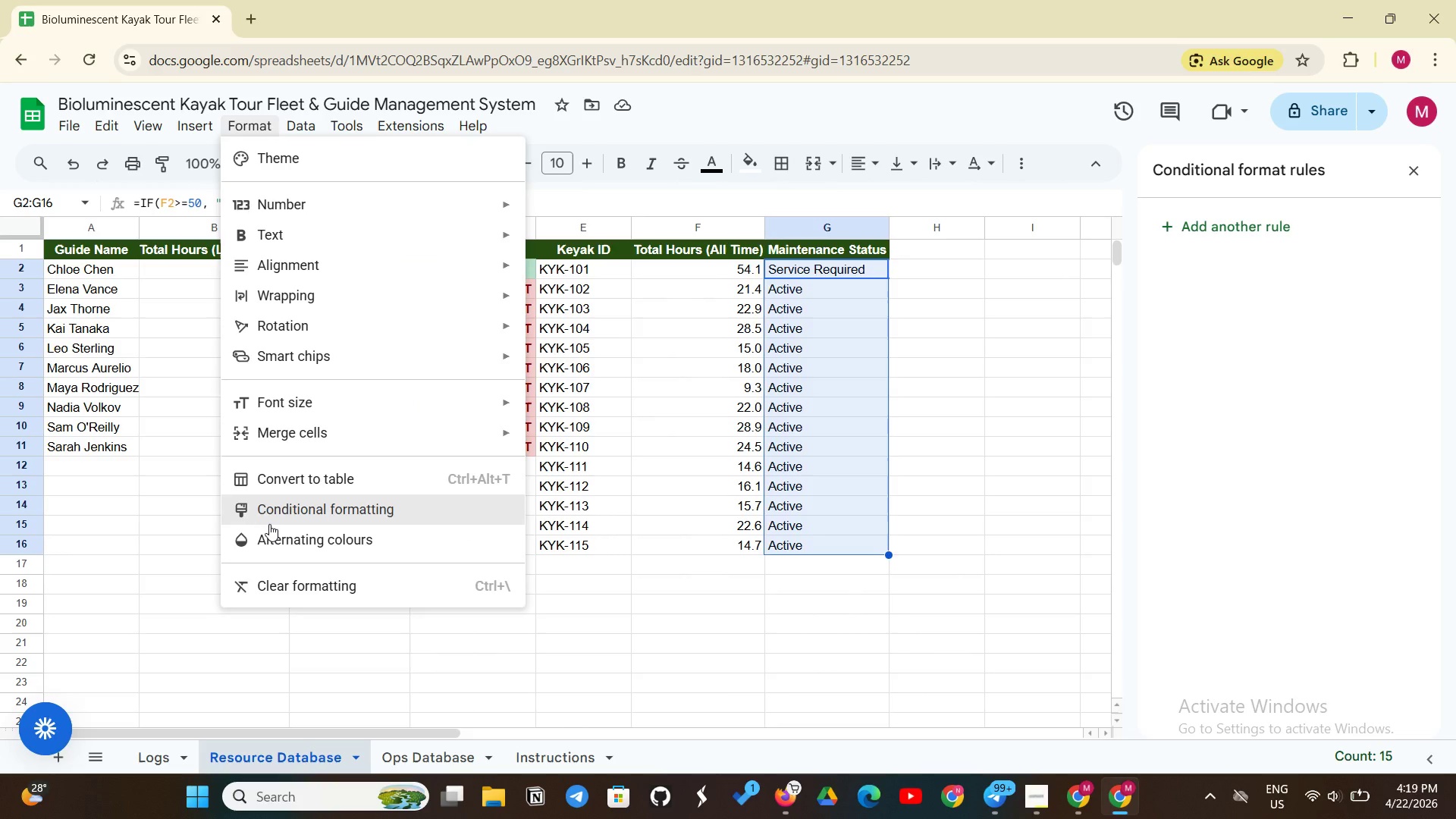 
left_click([270, 523])
 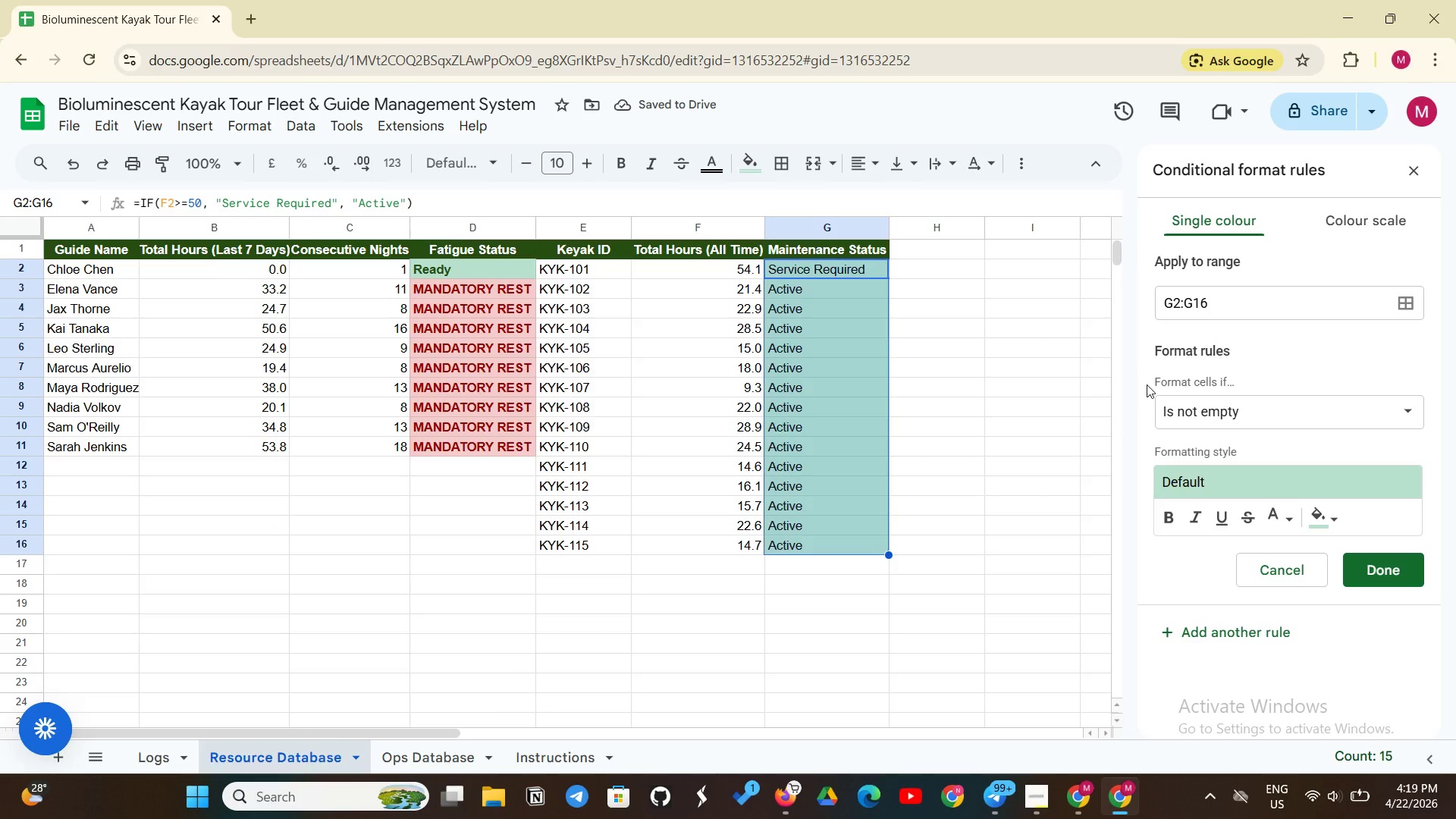 
scroll: coordinate [1273, 604], scroll_direction: down, amount: 5.0
 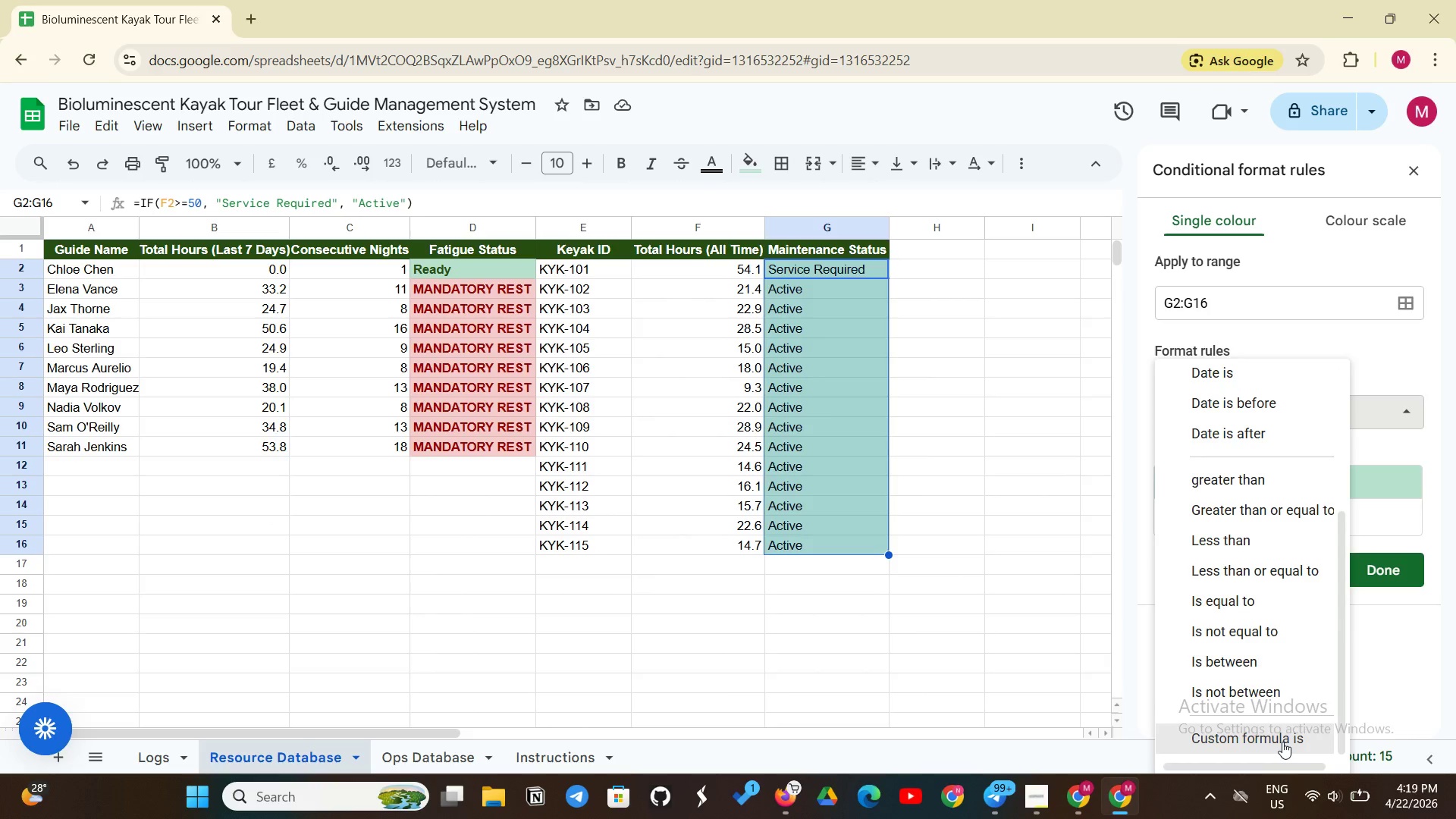 
left_click([1285, 740])
 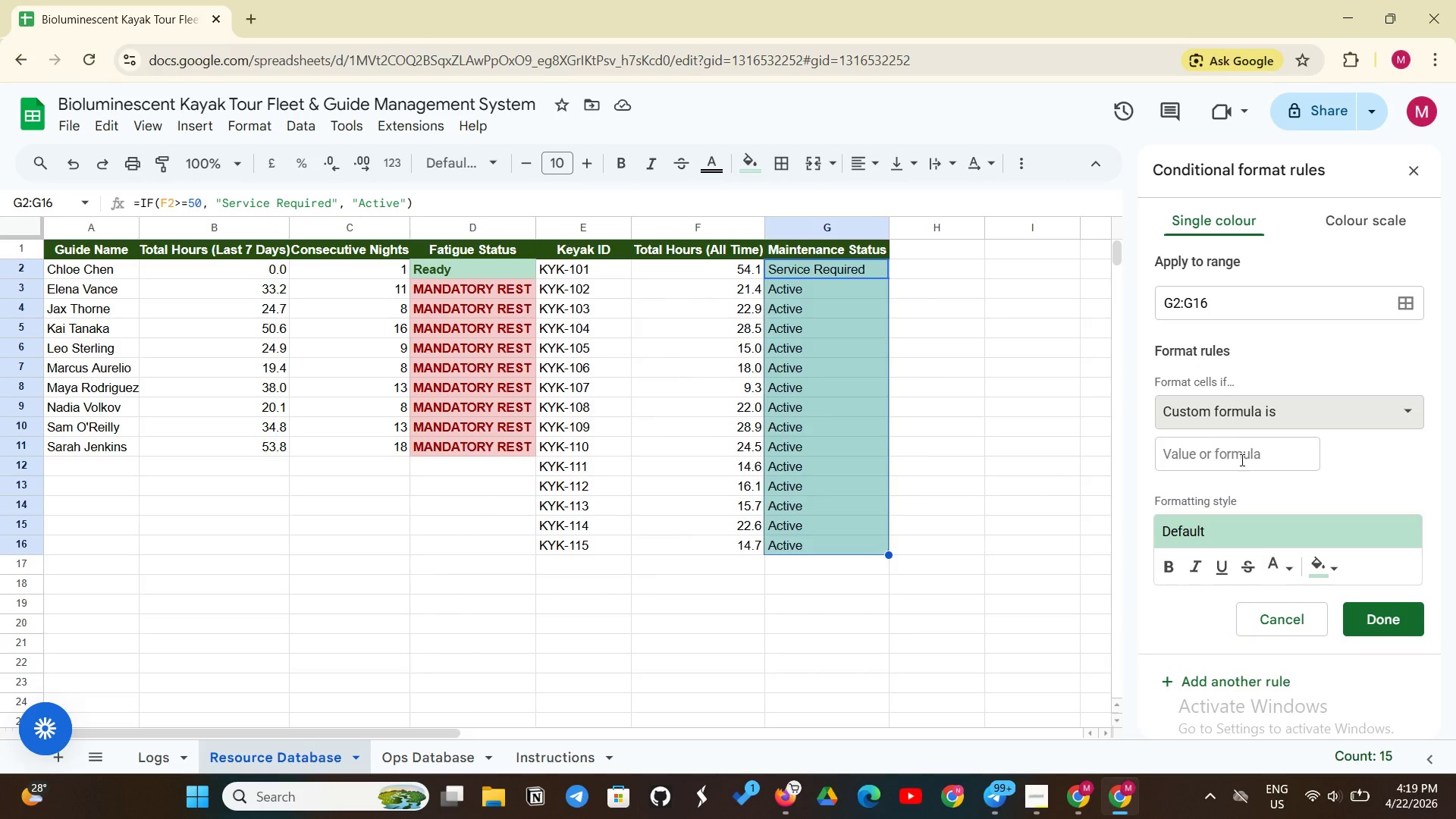 
left_click([1220, 453])
 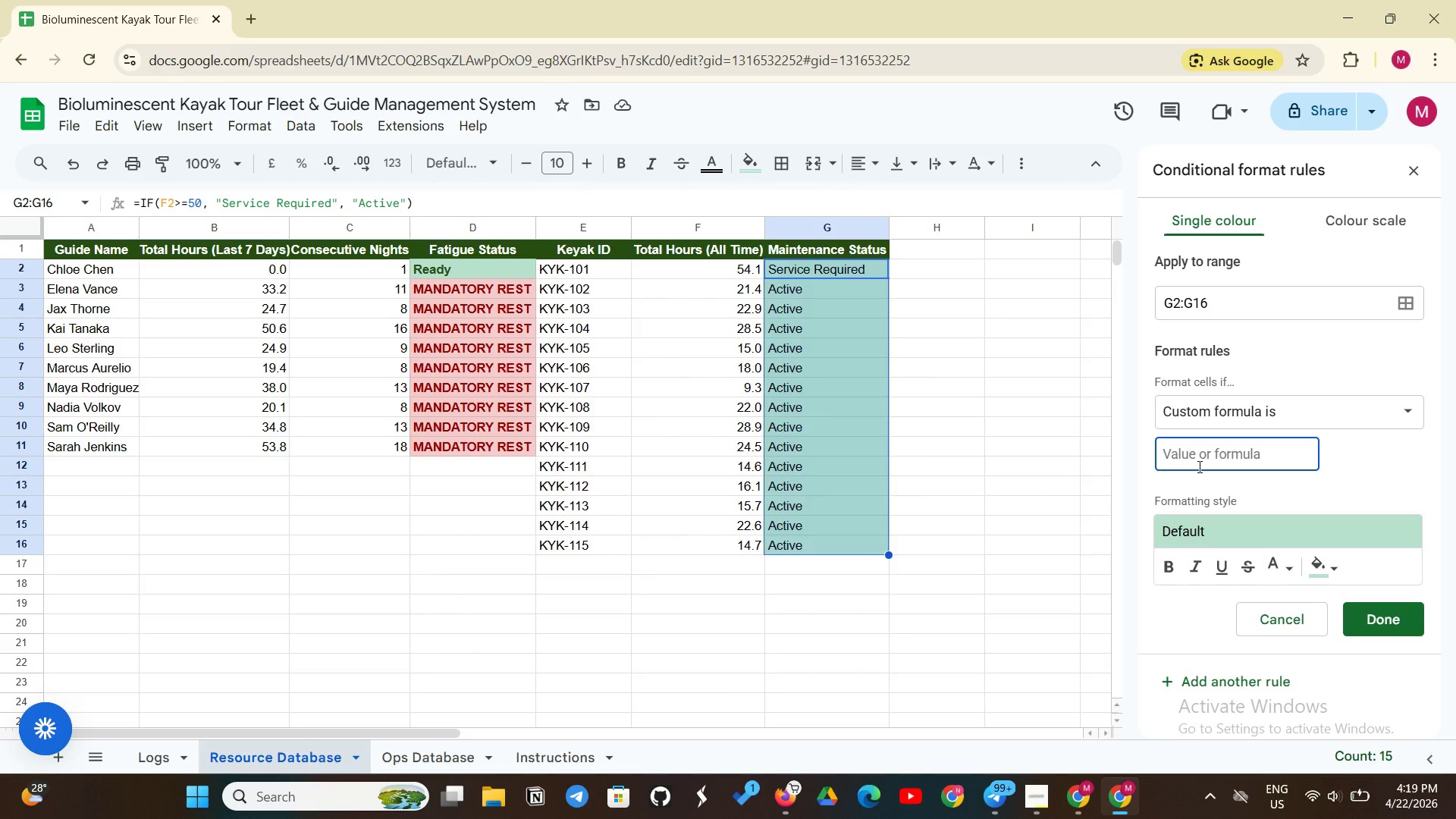 
type(=G2+)
key(Backspace)
type(="Service Required)
 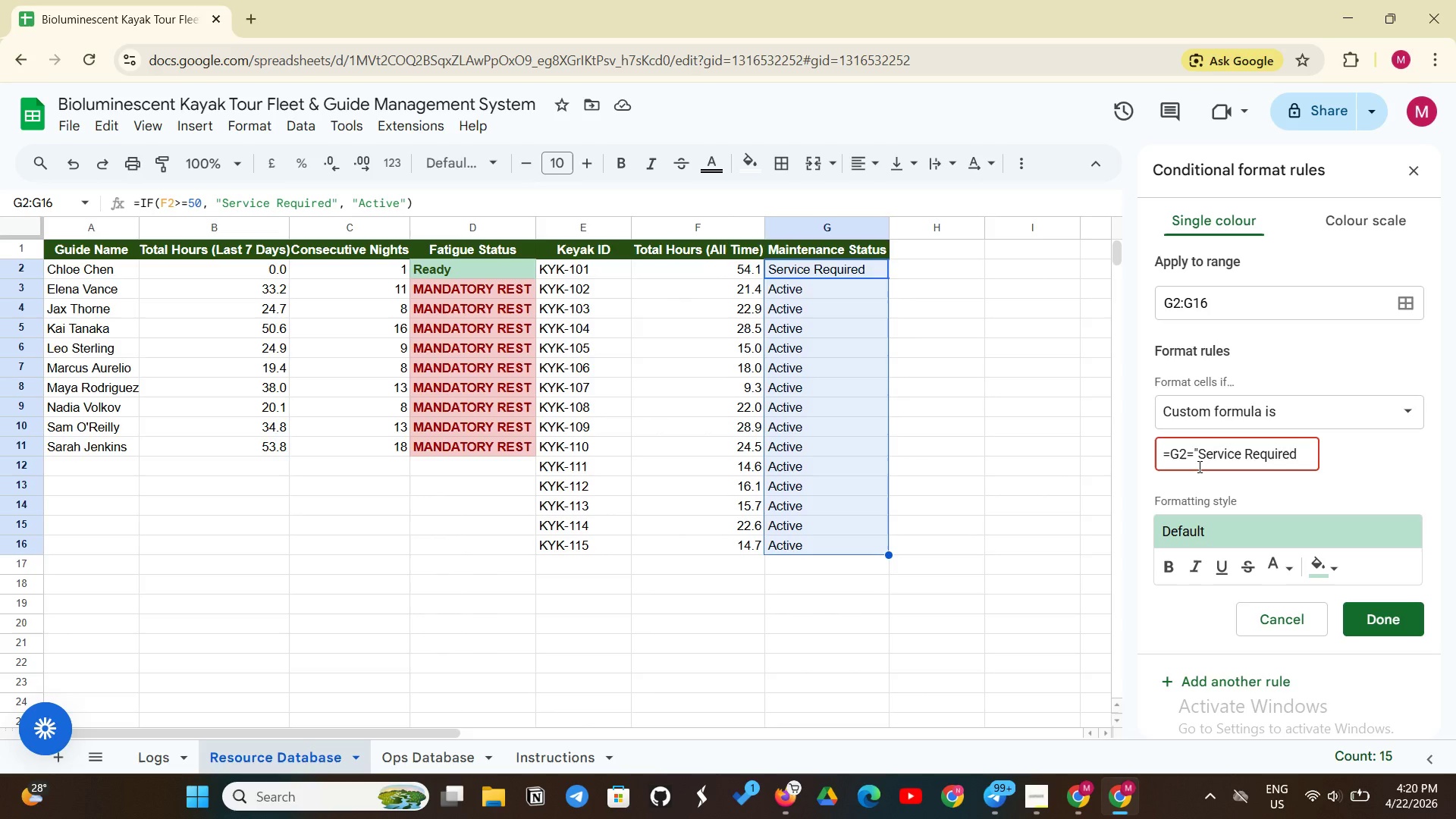 
wait(6.45)
 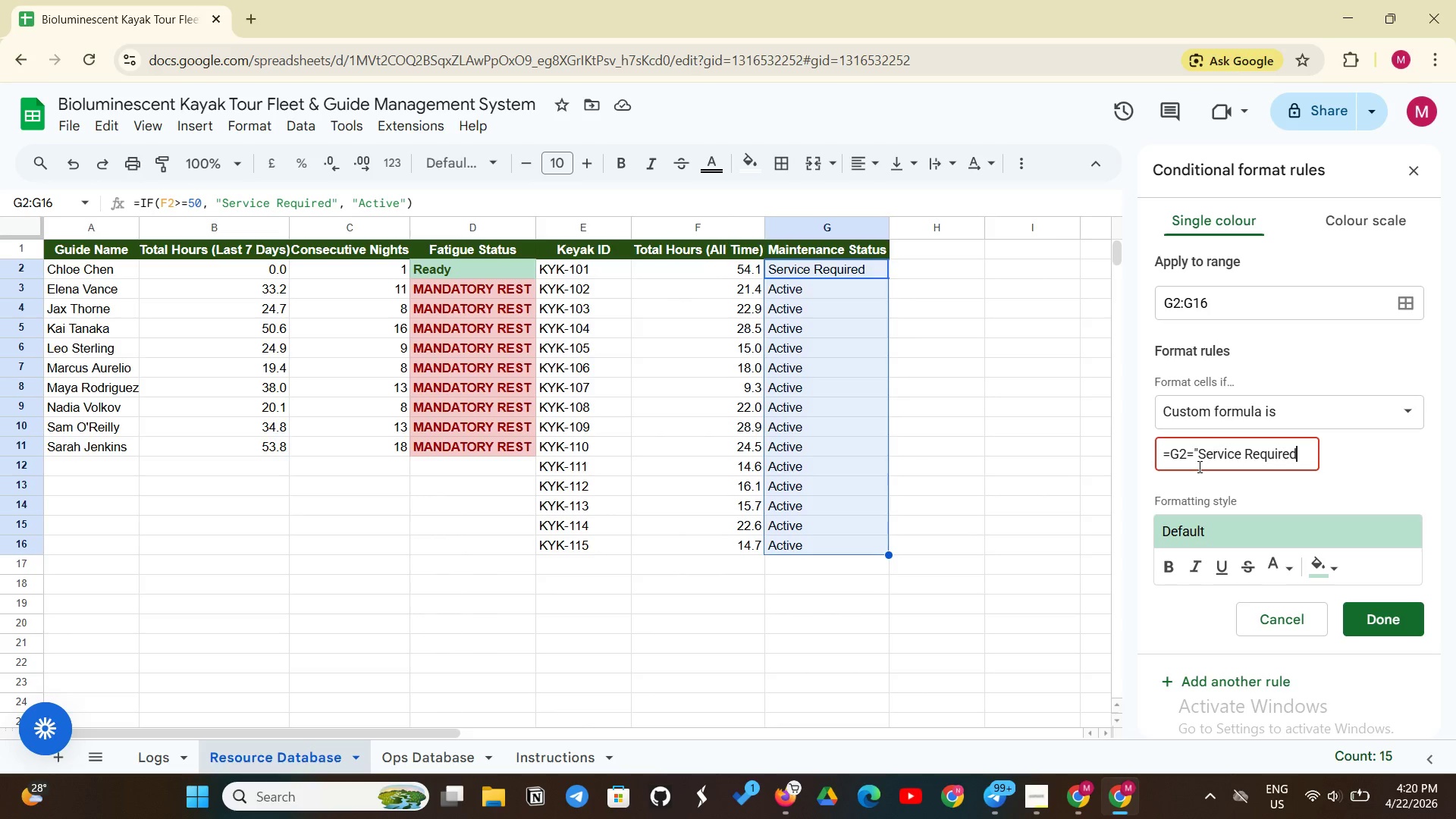 
key(Shift+Quote)
 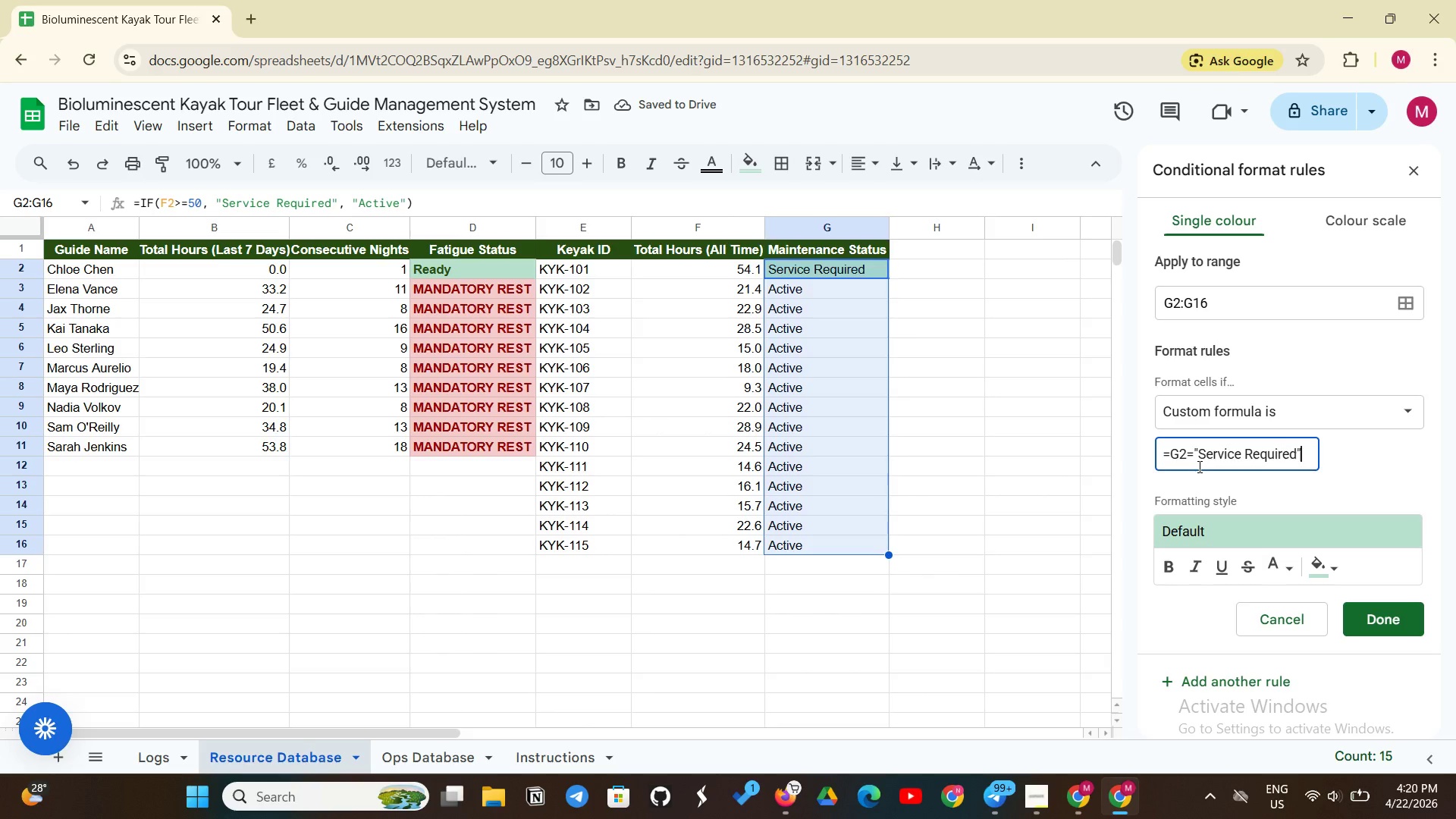 
wait(10.17)
 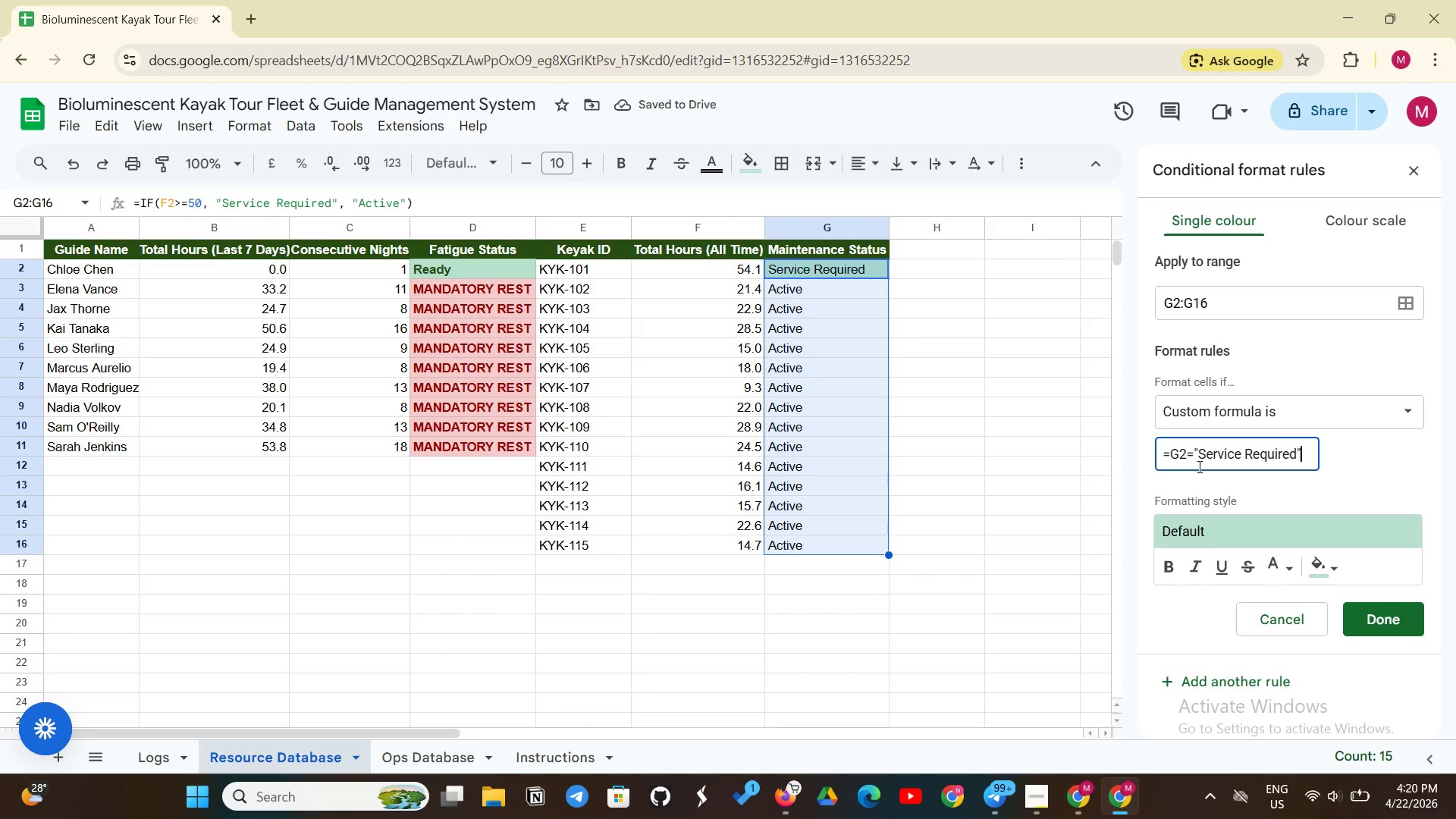 
left_click([1329, 575])
 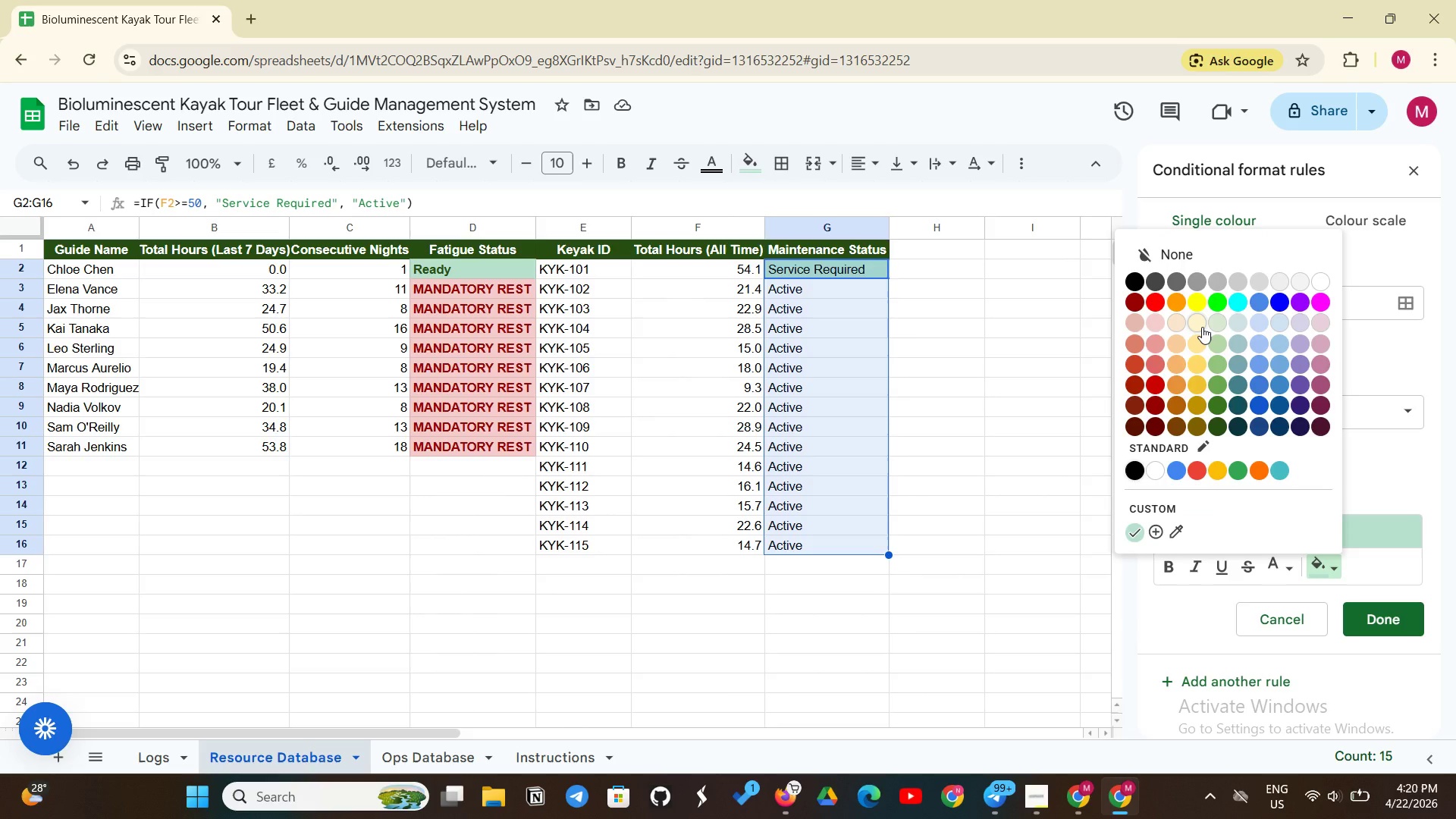 
left_click([1202, 327])
 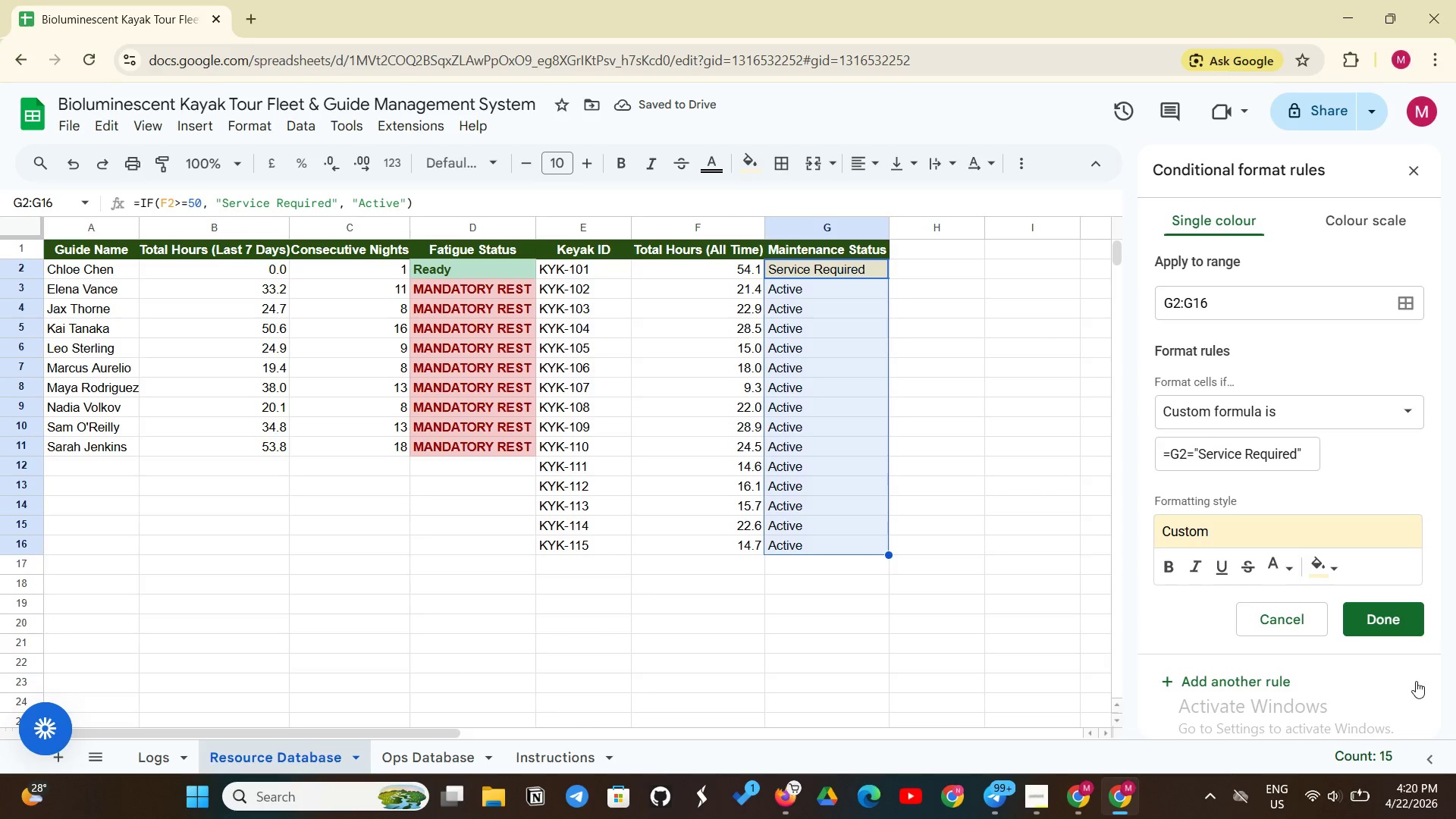 
wait(6.19)
 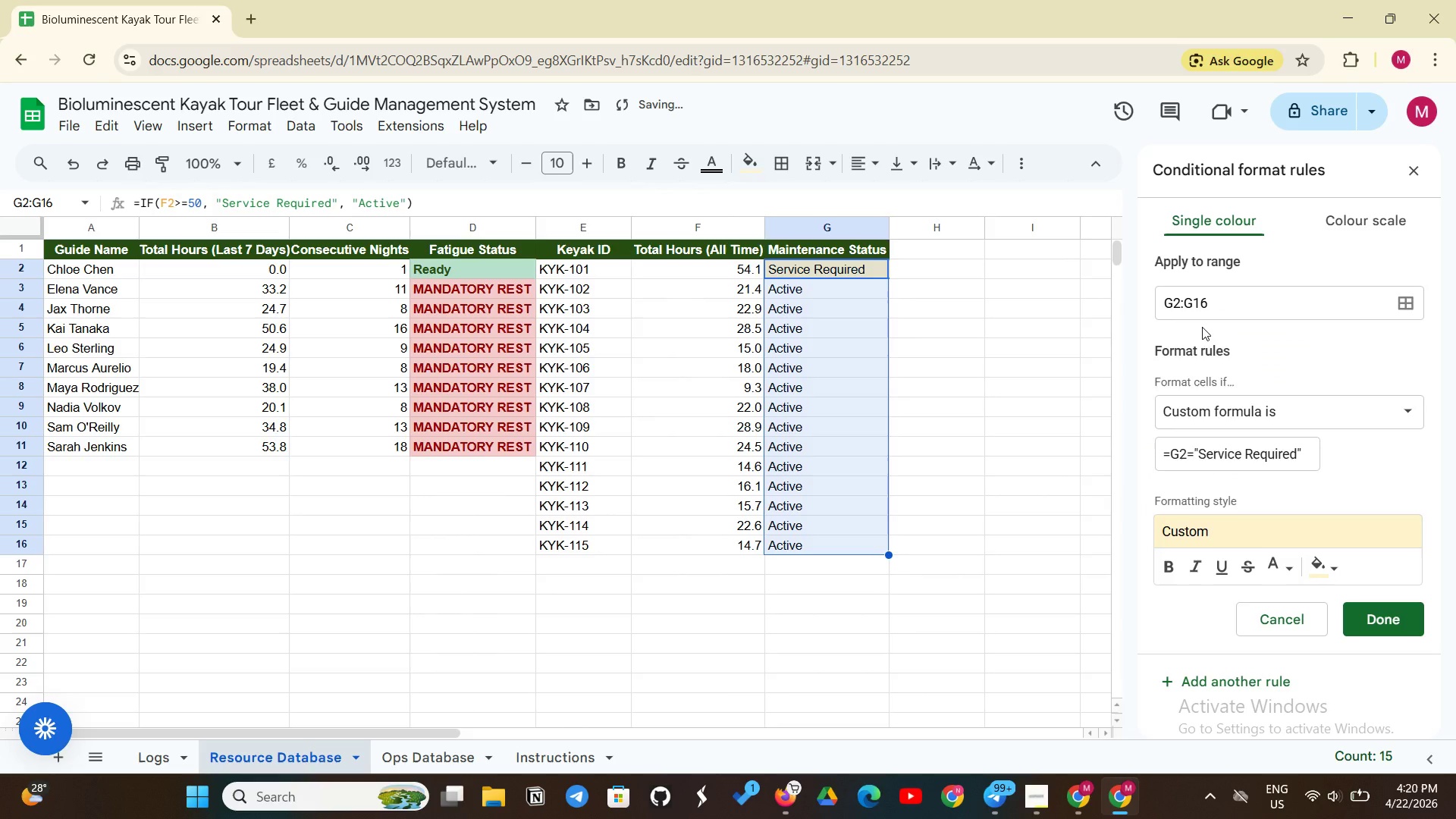 
left_click([1277, 571])
 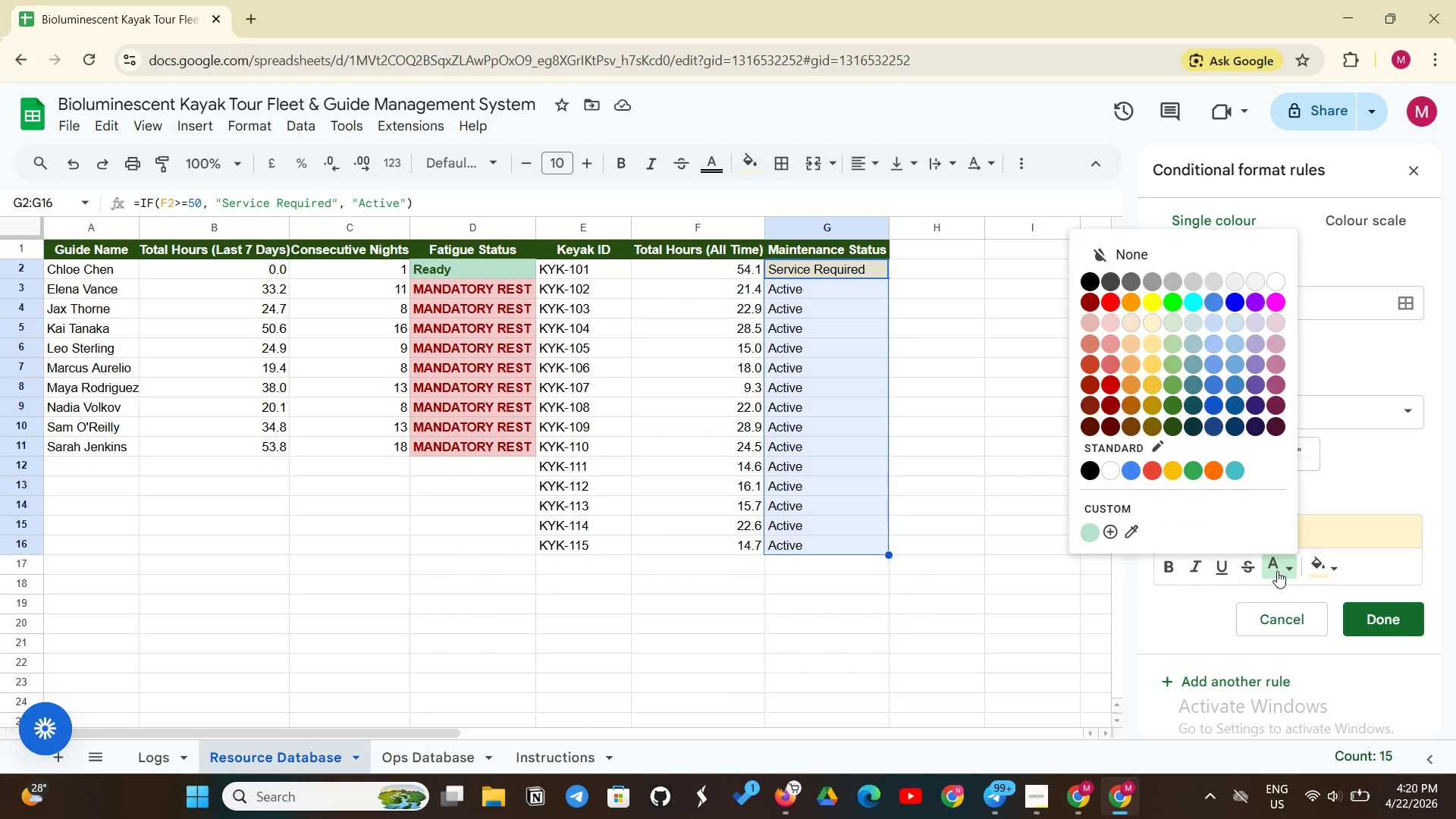 
wait(9.72)
 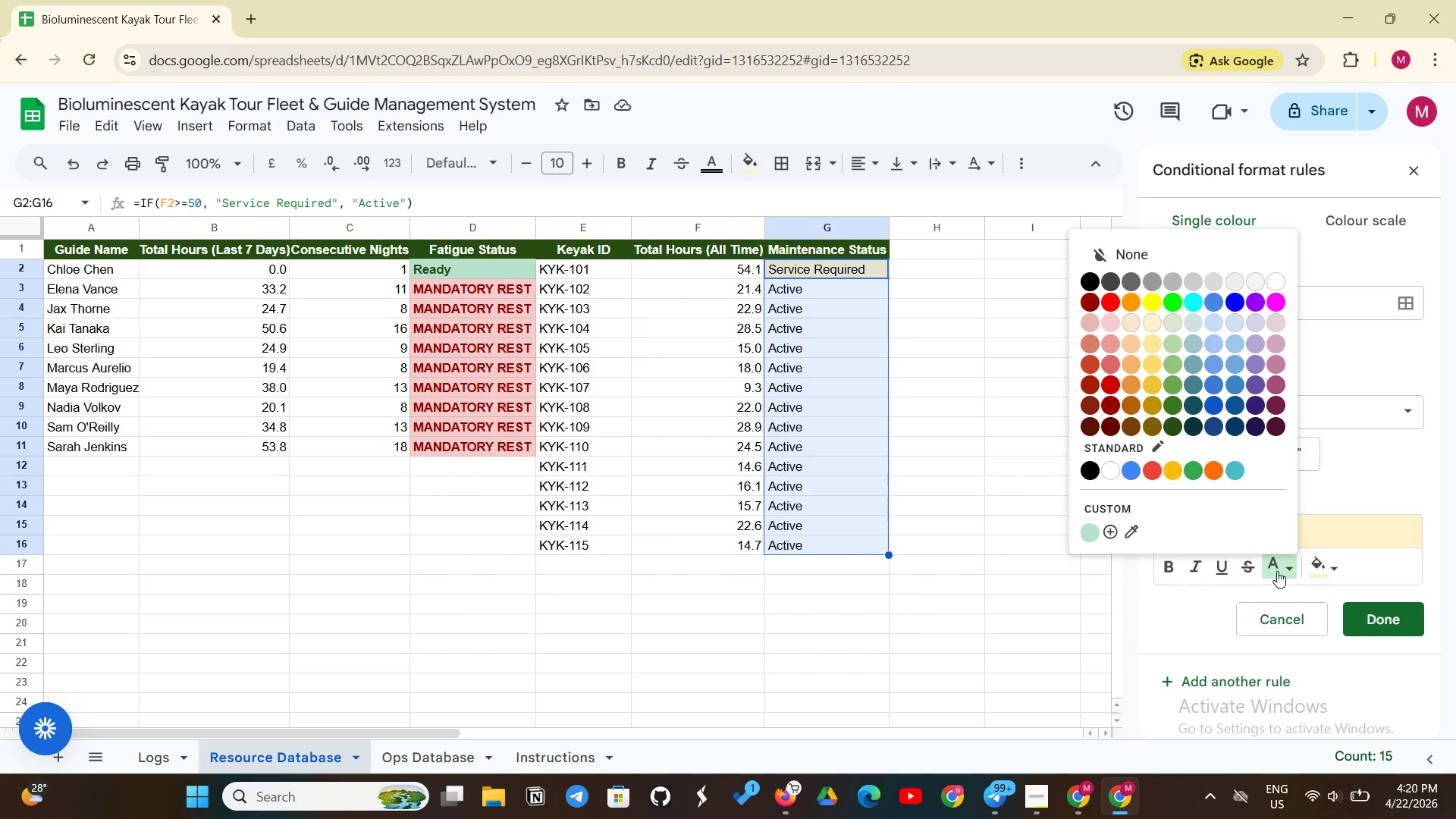 
left_click([1169, 468])
 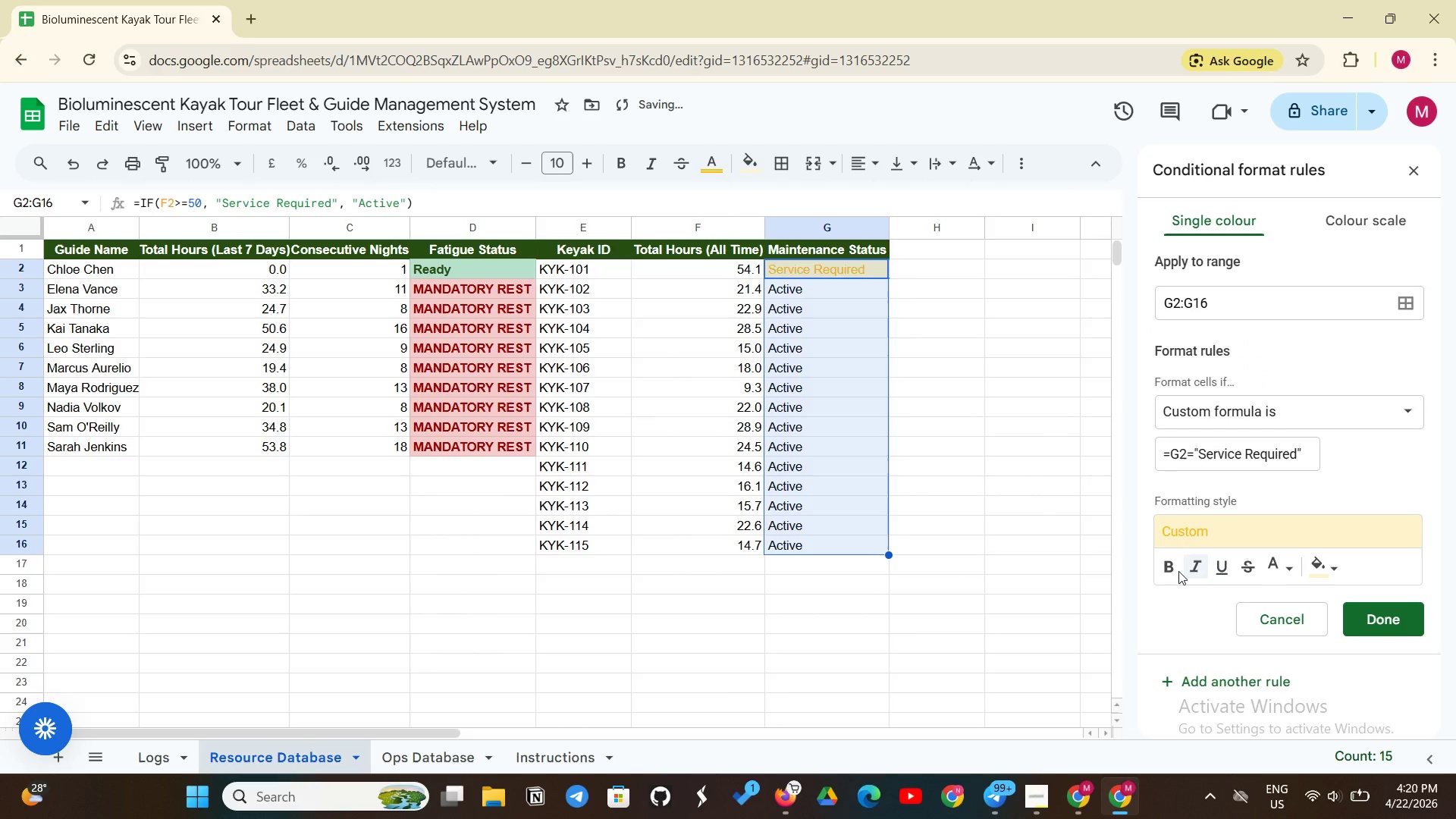 
left_click([1174, 571])
 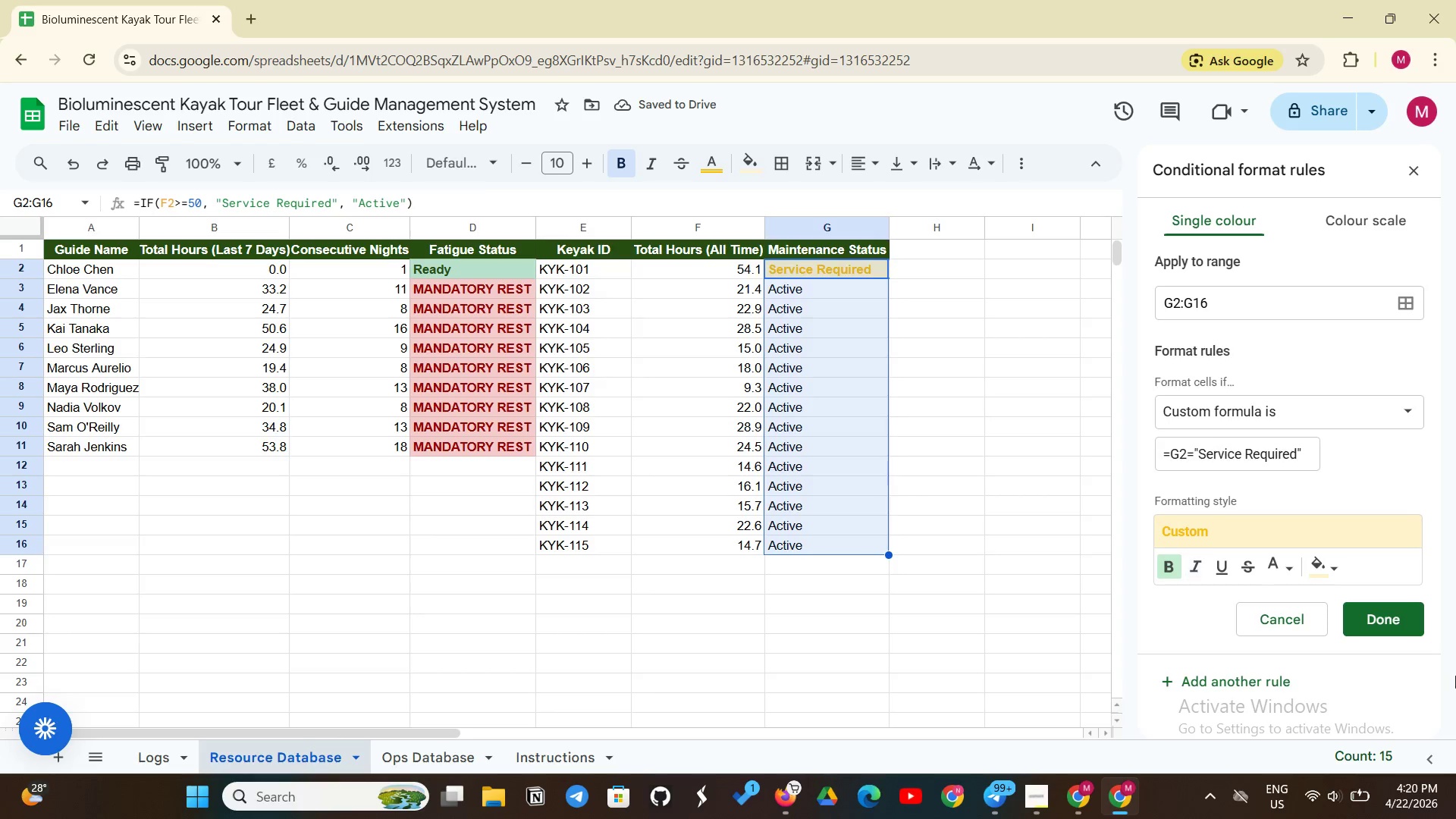 
wait(6.97)
 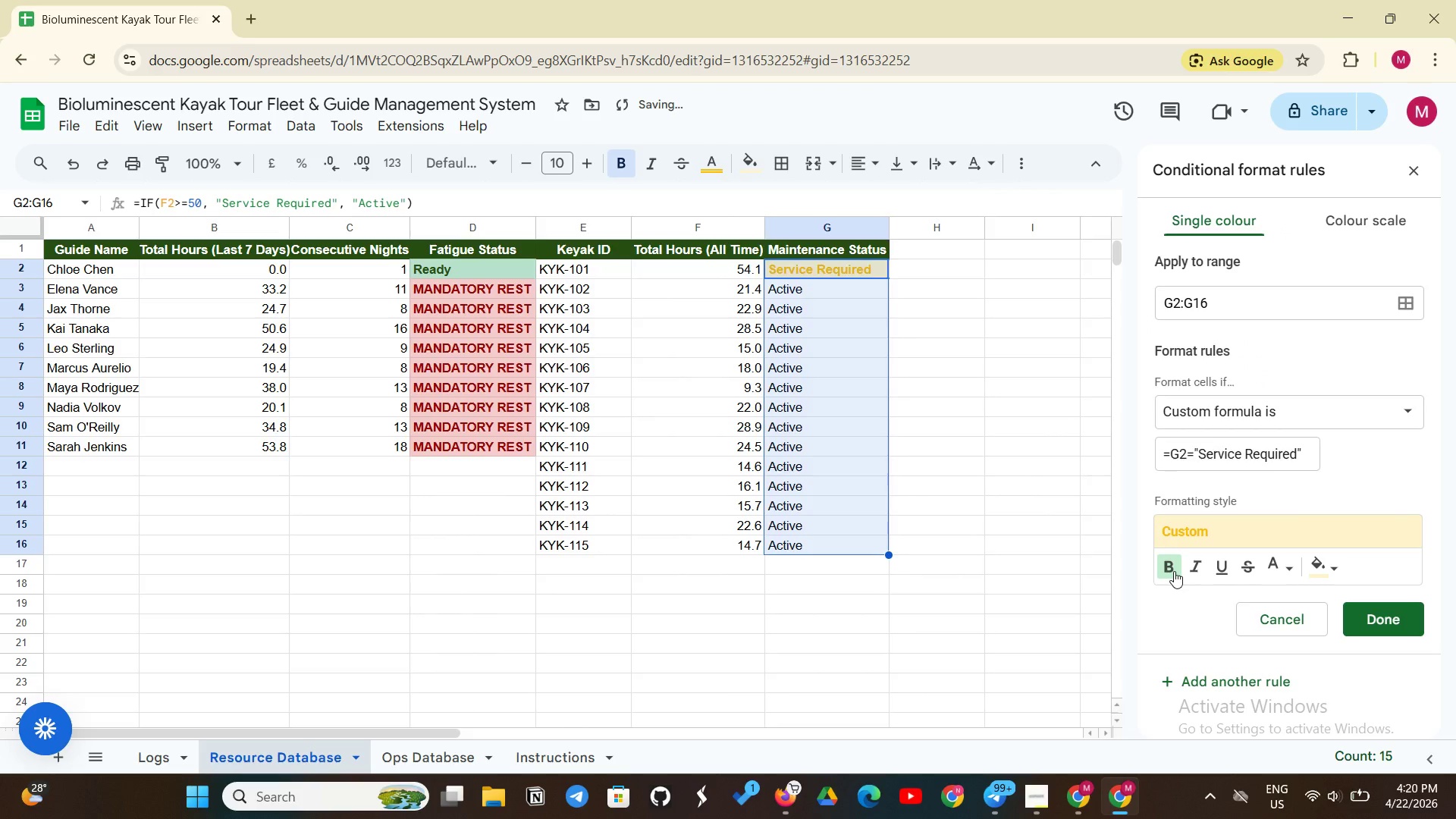 
left_click([1378, 629])
 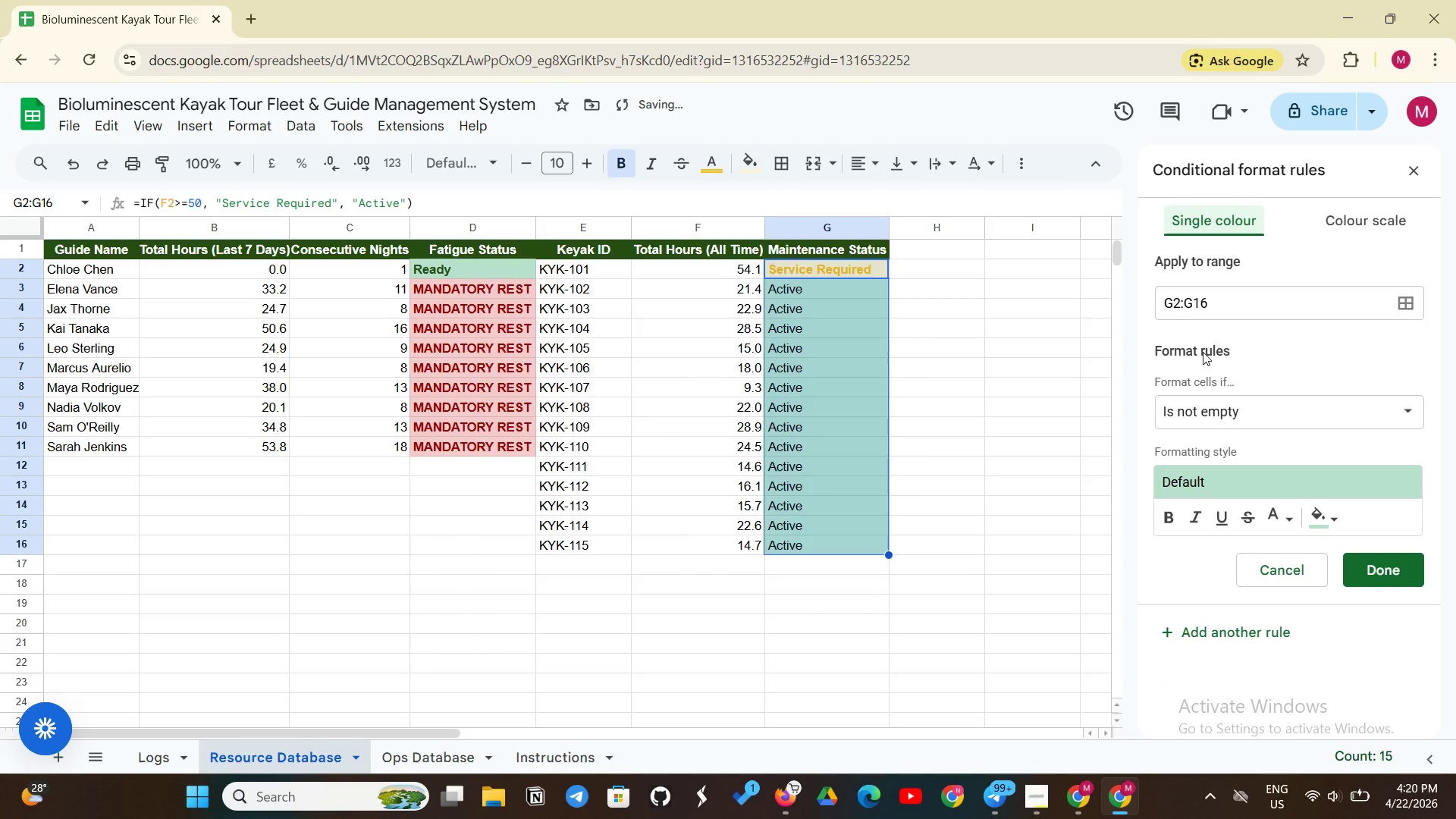 
left_click([1195, 408])
 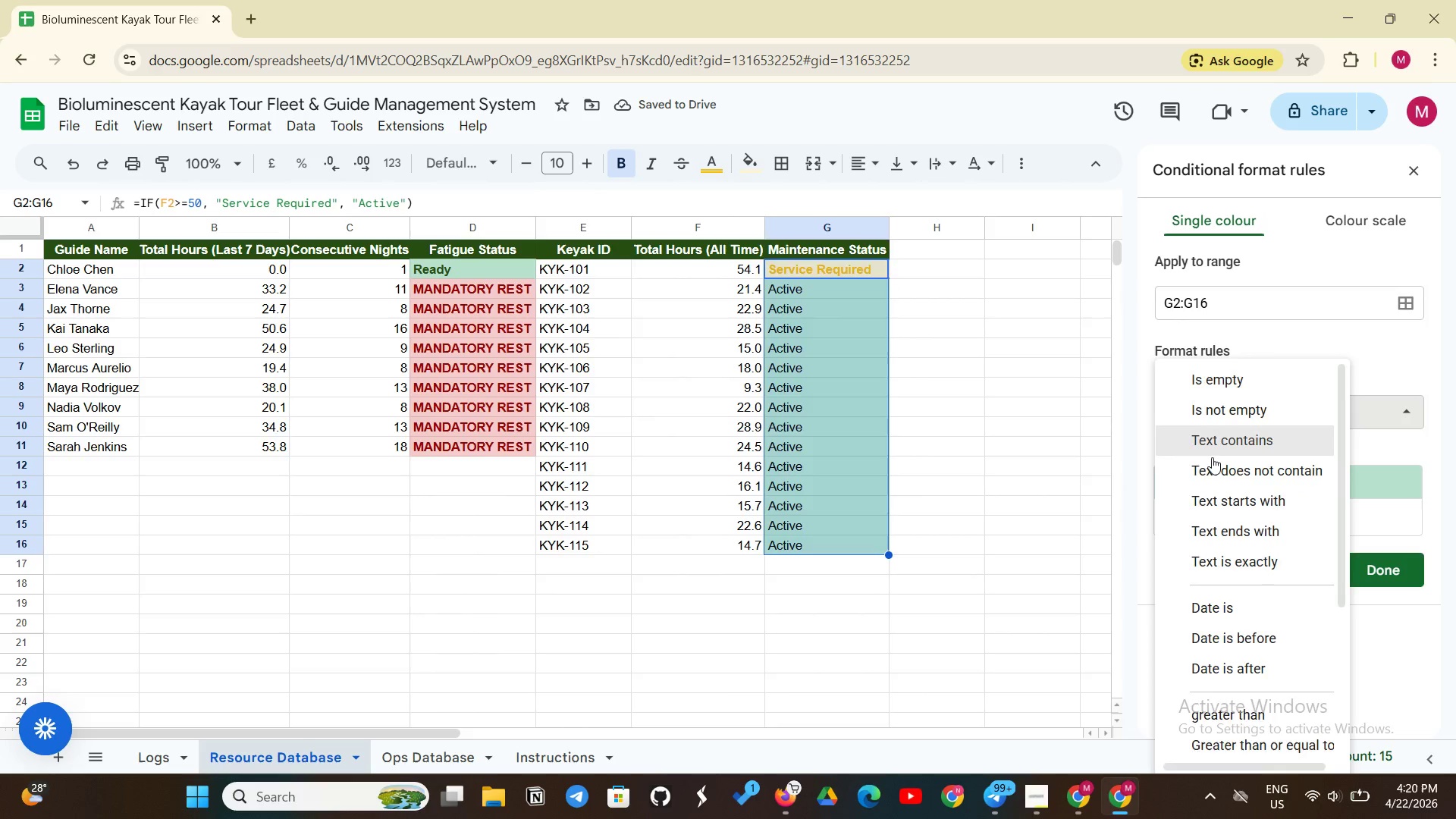 
scroll: coordinate [1178, 657], scroll_direction: down, amount: 10.0
 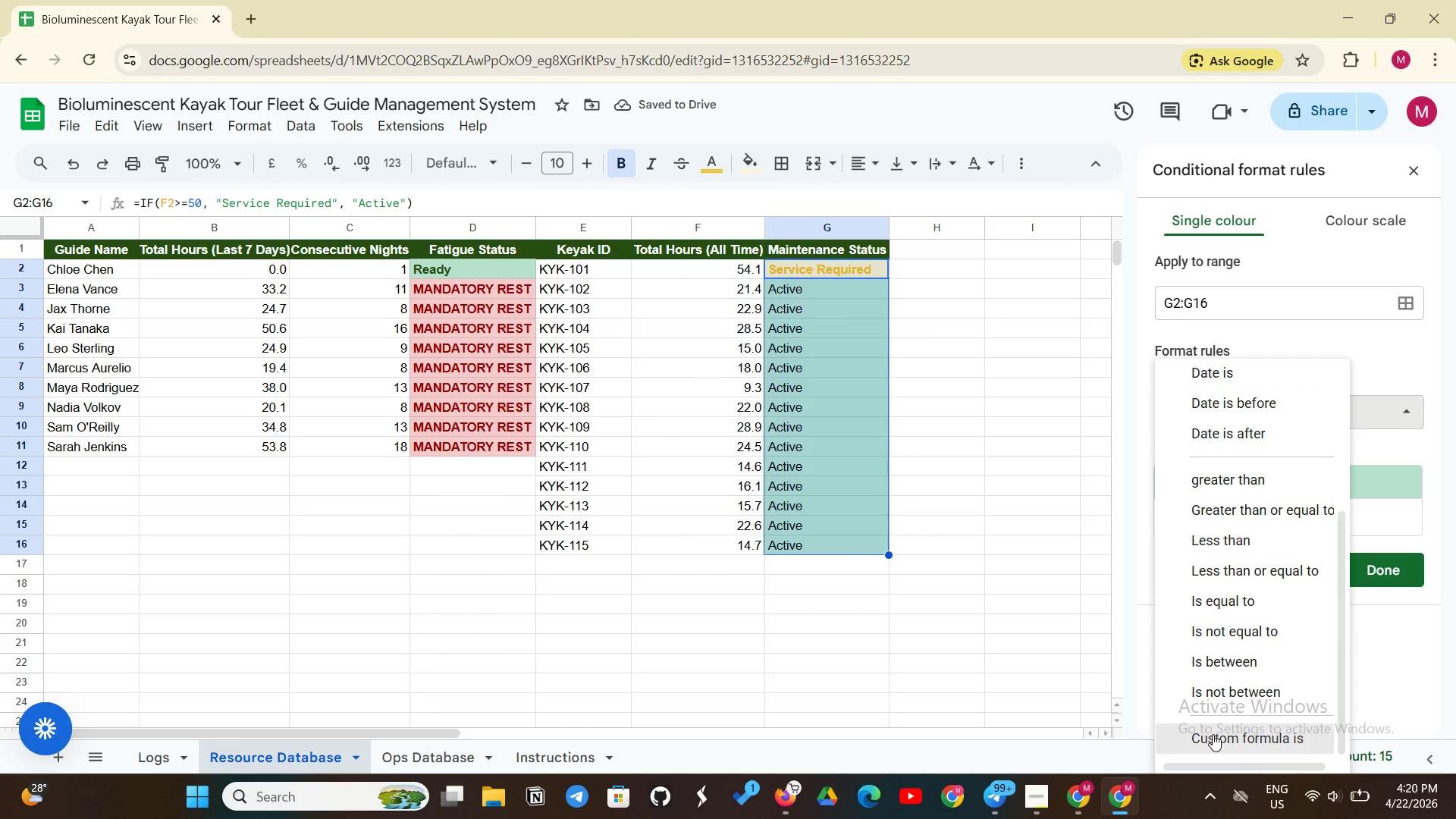 
left_click_drag(start_coordinate=[1213, 734], to_coordinate=[1222, 731])
 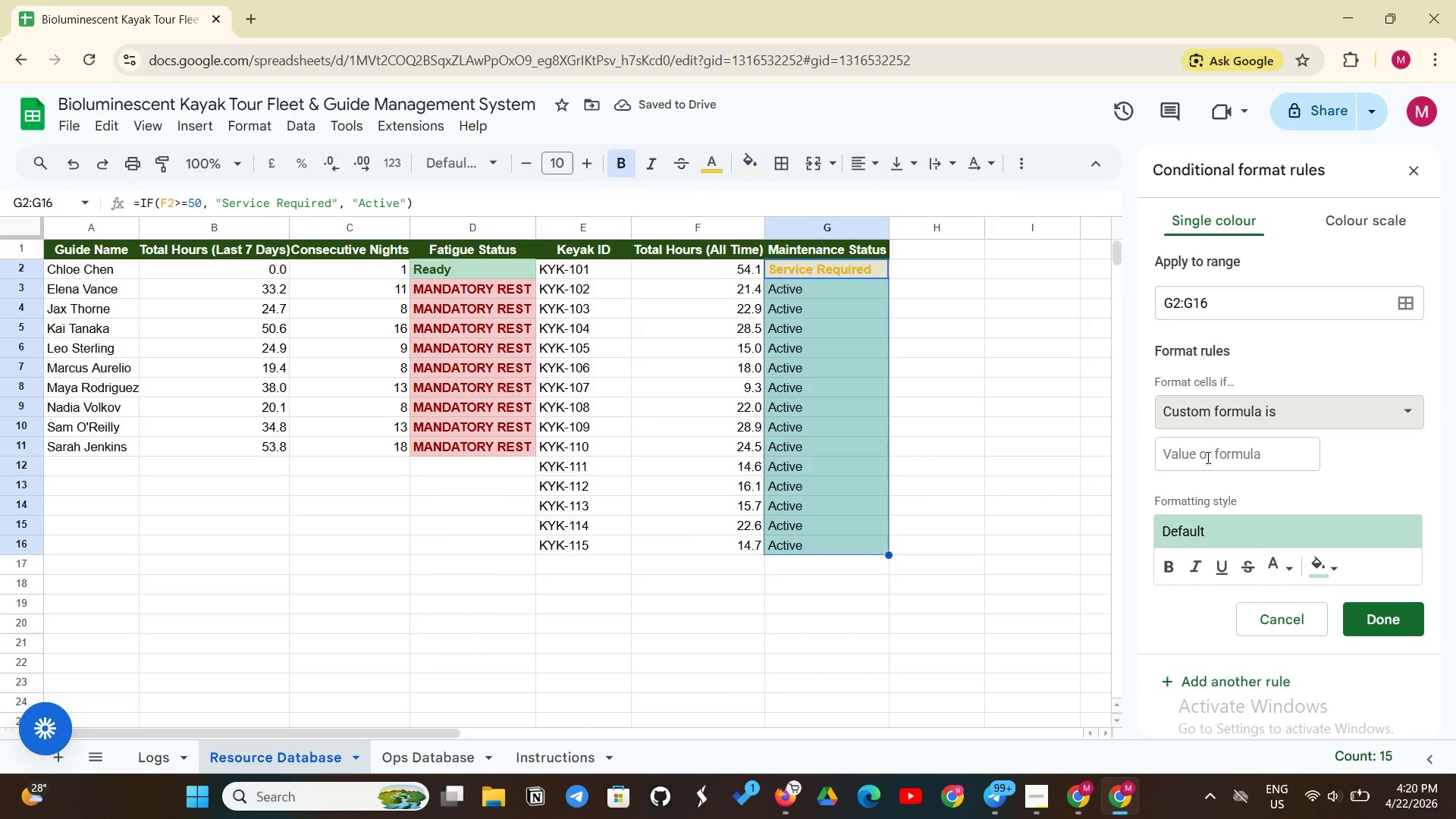 
left_click([1201, 466])
 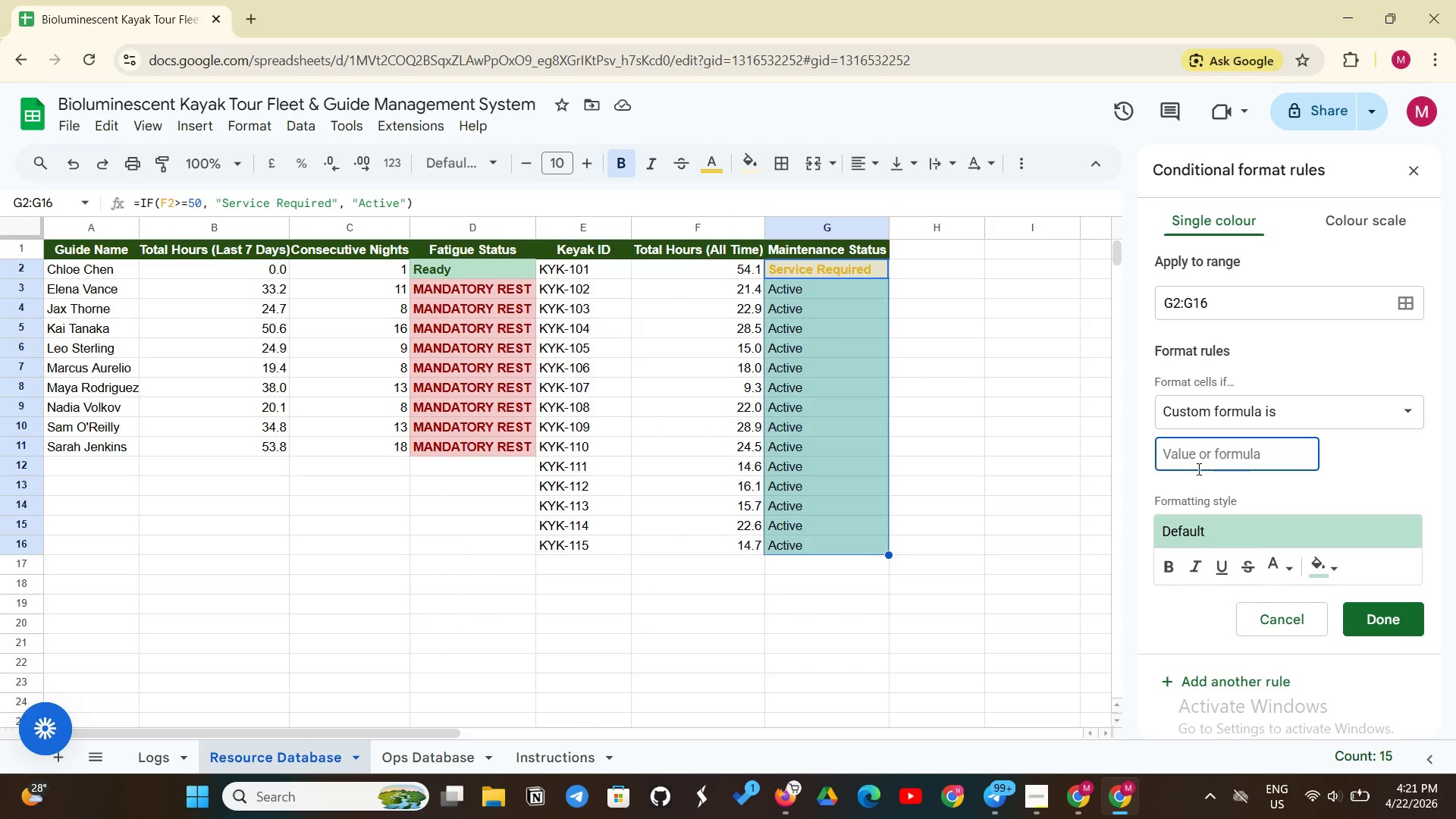 
wait(5.16)
 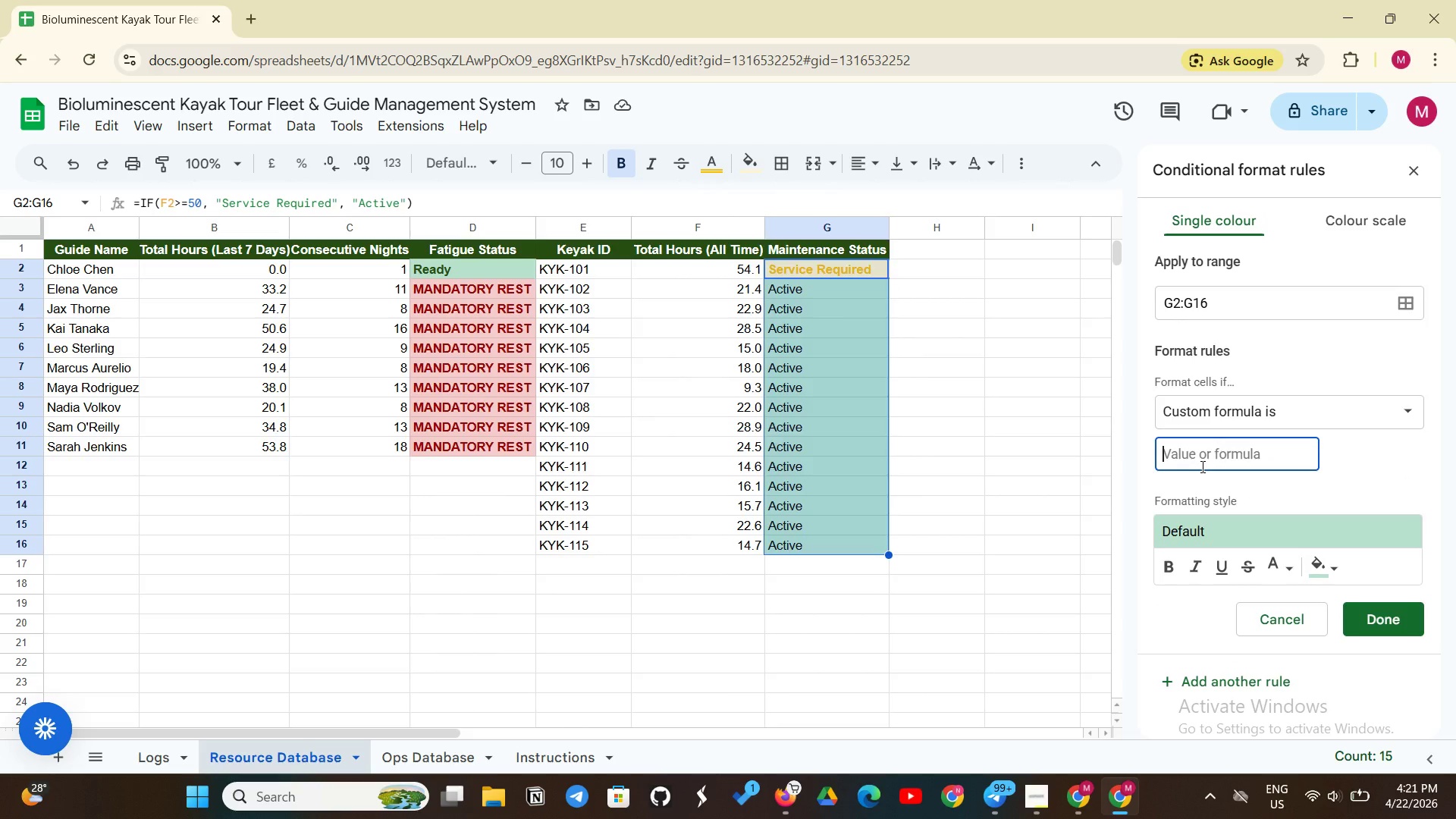 
type(=G2+)
key(Backspace)
type(=)
 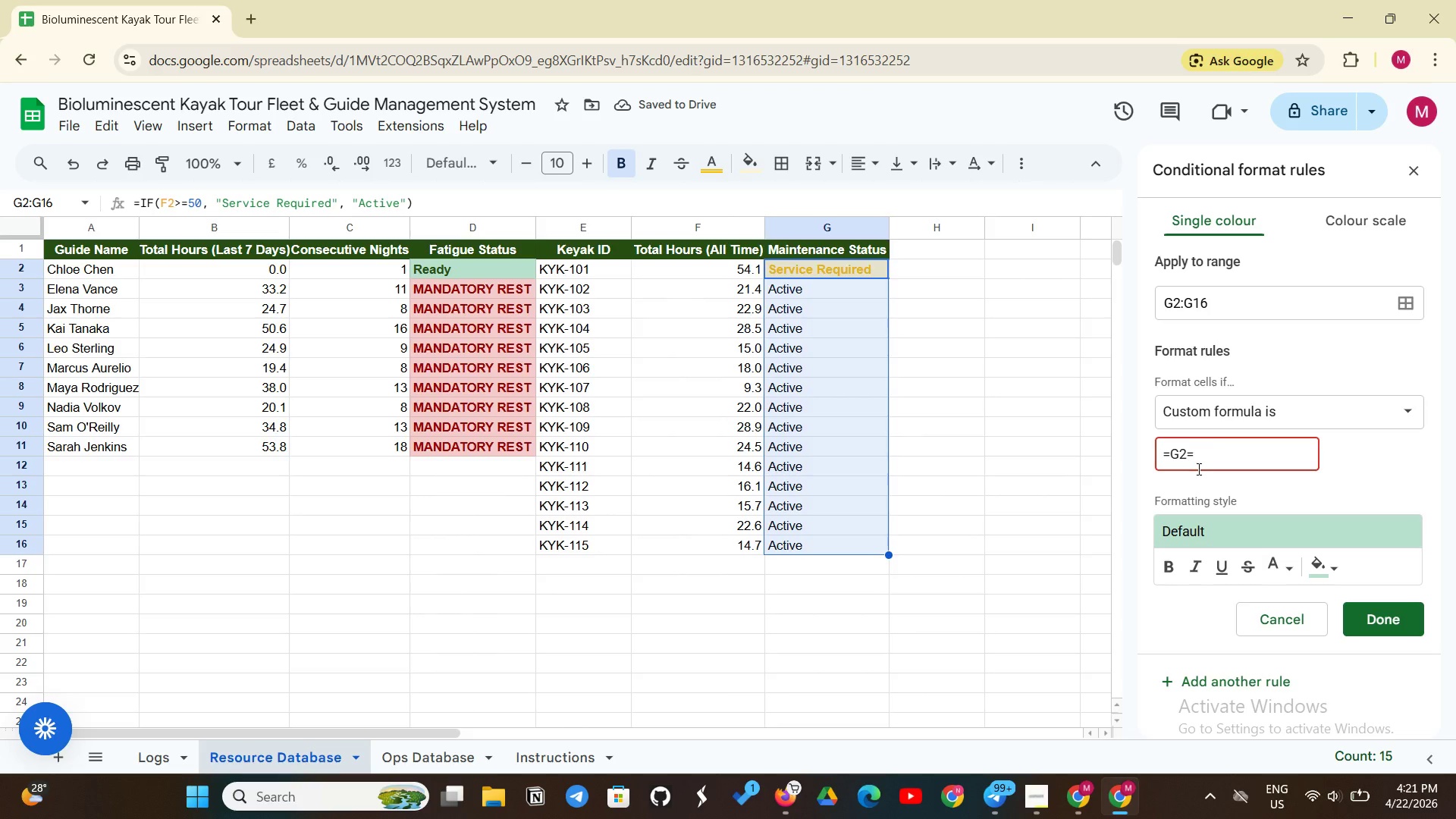 
type("Active")
 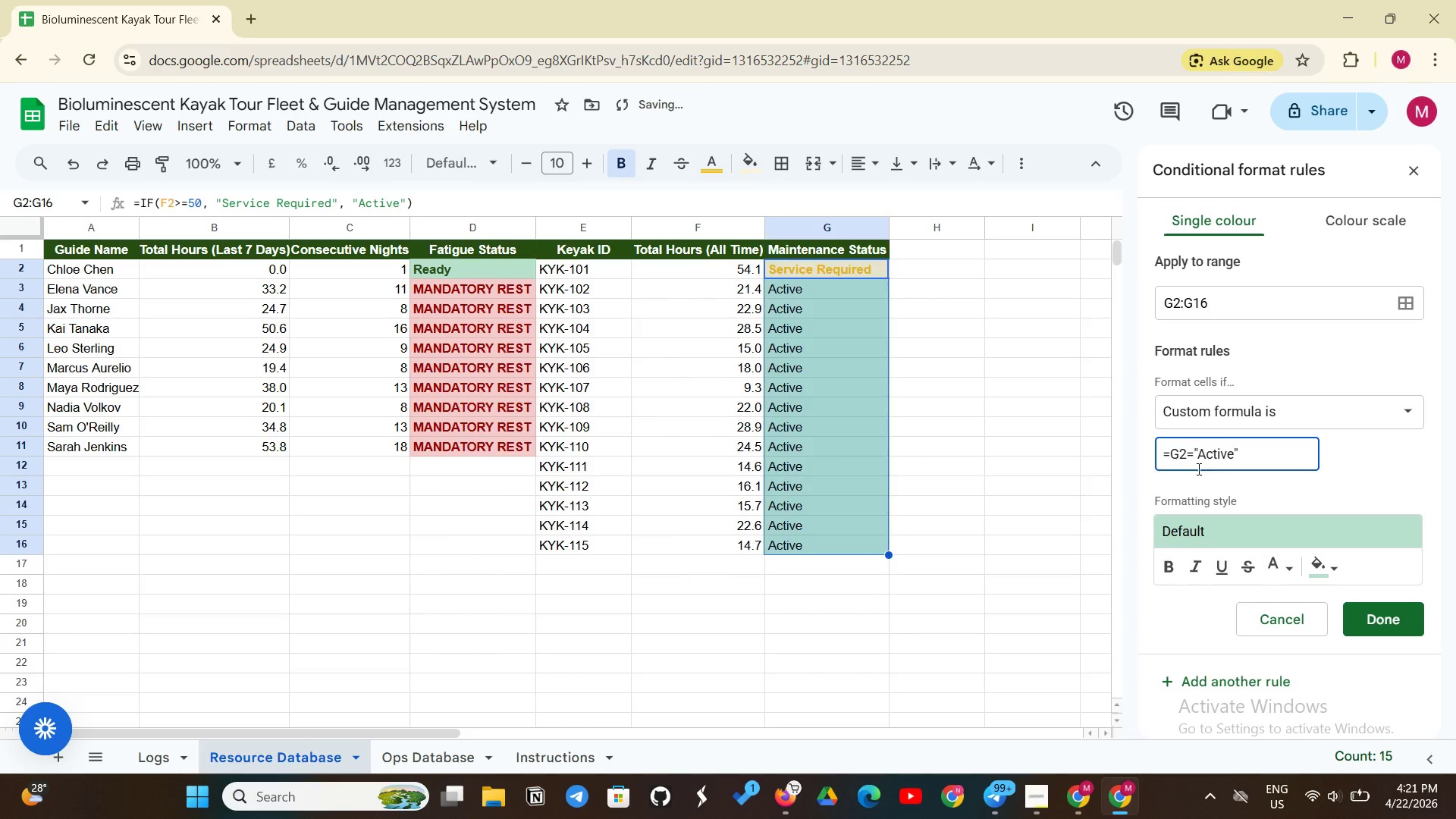 
wait(6.77)
 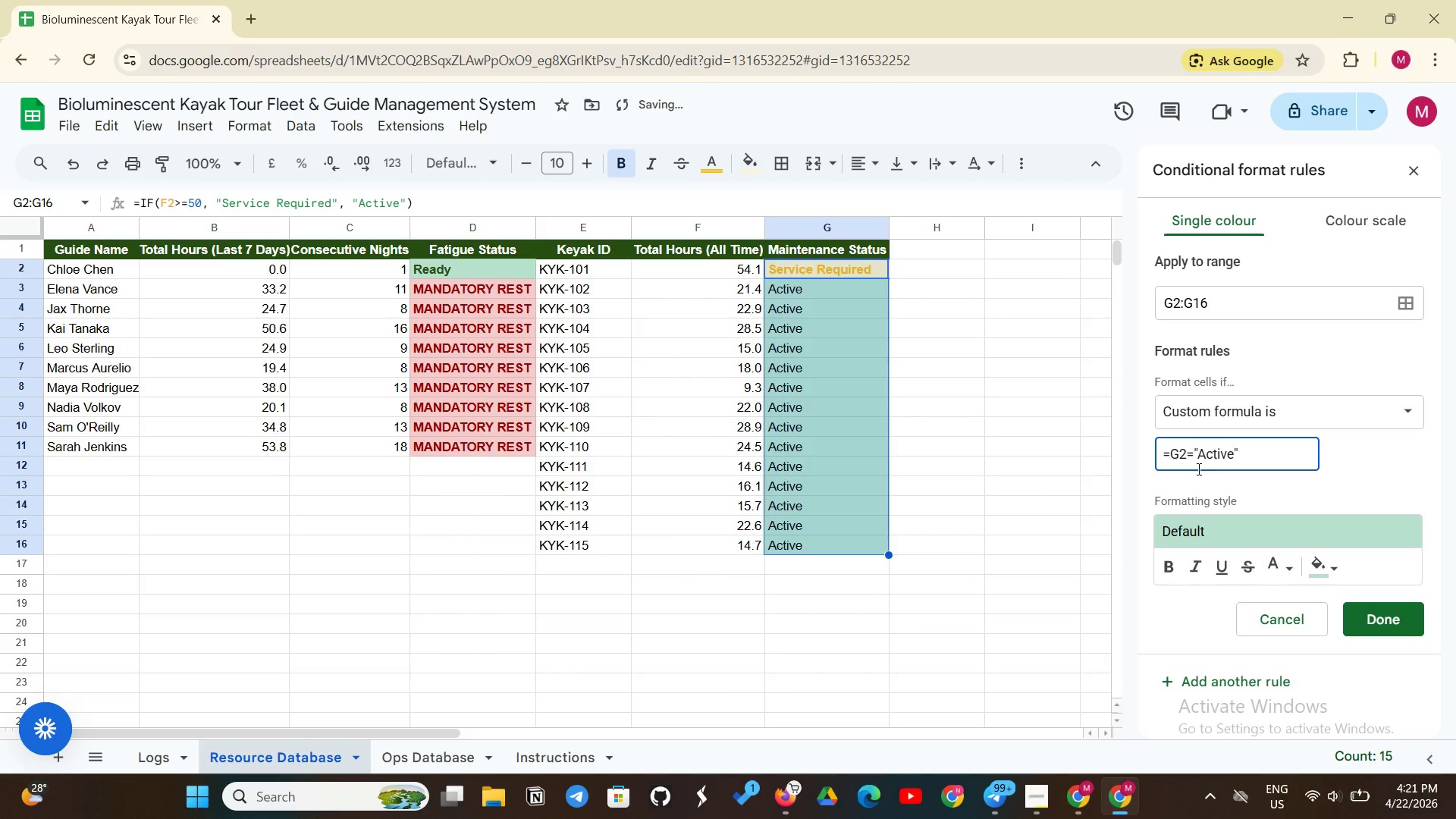 
left_click([1272, 568])
 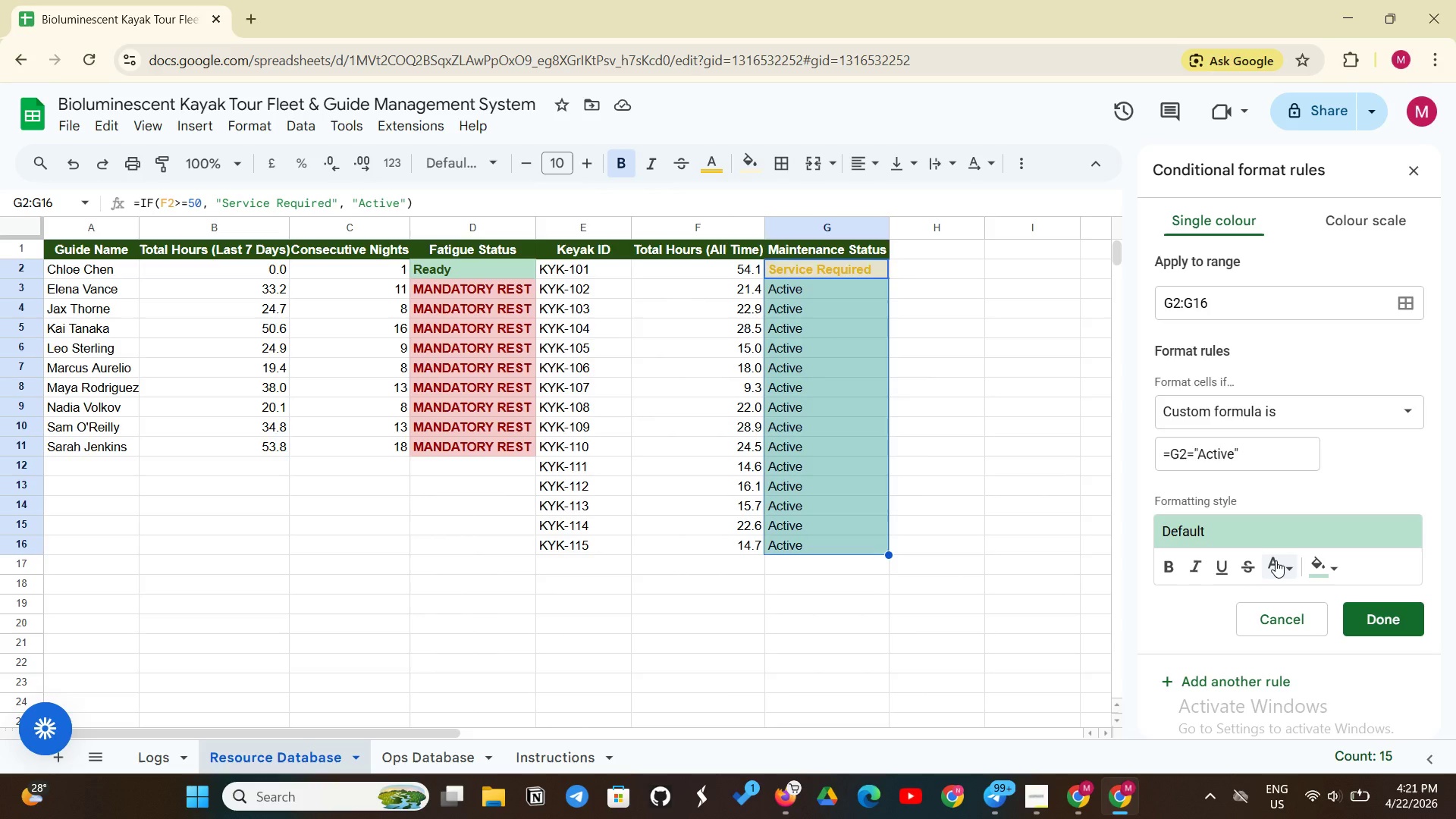 
left_click([1276, 560])
 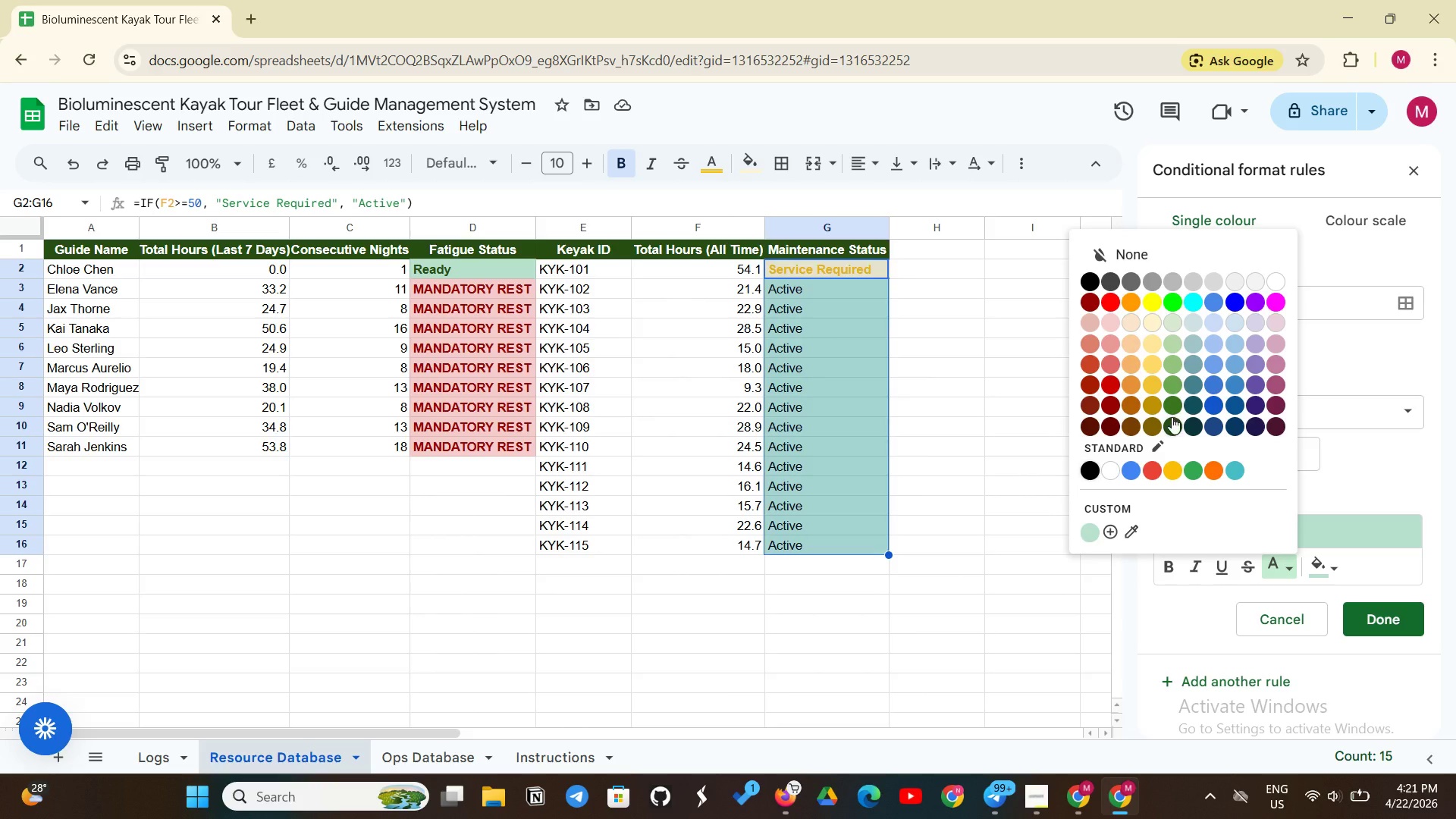 
left_click([1172, 417])
 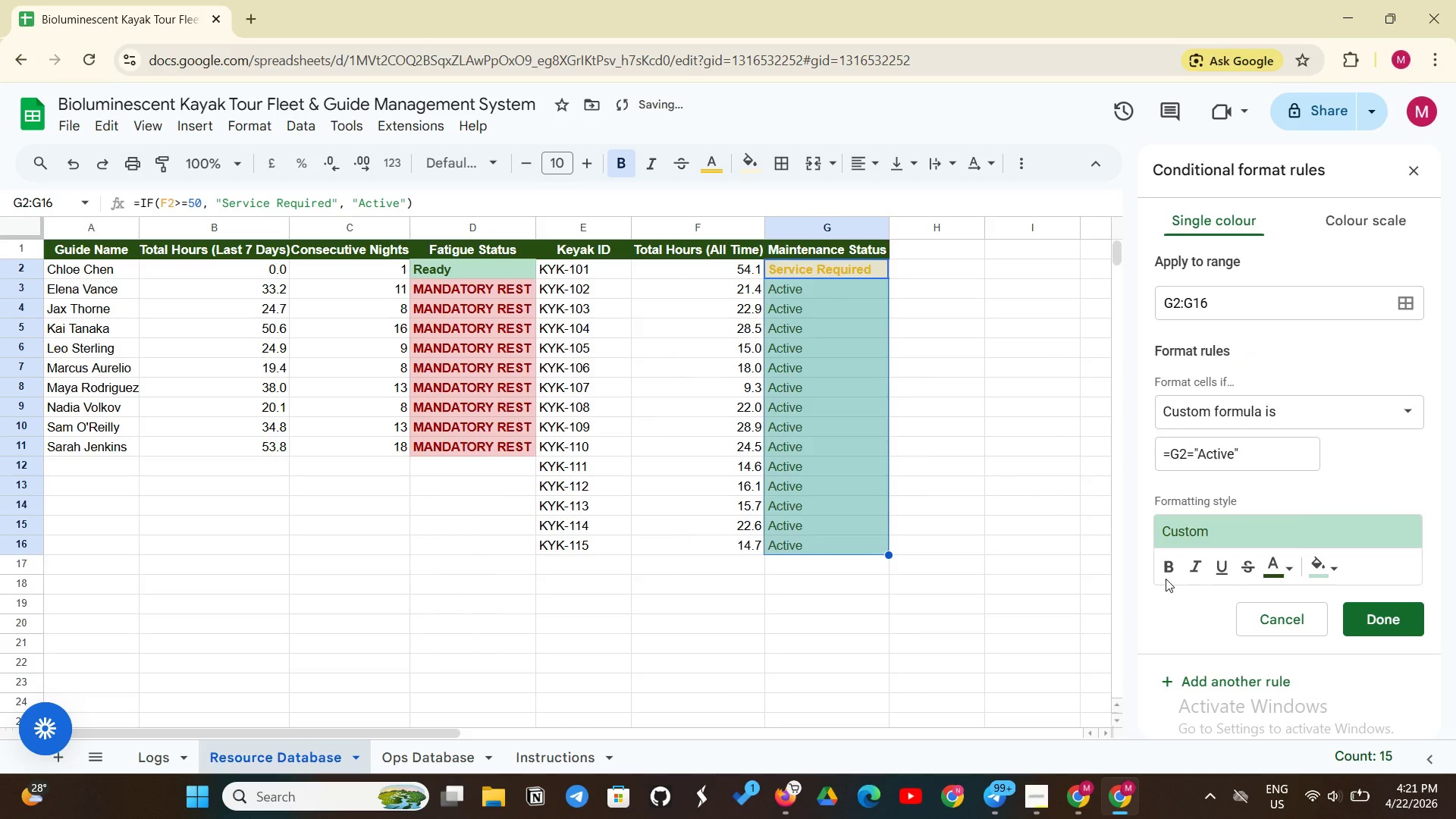 
left_click([1166, 579])
 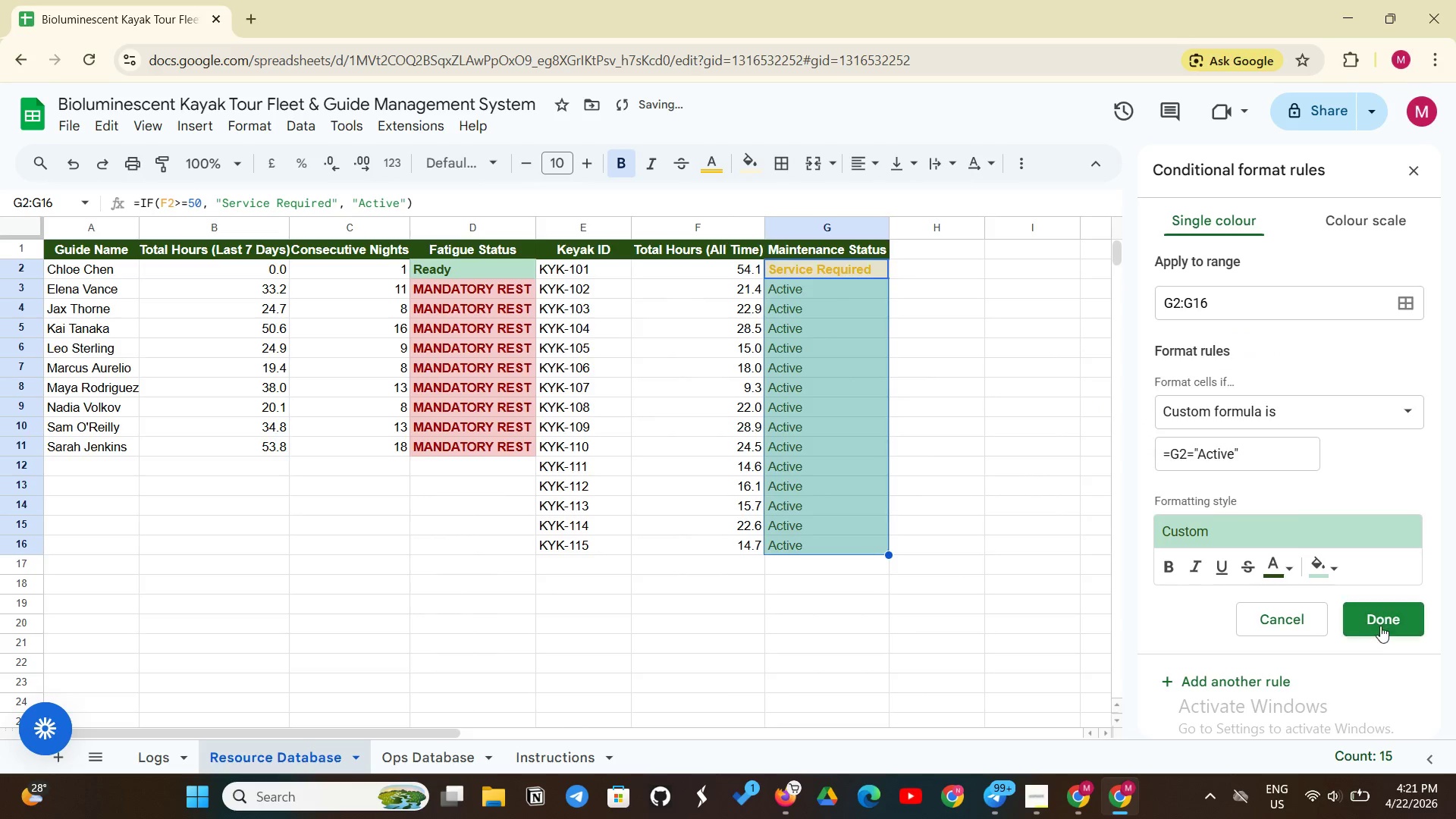 
left_click([1380, 623])
 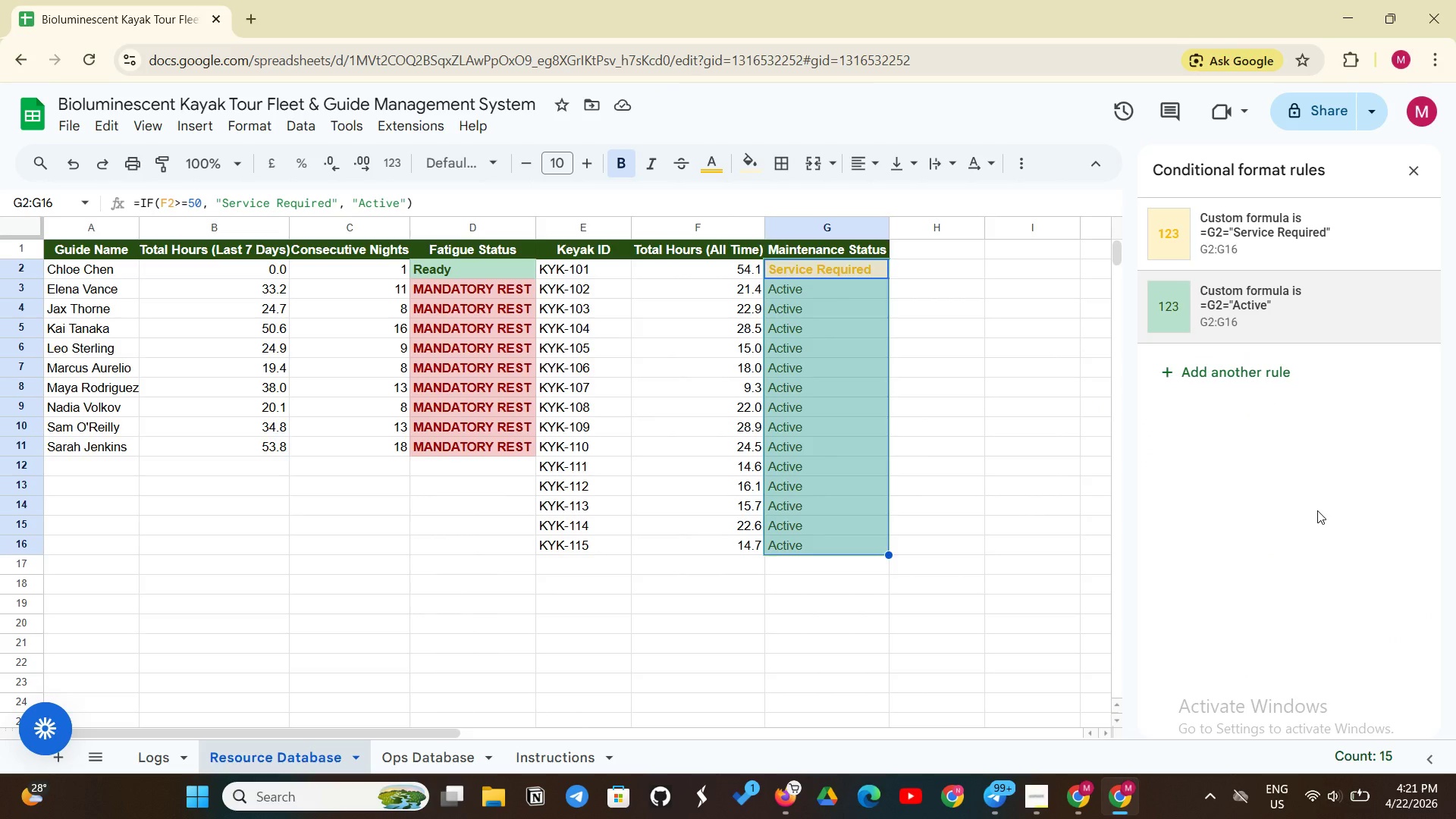 
wait(7.03)
 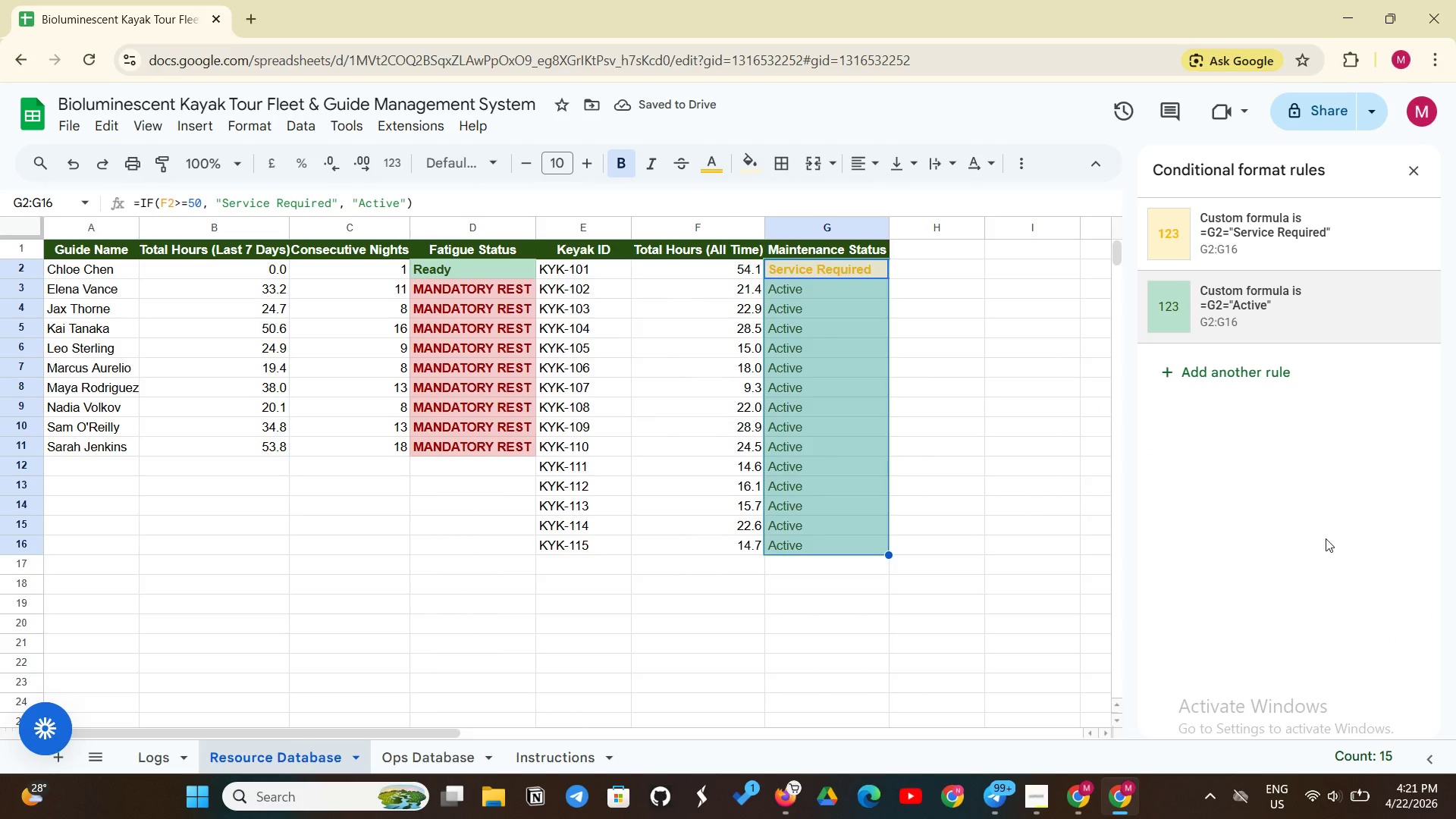 
left_click([394, 629])
 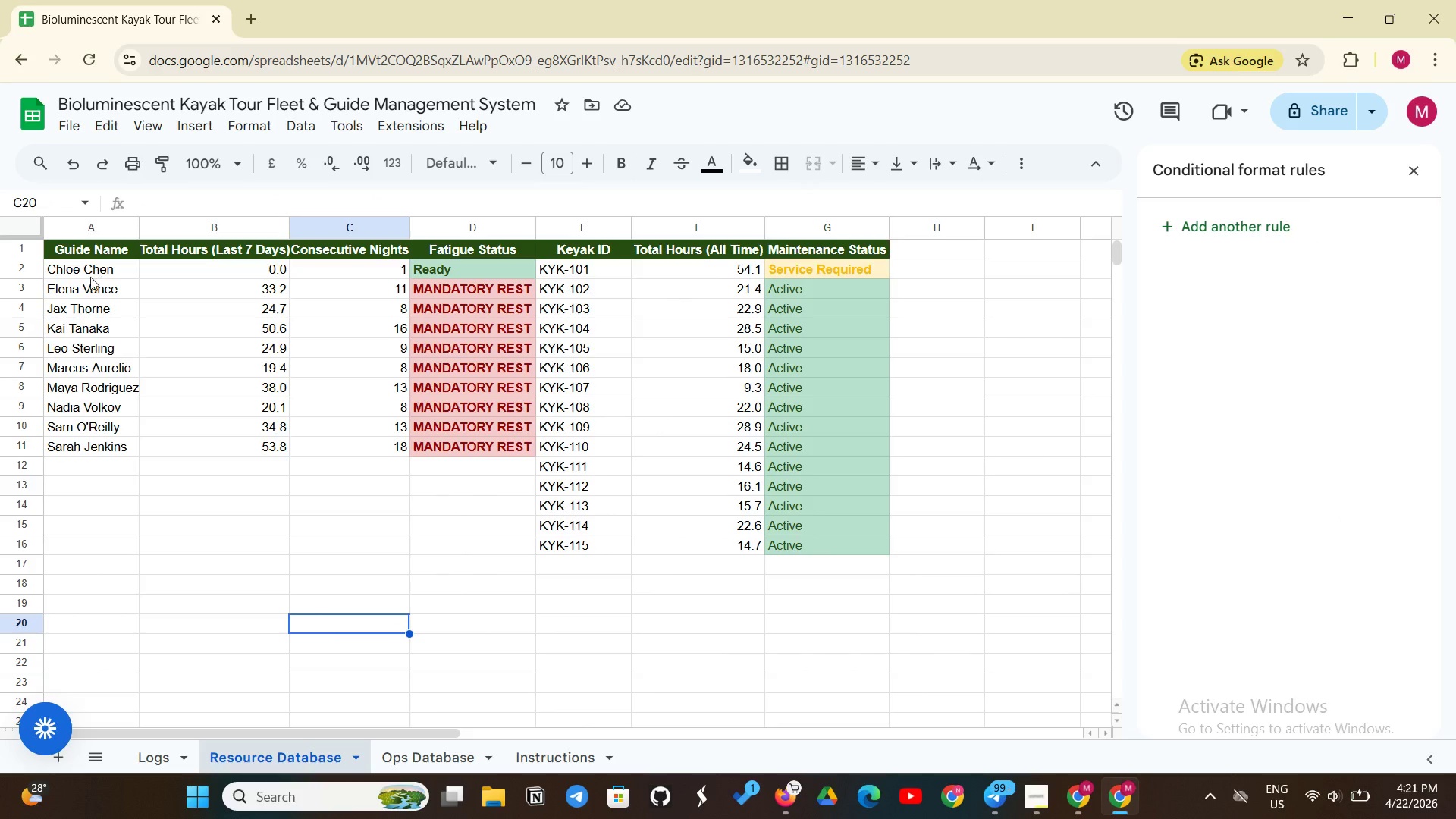 
left_click([90, 277])
 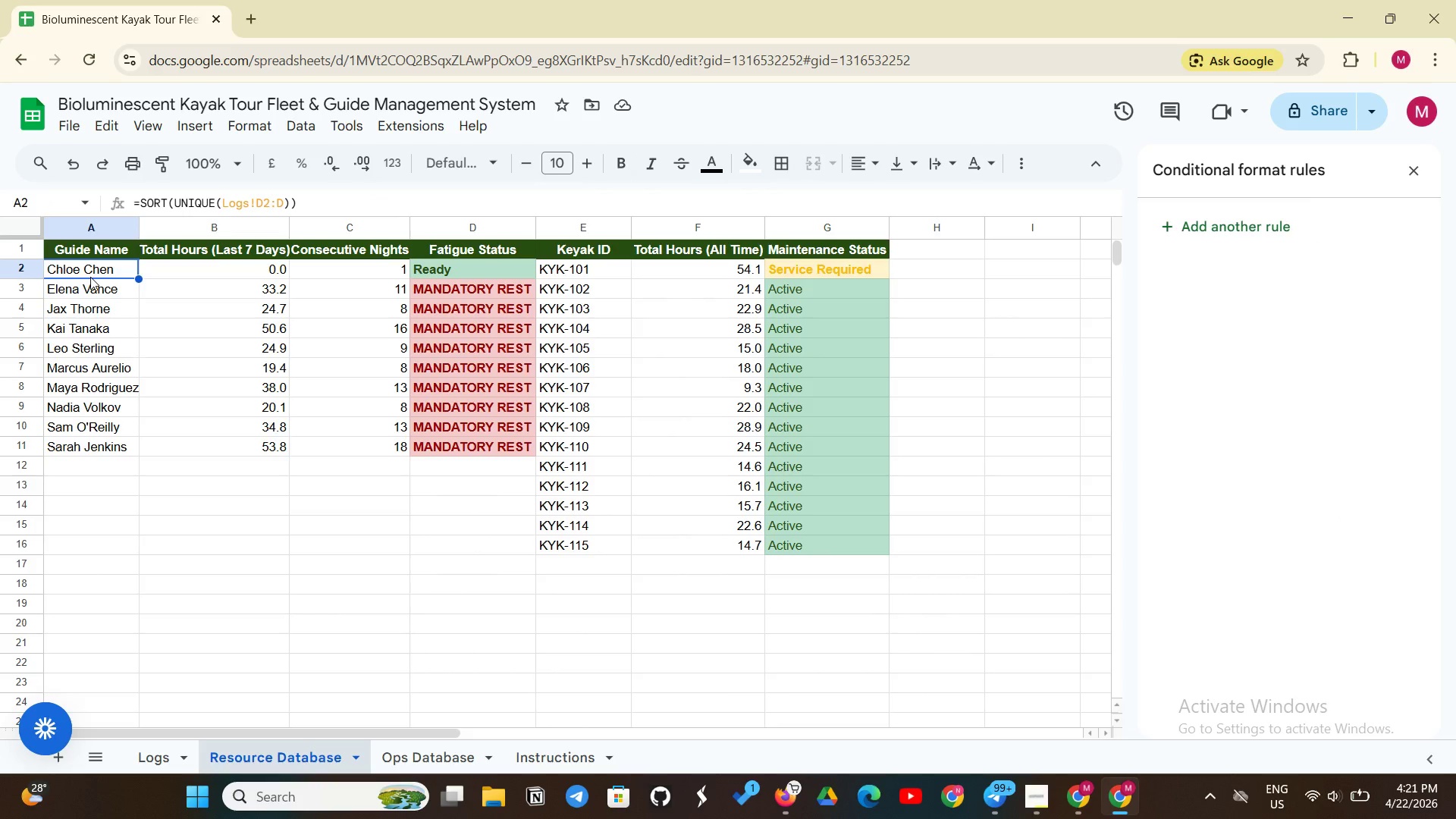 
wait(5.45)
 